 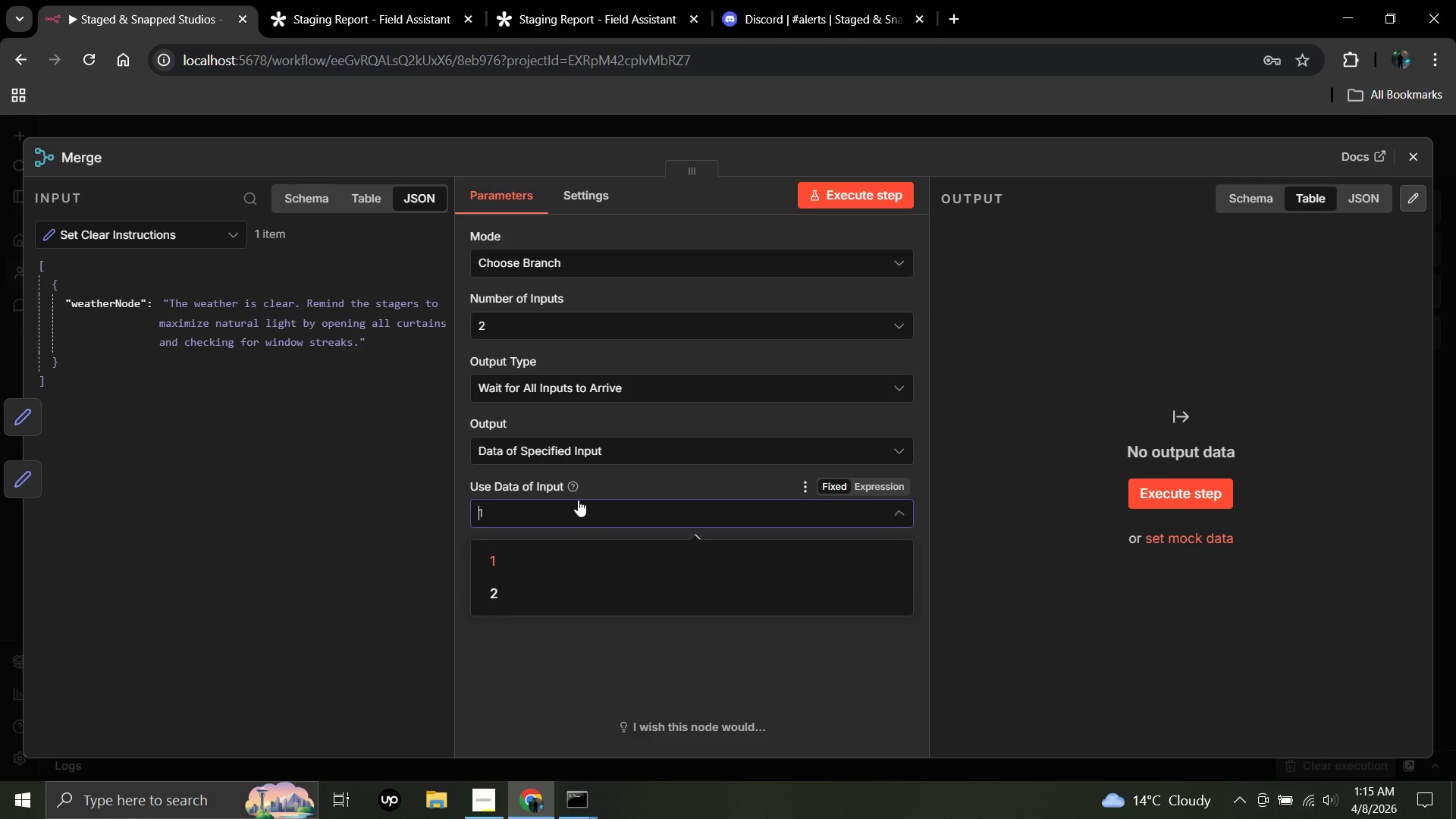 
left_click([578, 500])
 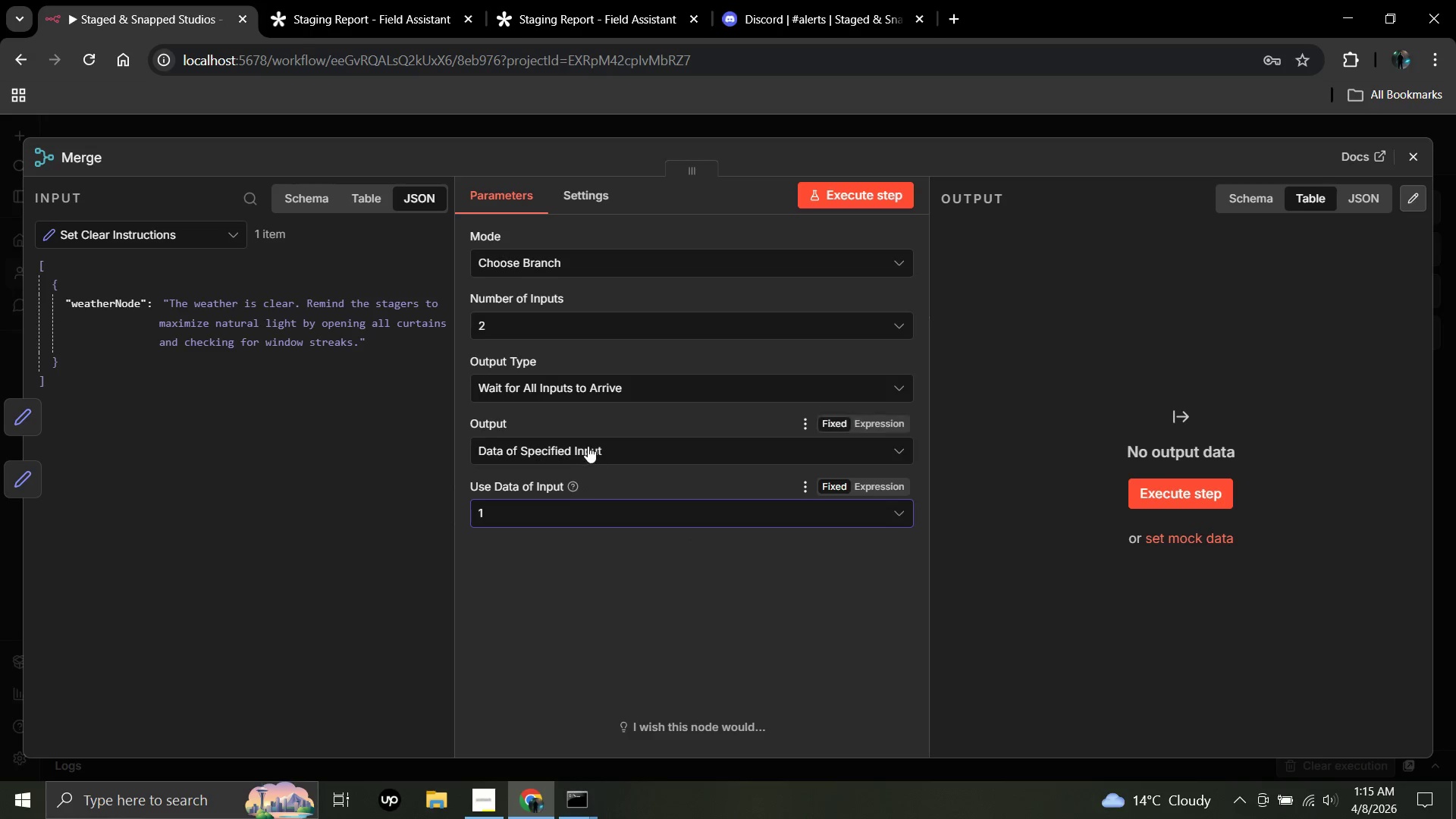 
left_click([588, 446])
 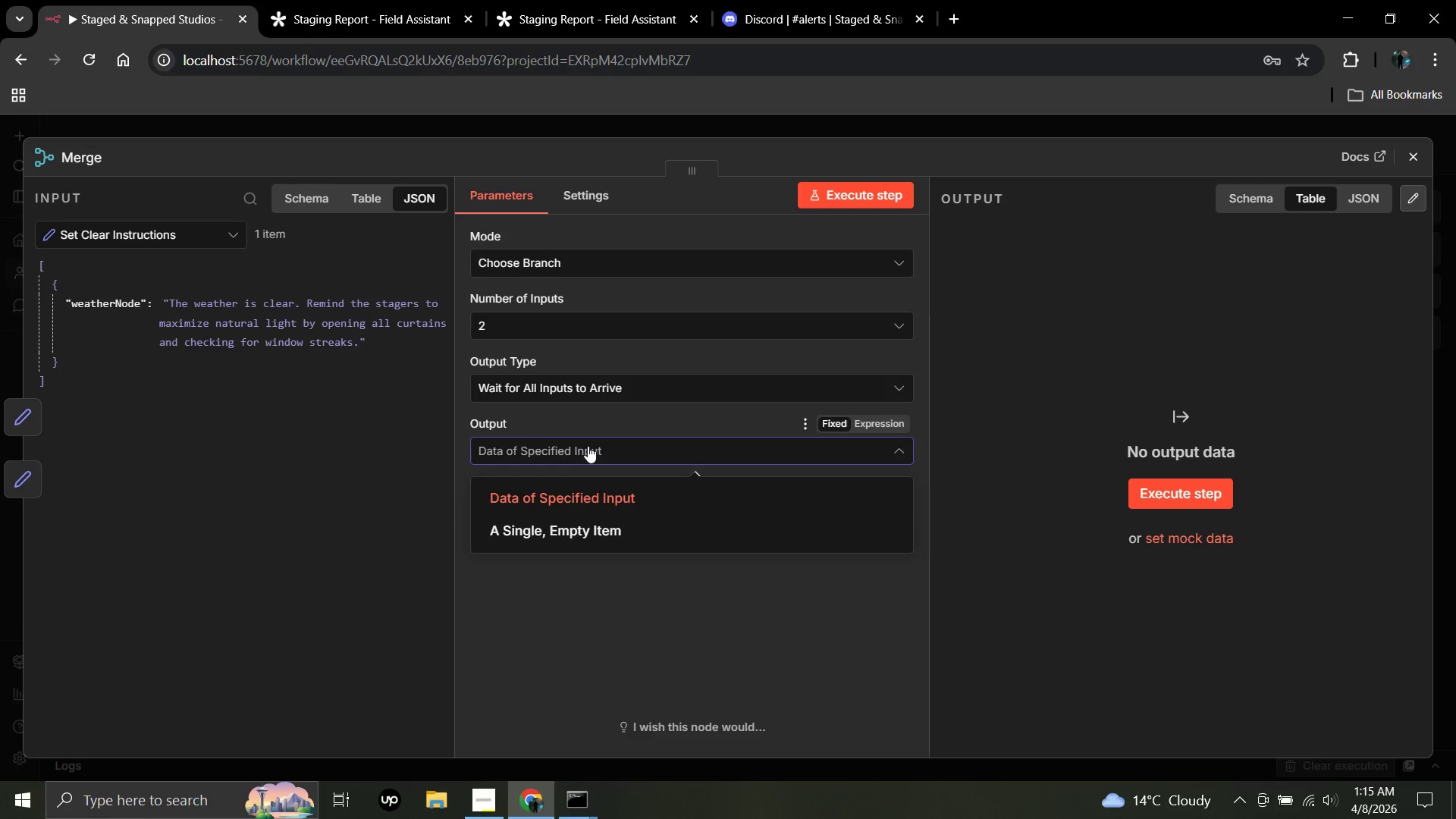 
left_click([588, 446])
 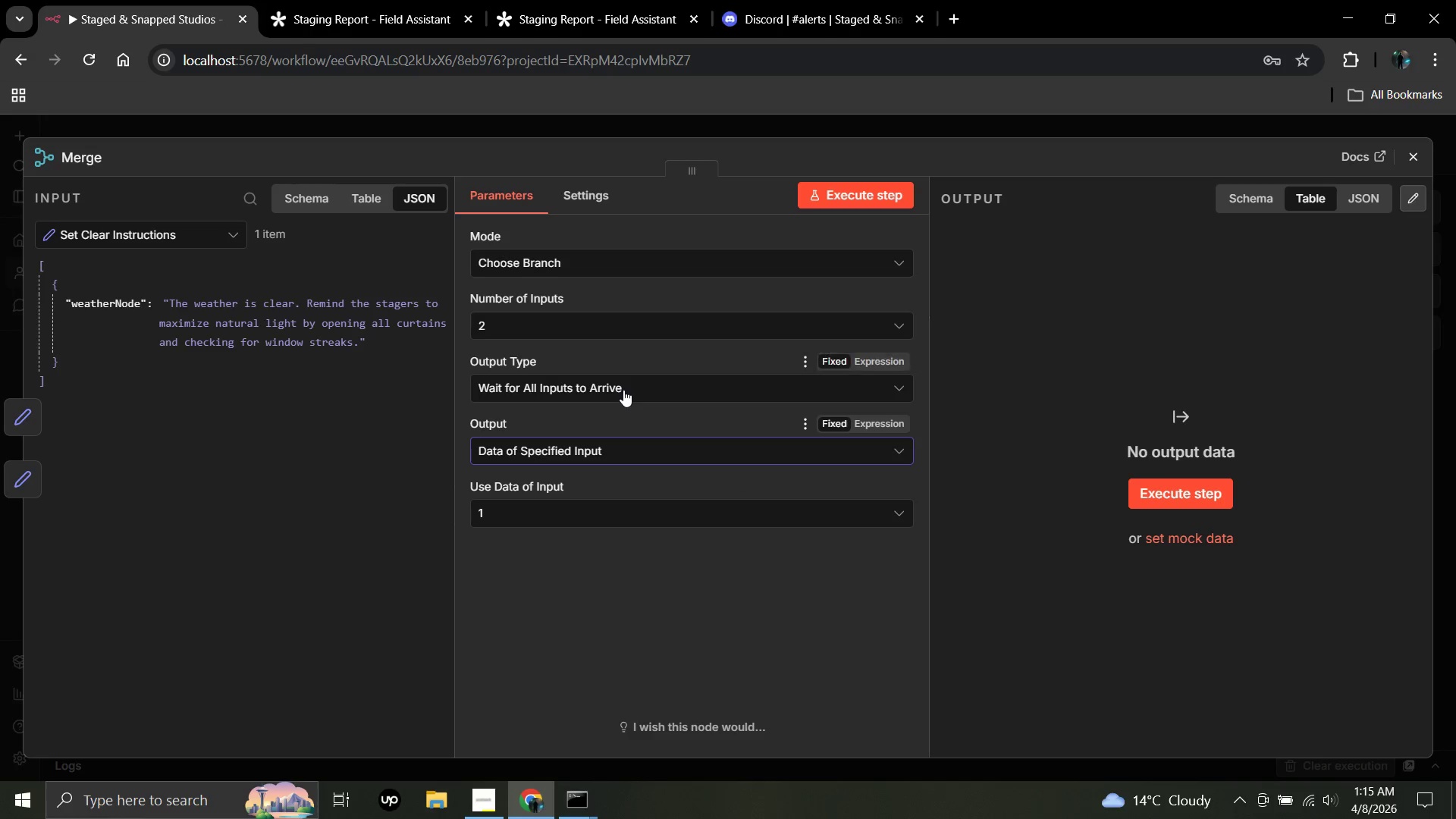 
left_click([623, 390])
 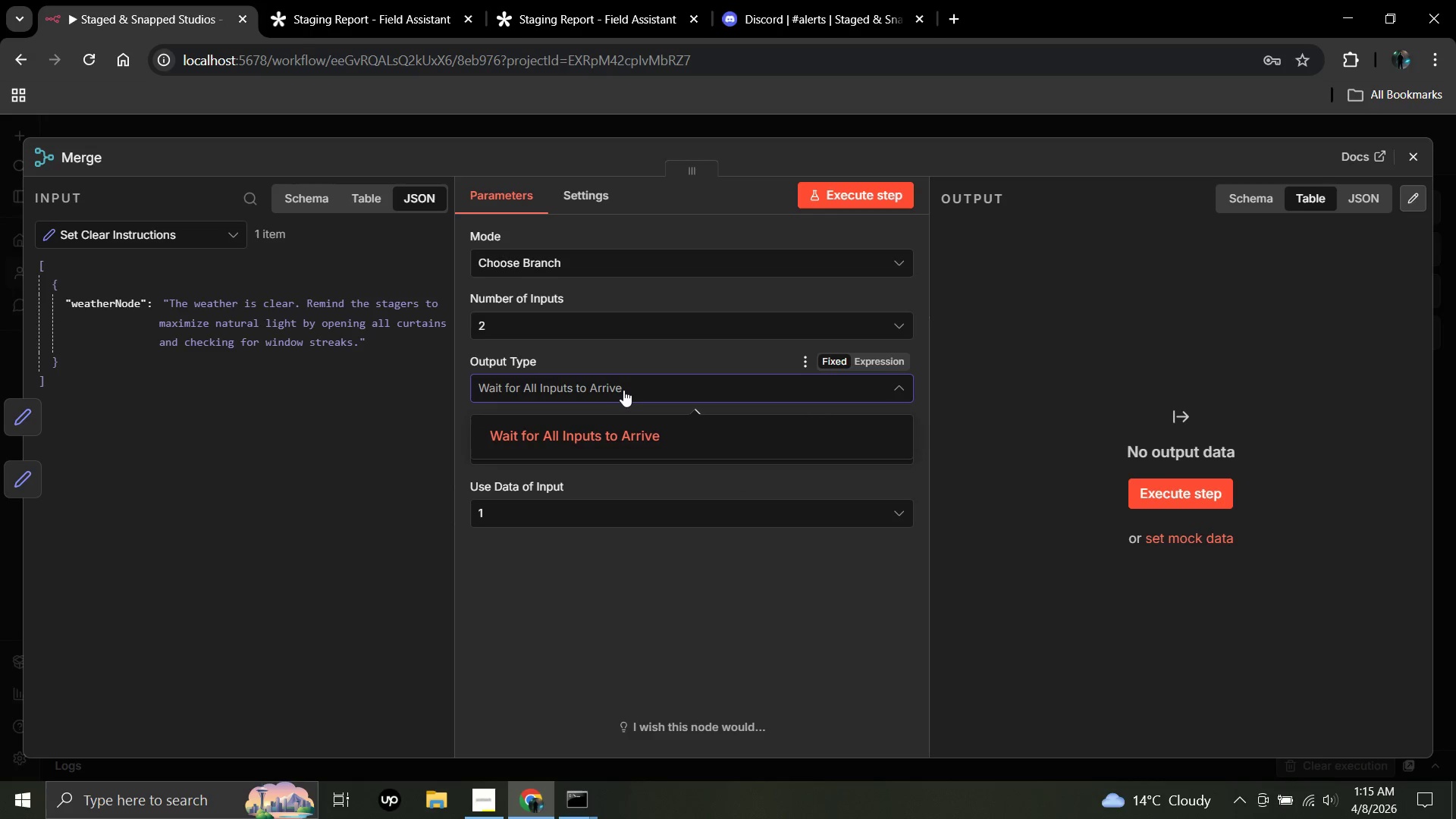 
left_click([623, 390])
 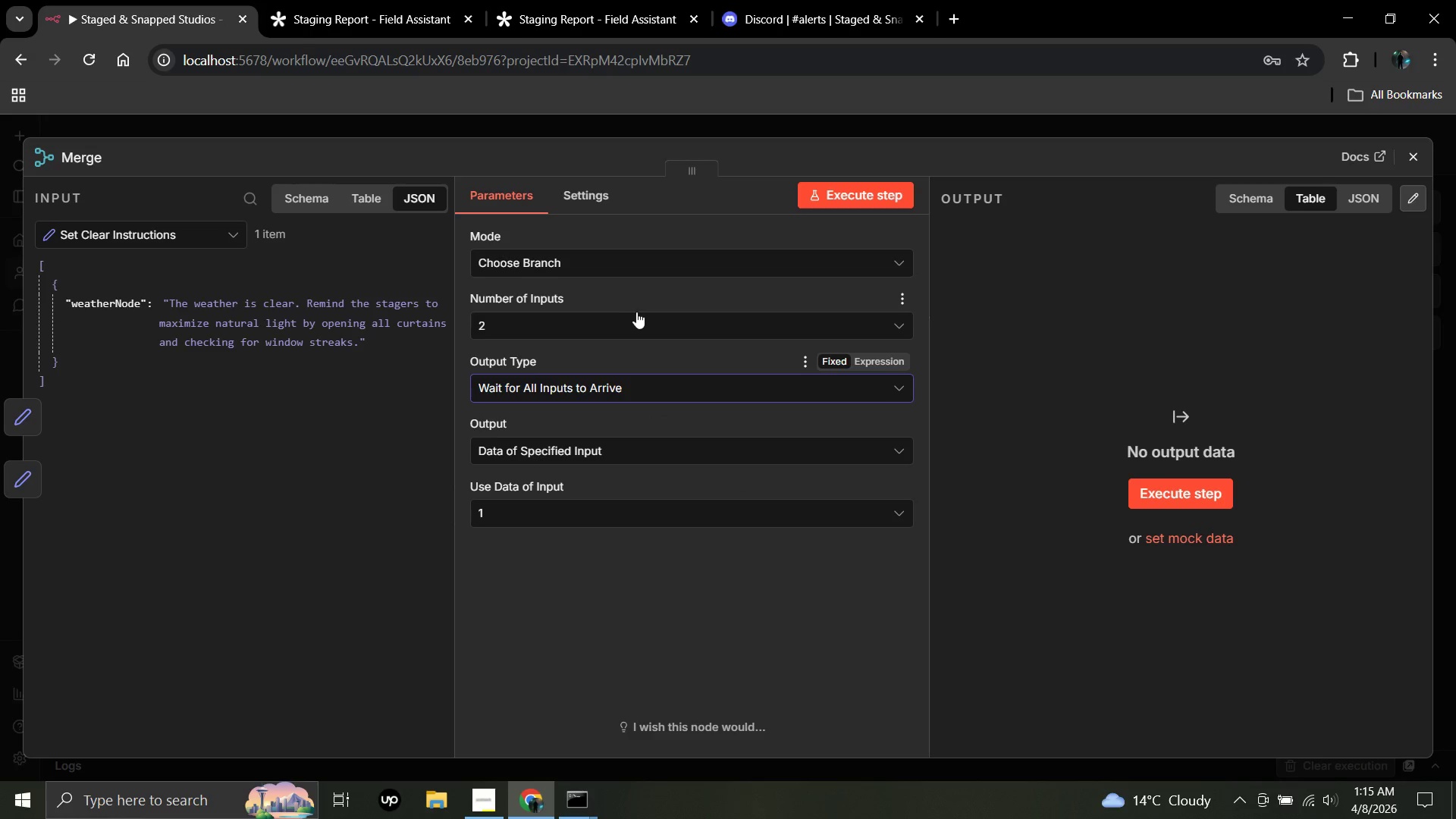 
left_click([633, 314])
 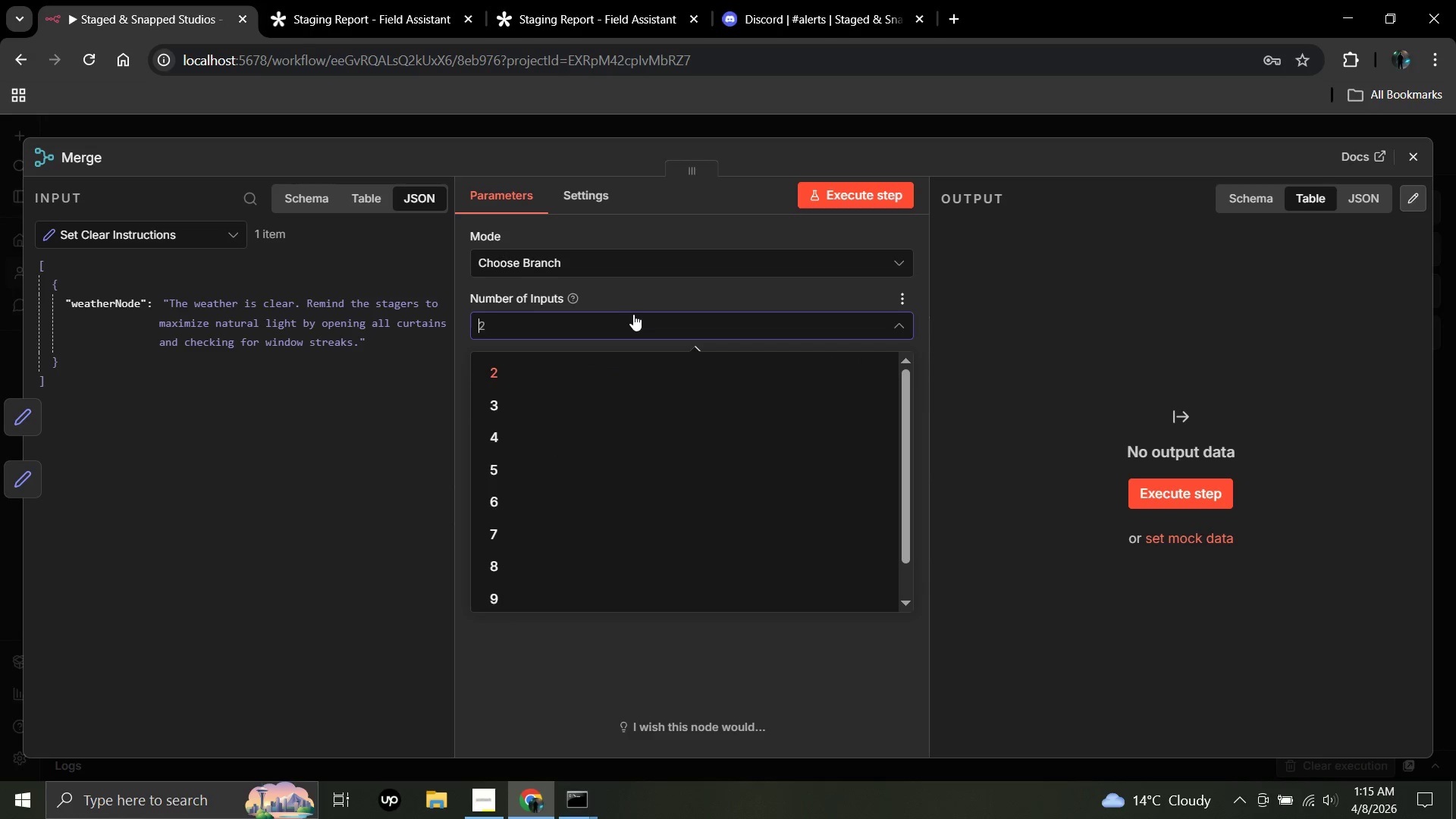 
left_click([633, 314])
 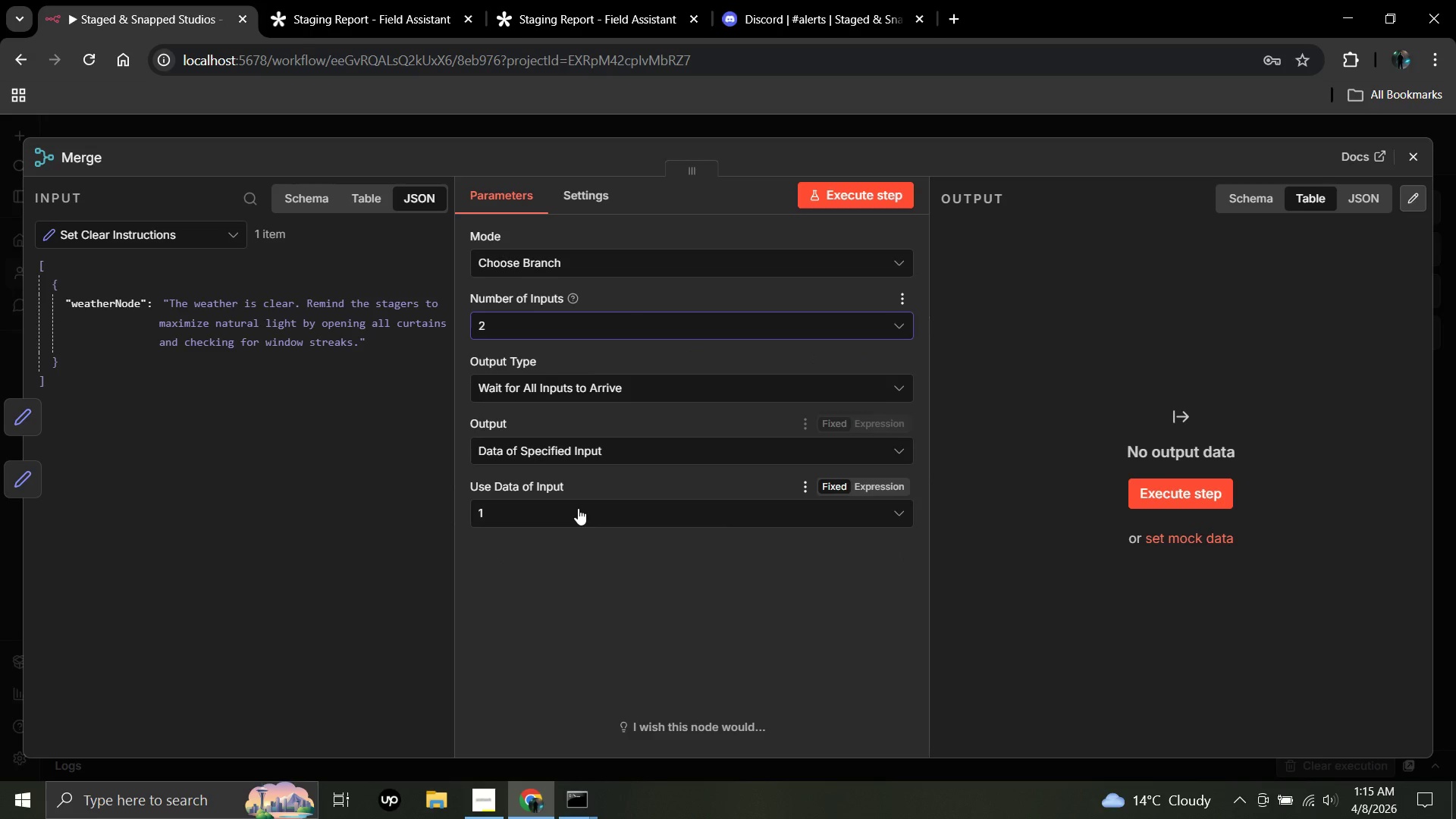 
left_click([578, 508])
 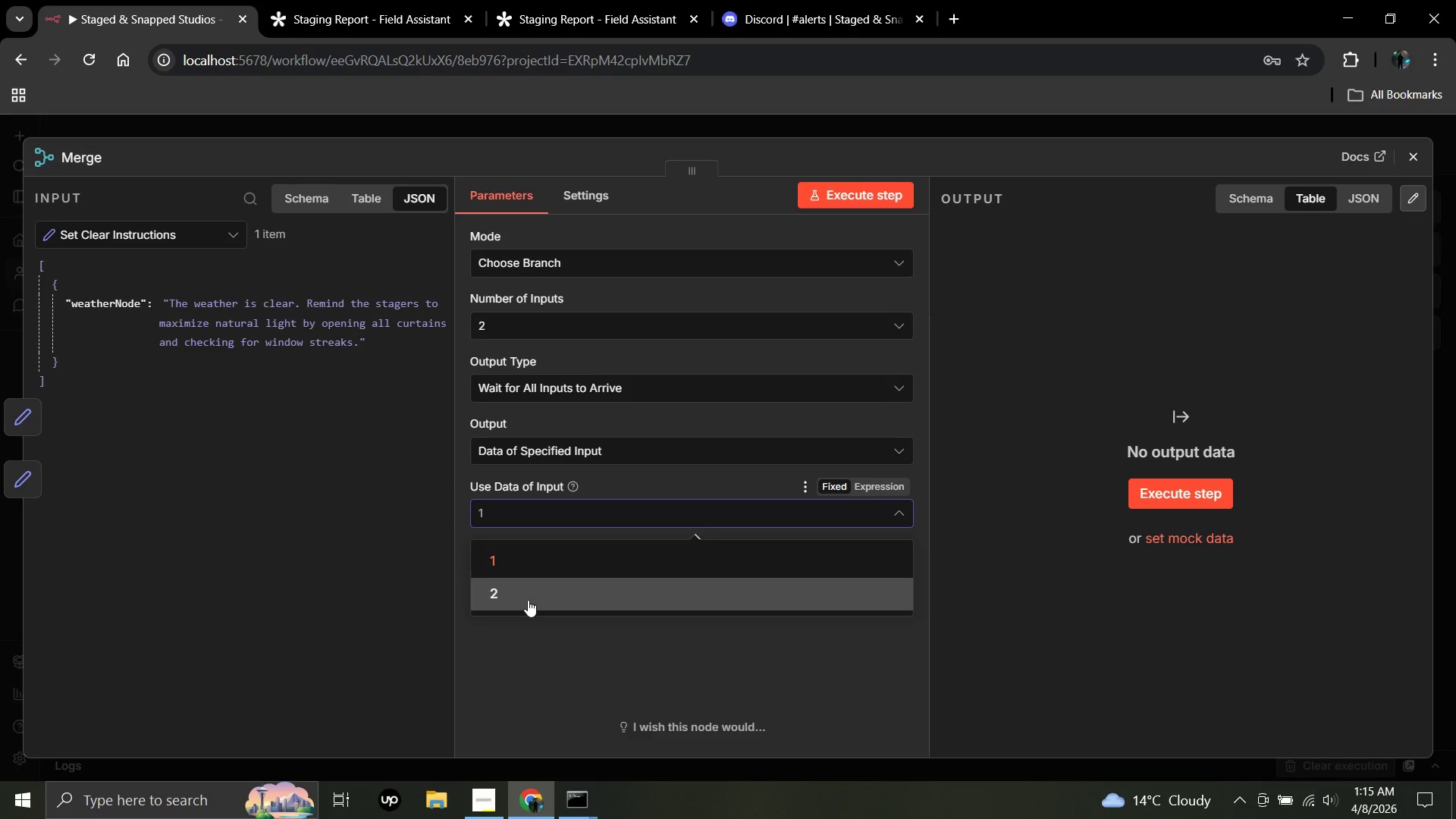 
left_click([528, 600])
 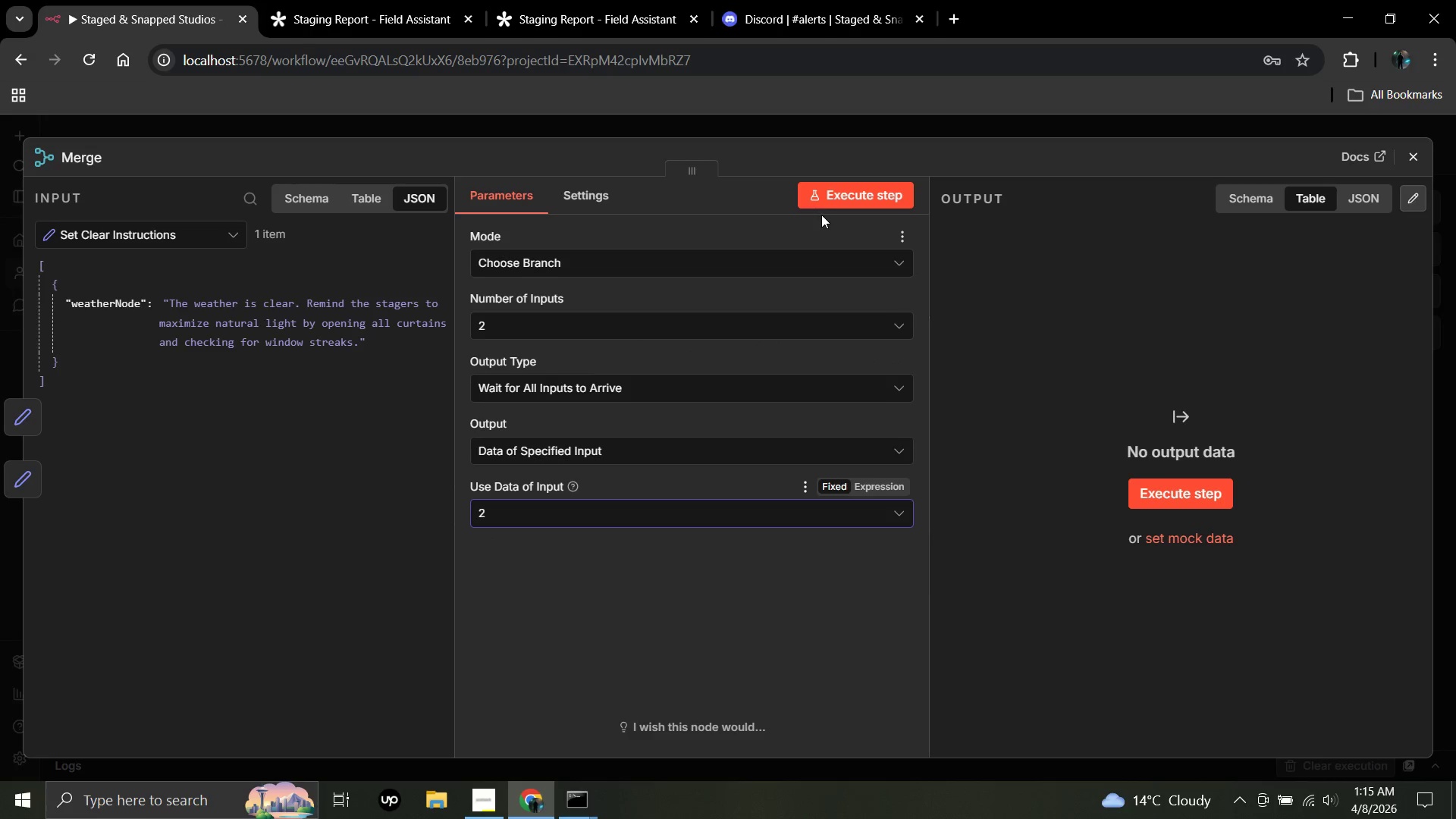 
left_click([825, 205])
 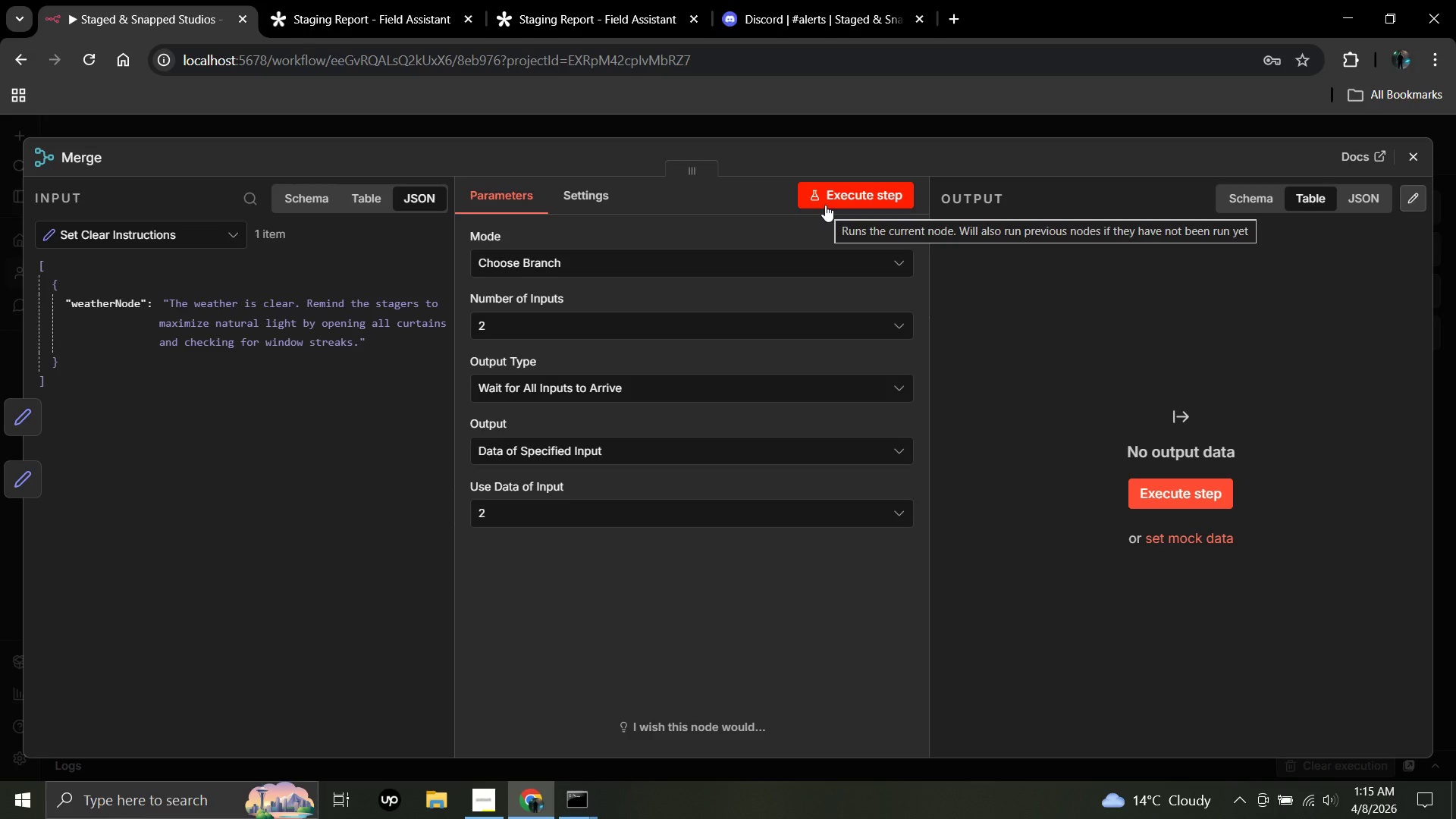 
wait(28.62)
 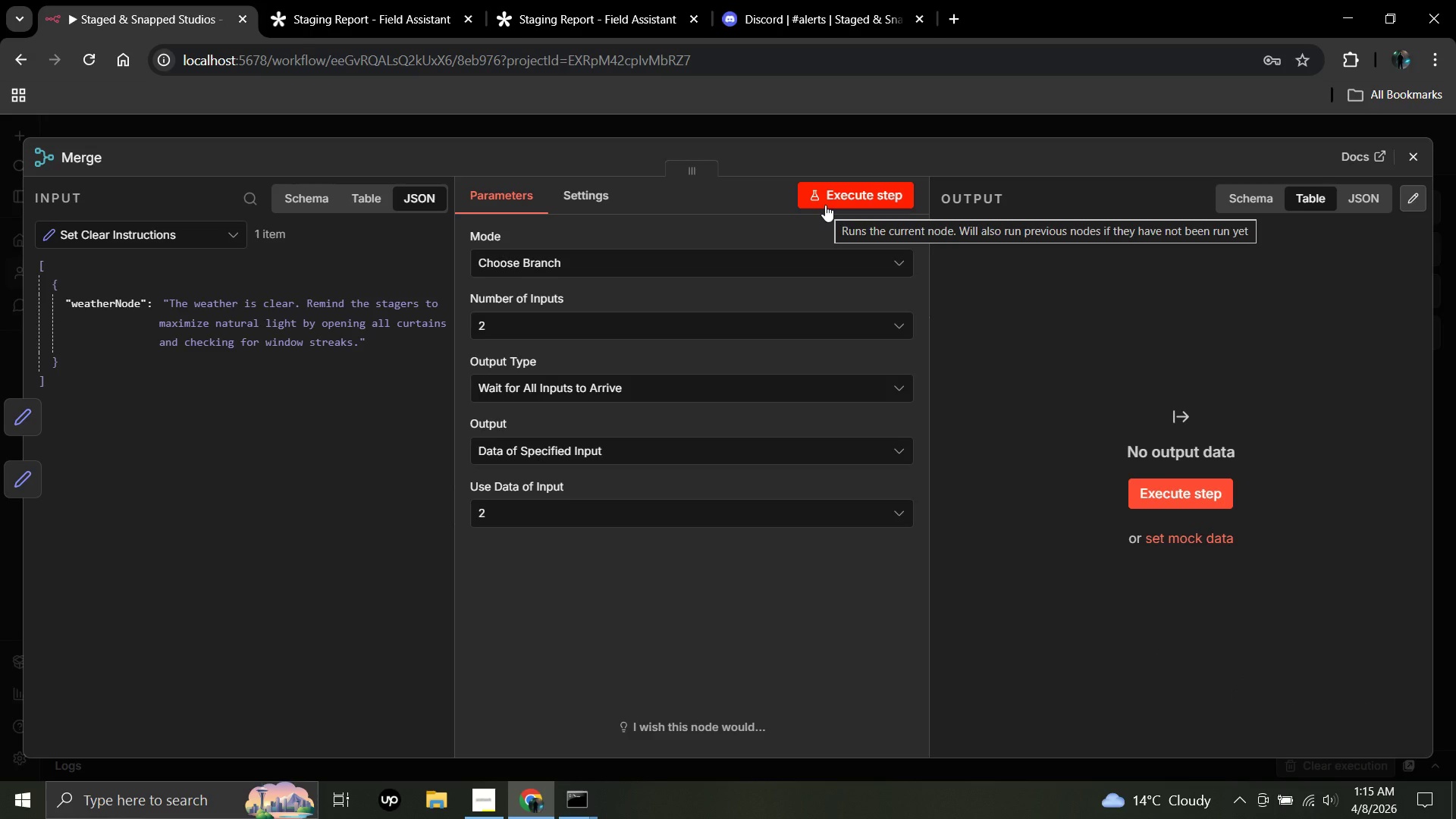 
left_click([825, 205])
 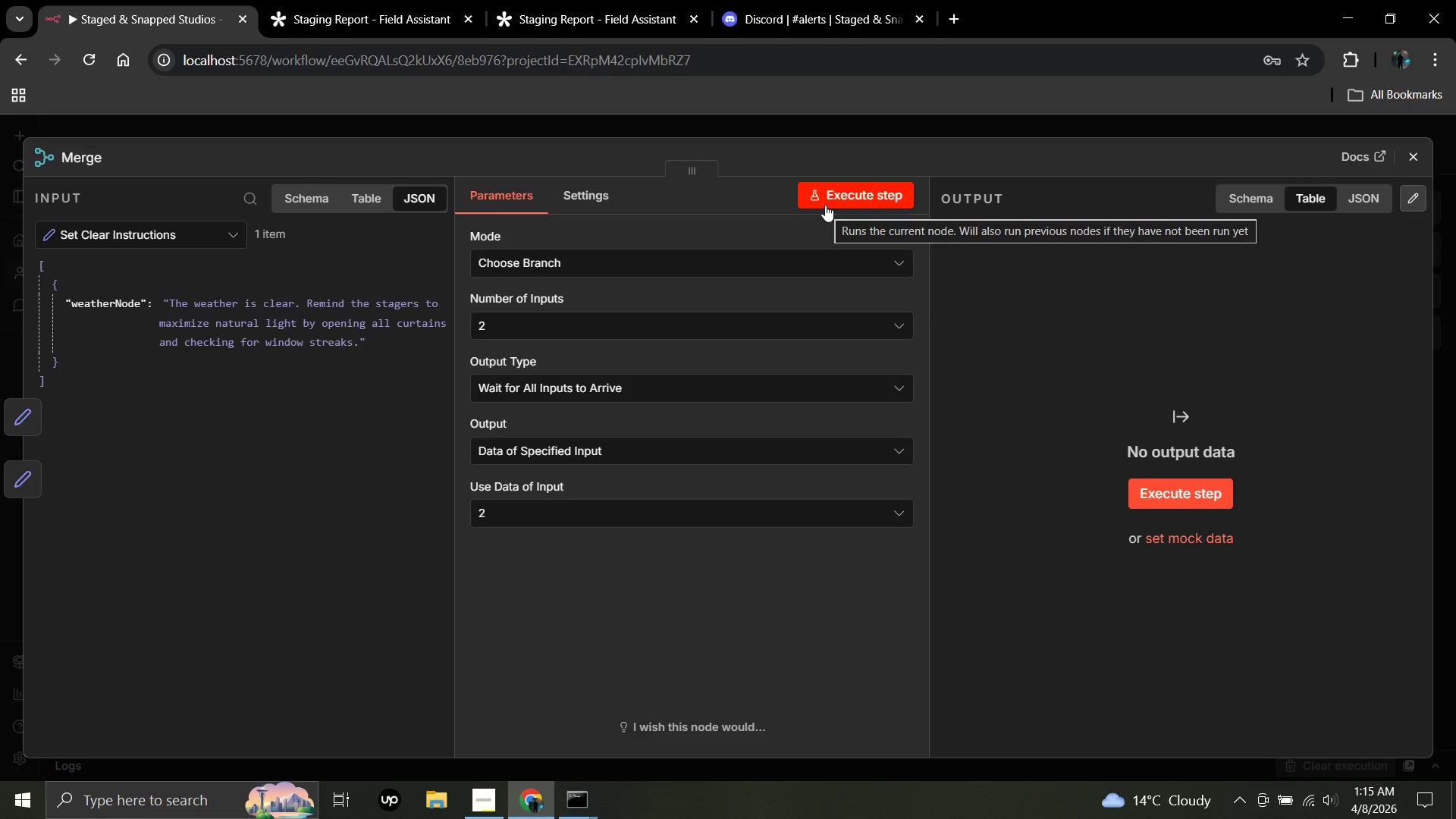 
wait(14.47)
 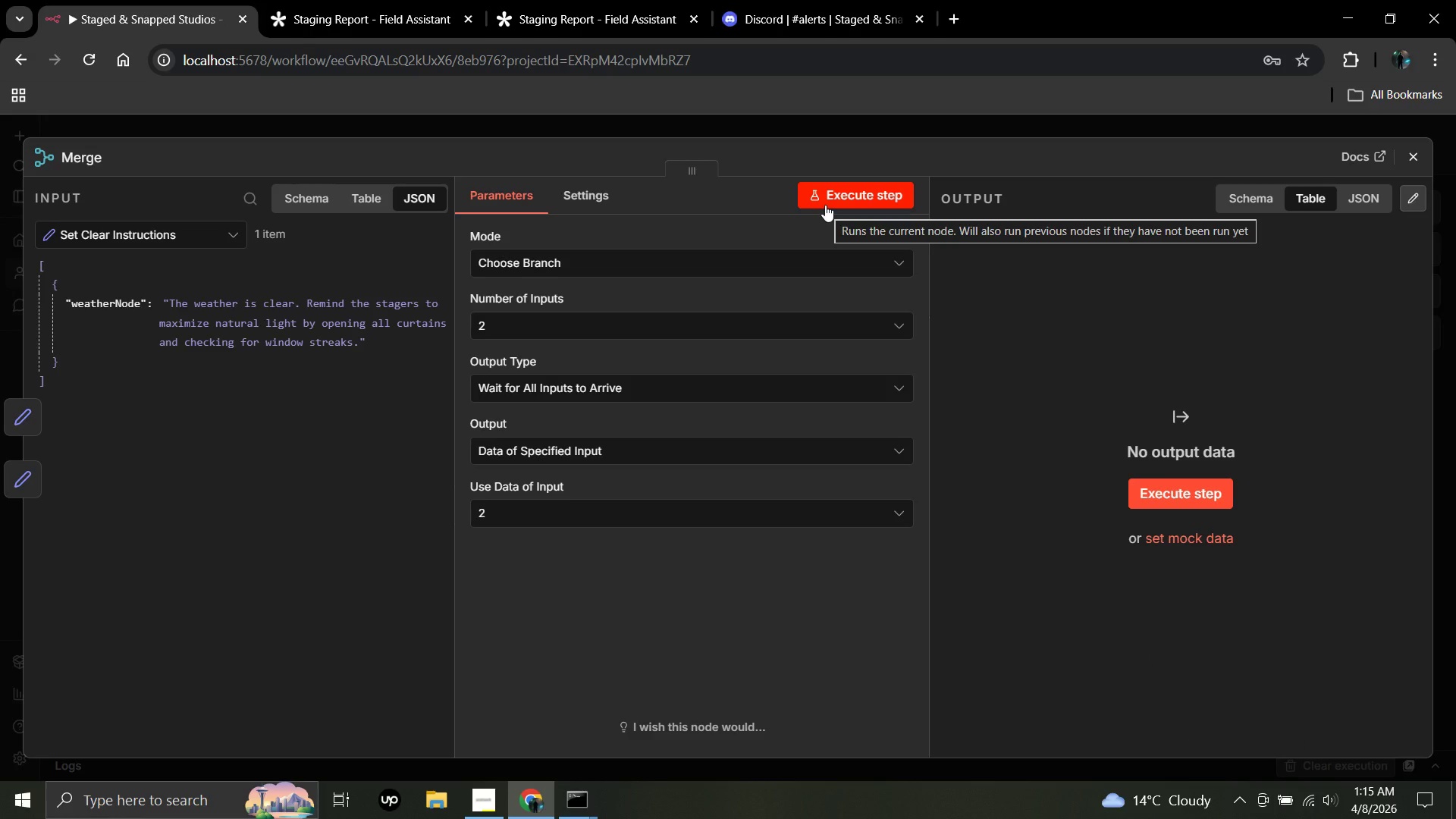 
left_click([825, 205])
 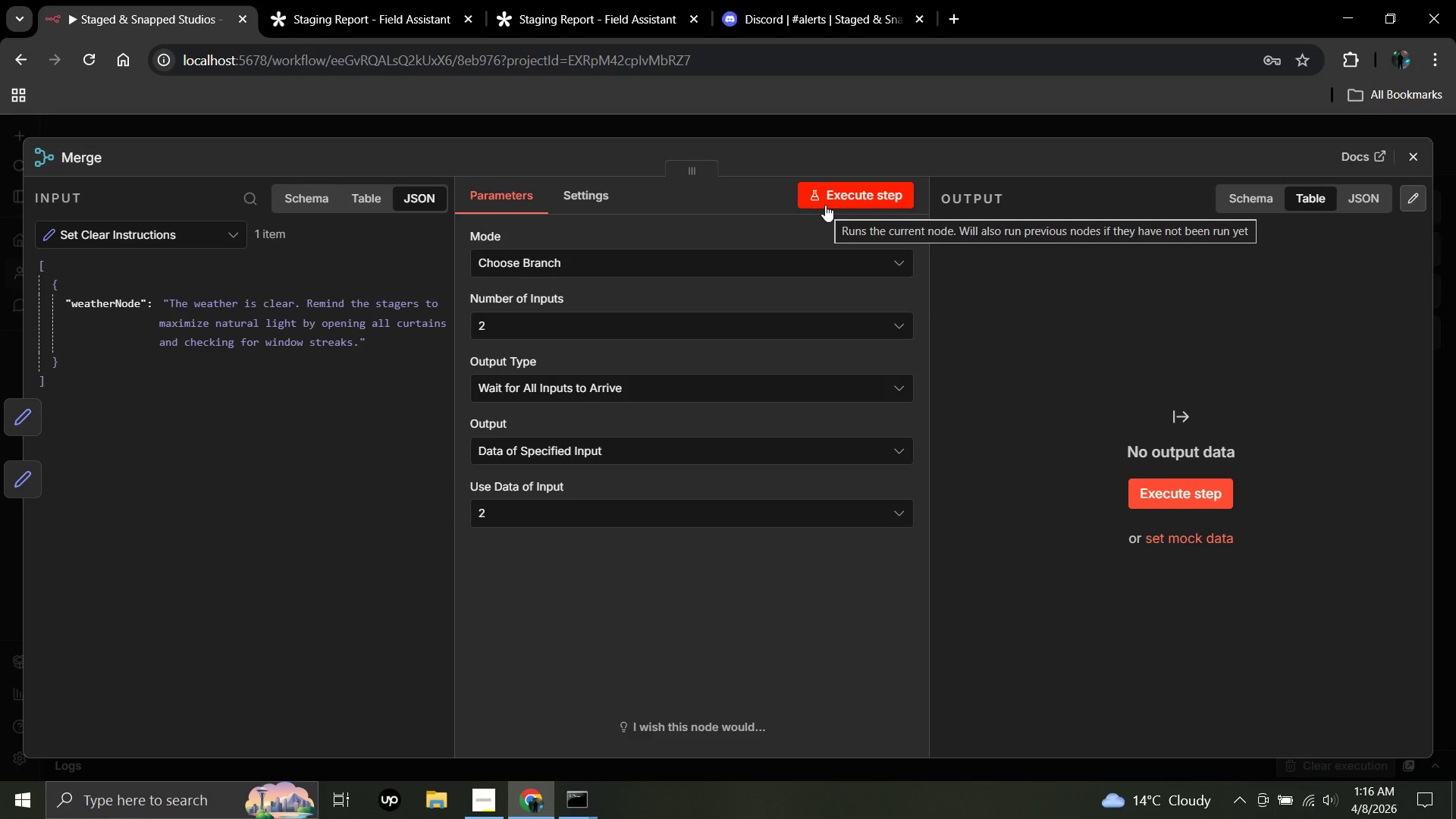 
wait(56.31)
 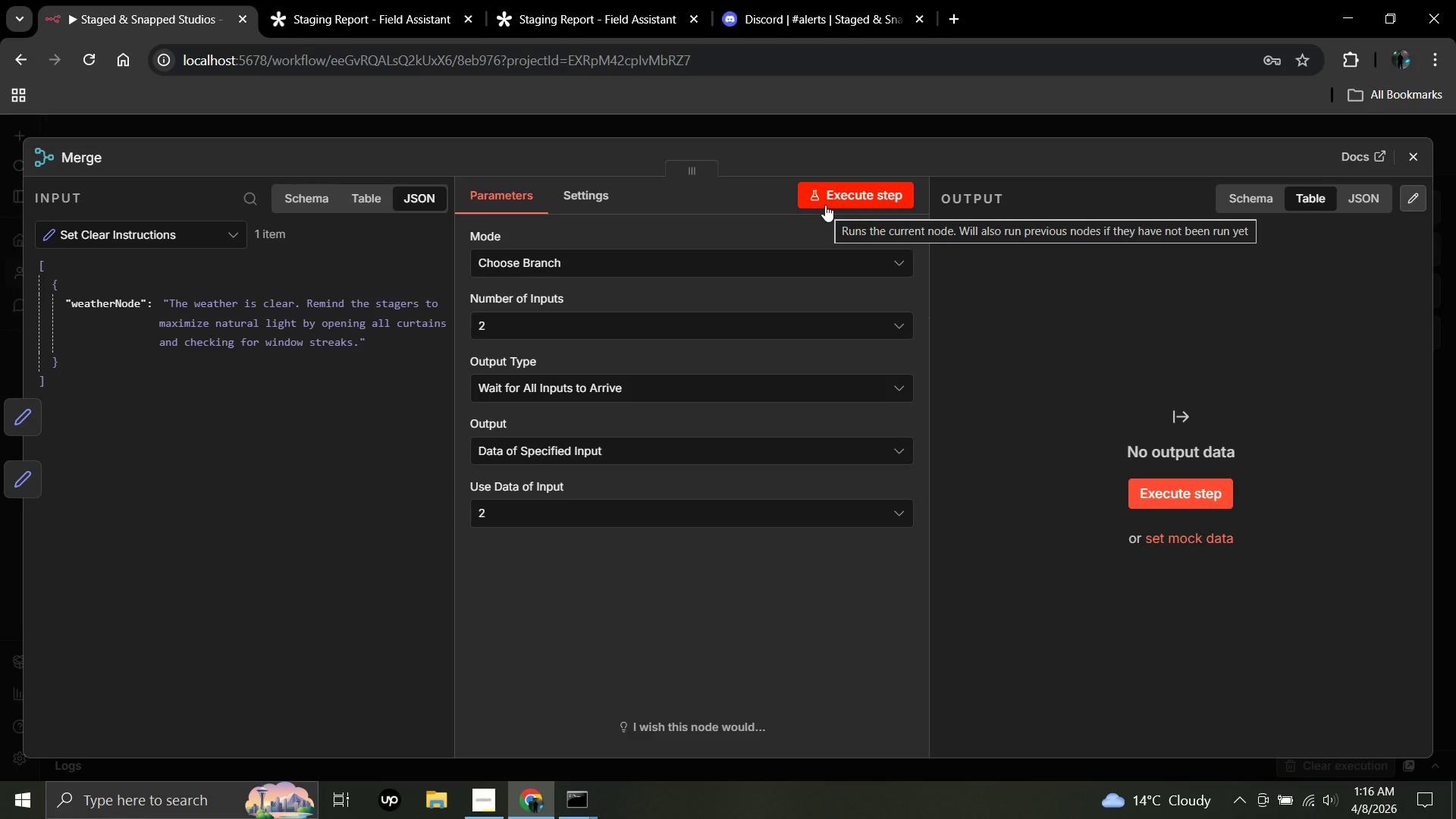 
left_click([613, 267])
 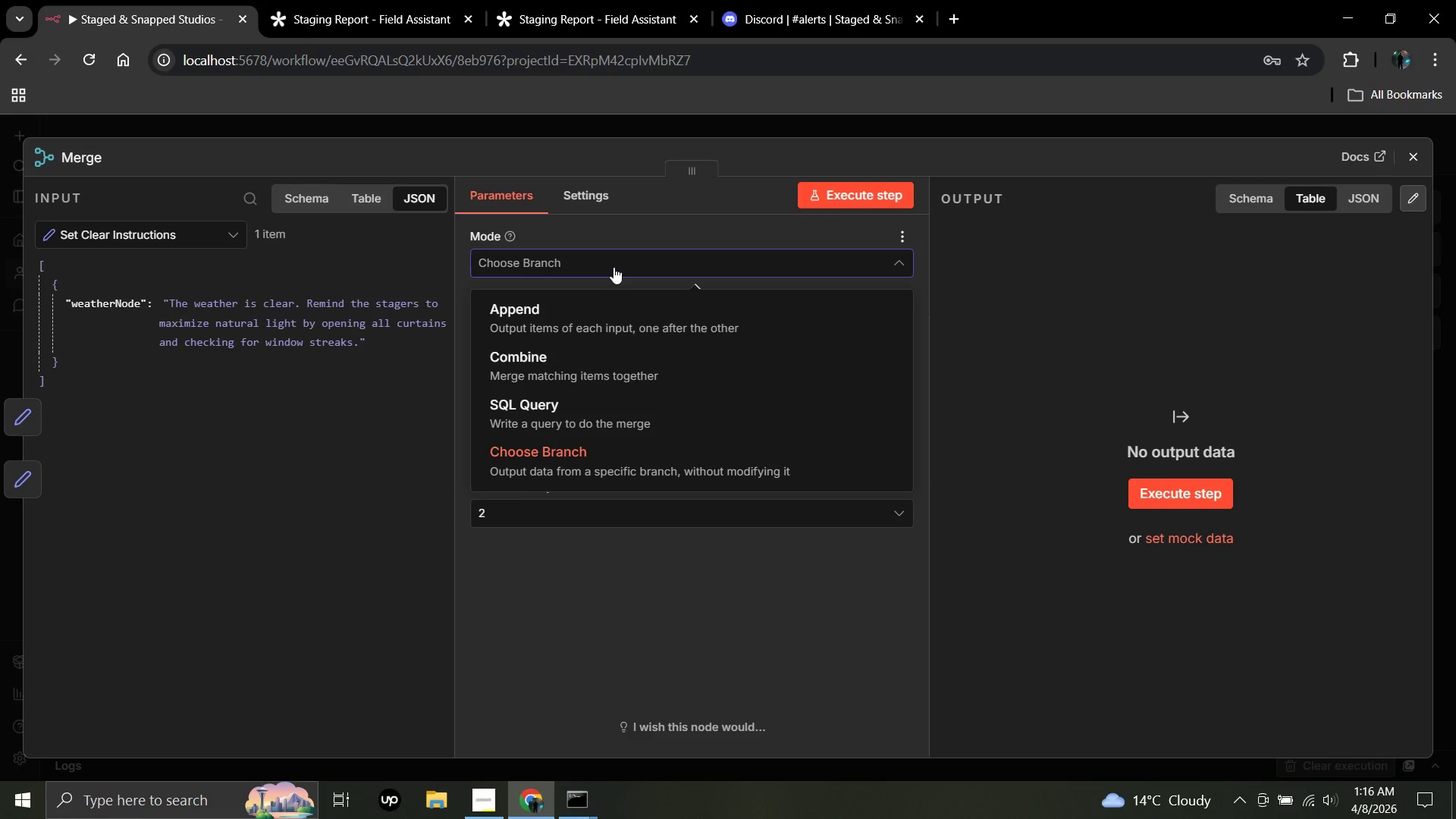 
wait(5.36)
 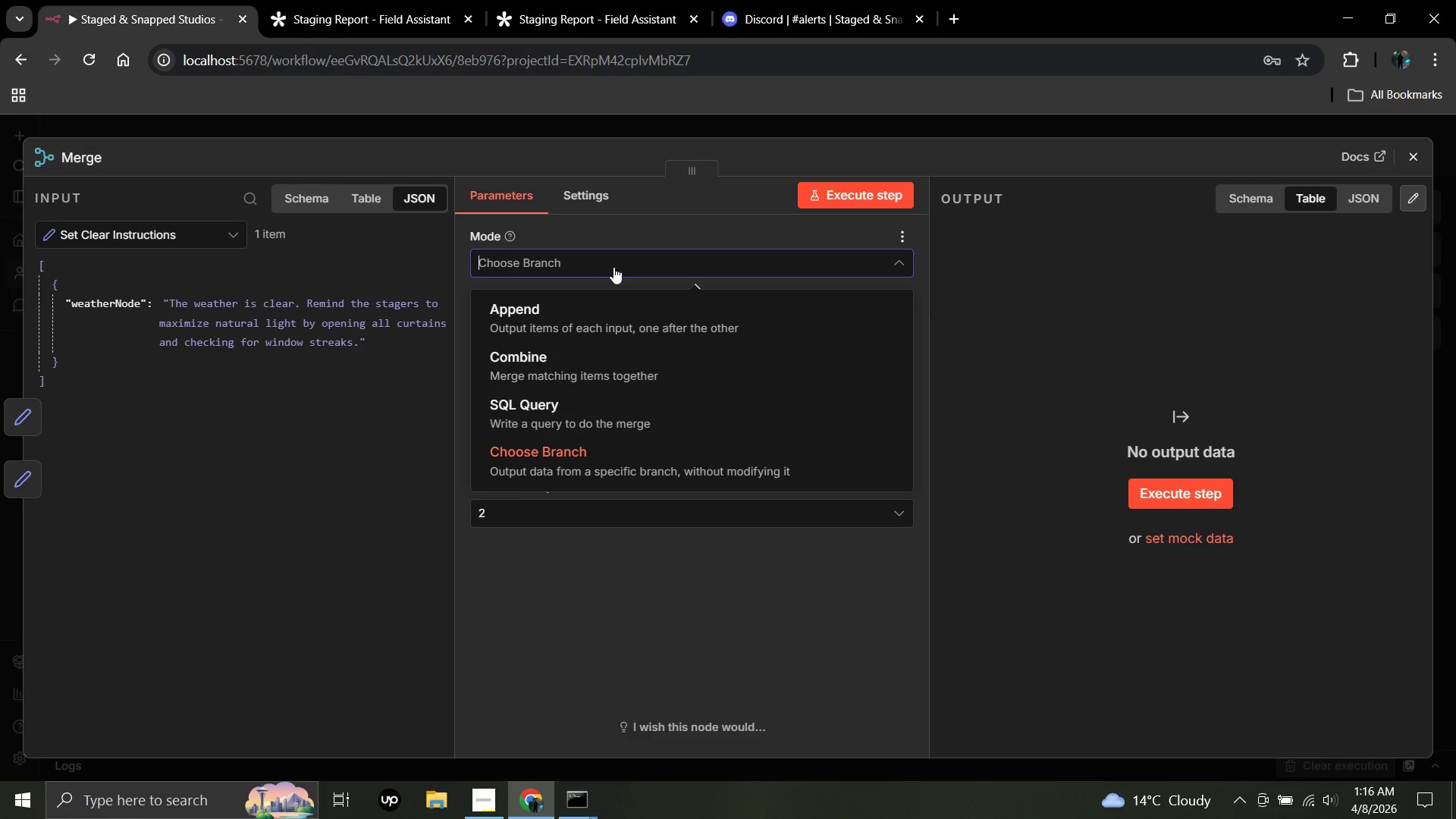 
left_click([633, 556])
 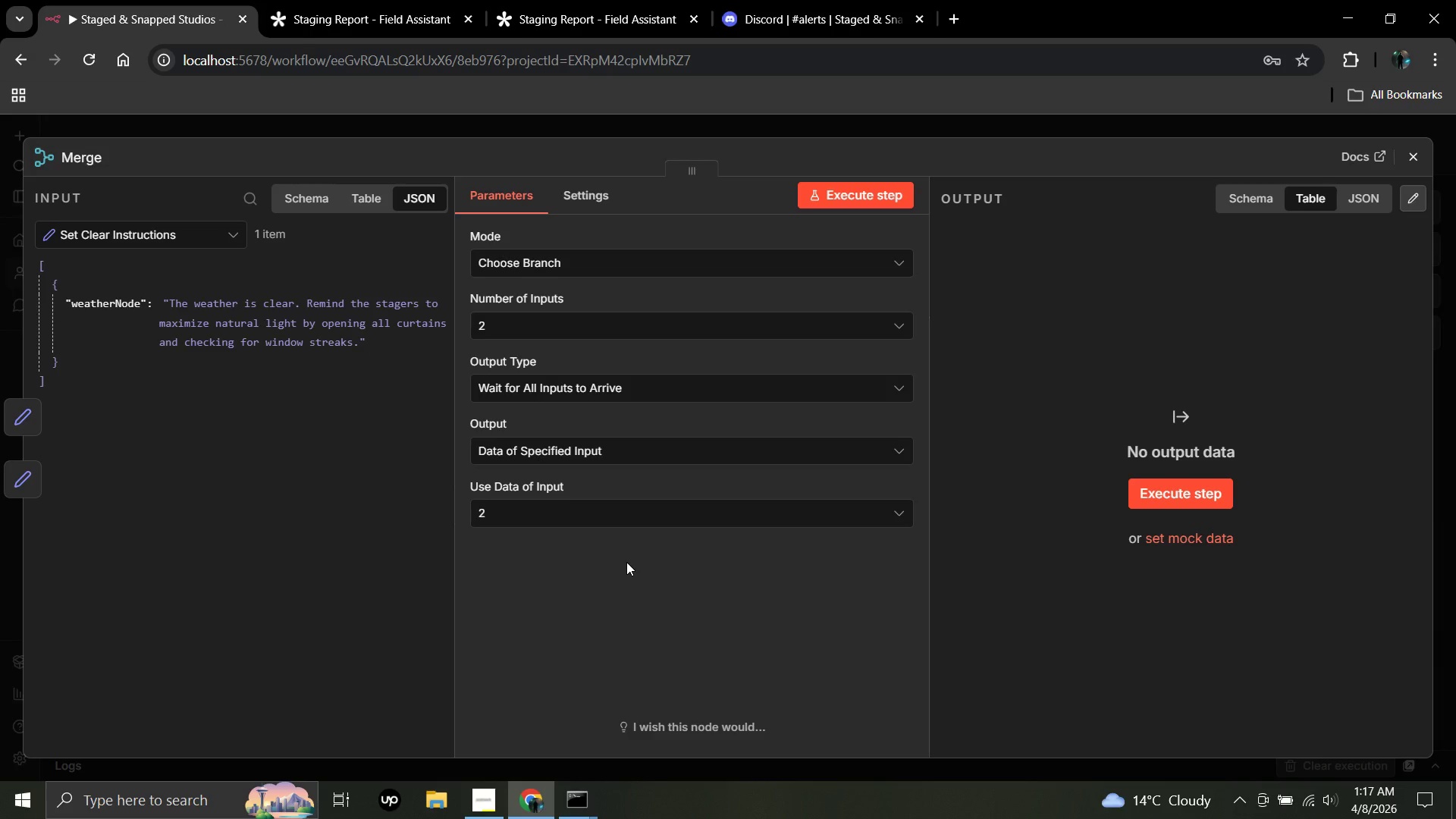 
wait(17.0)
 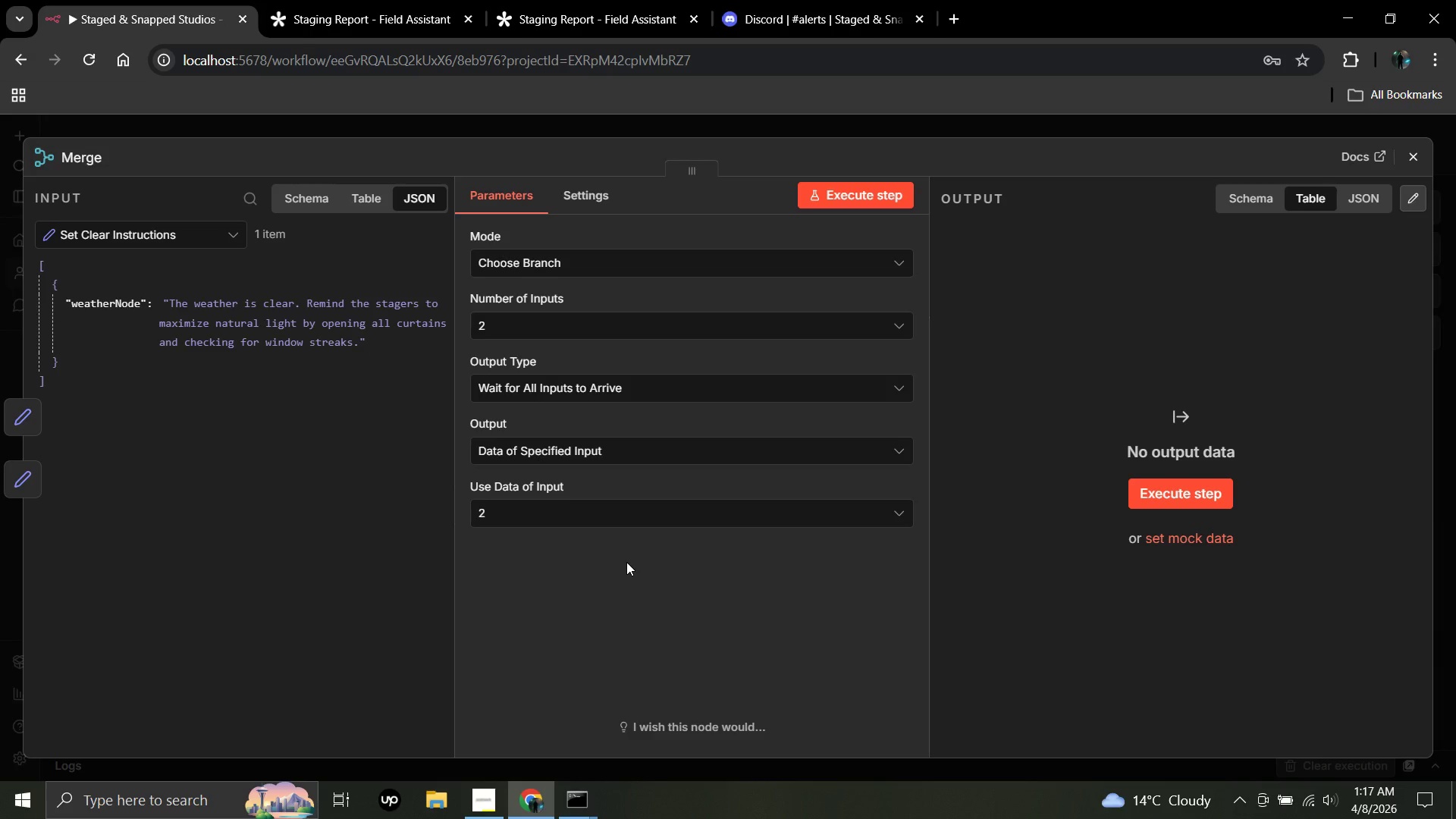 
left_click([884, 190])
 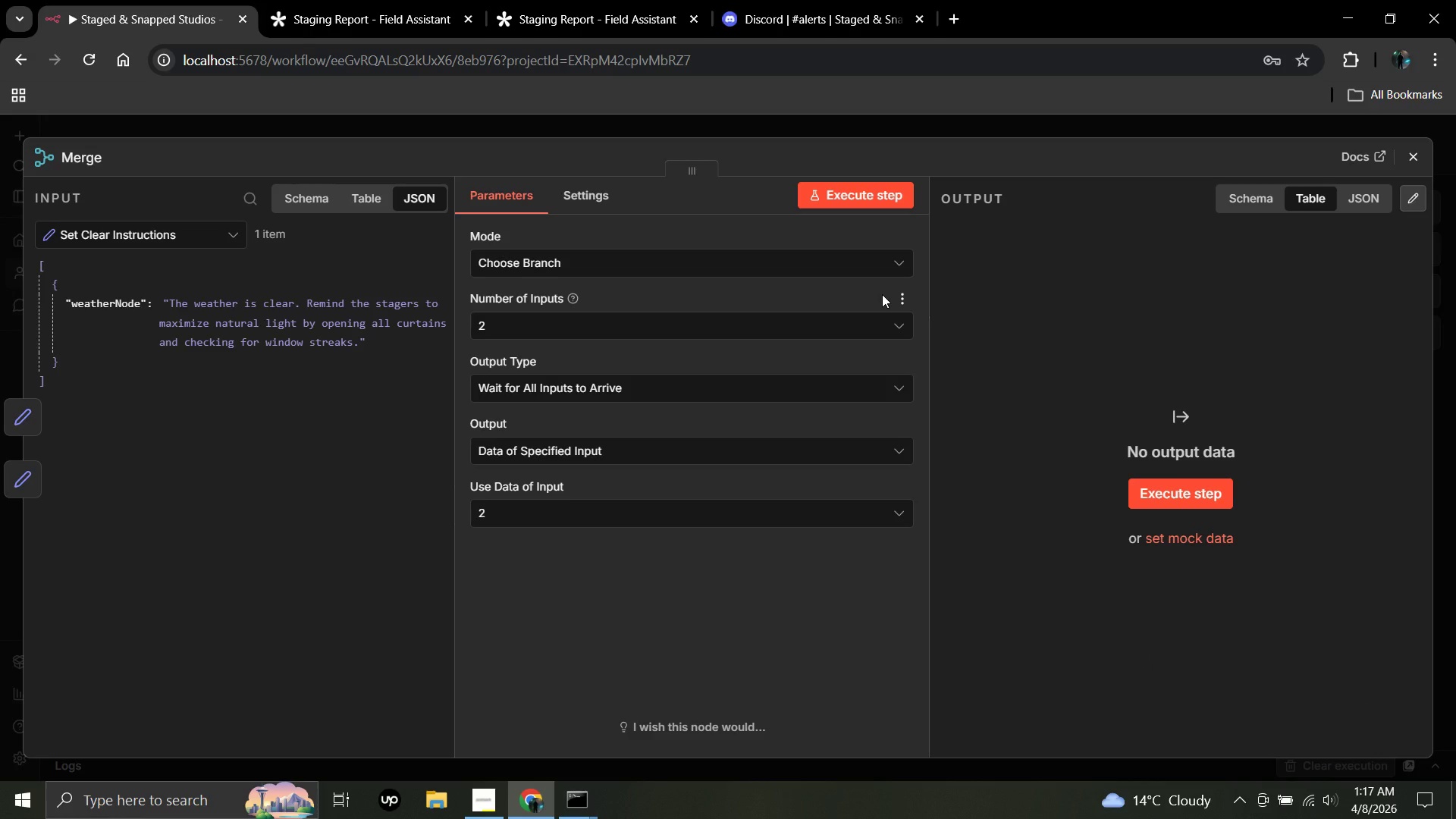 
wait(21.73)
 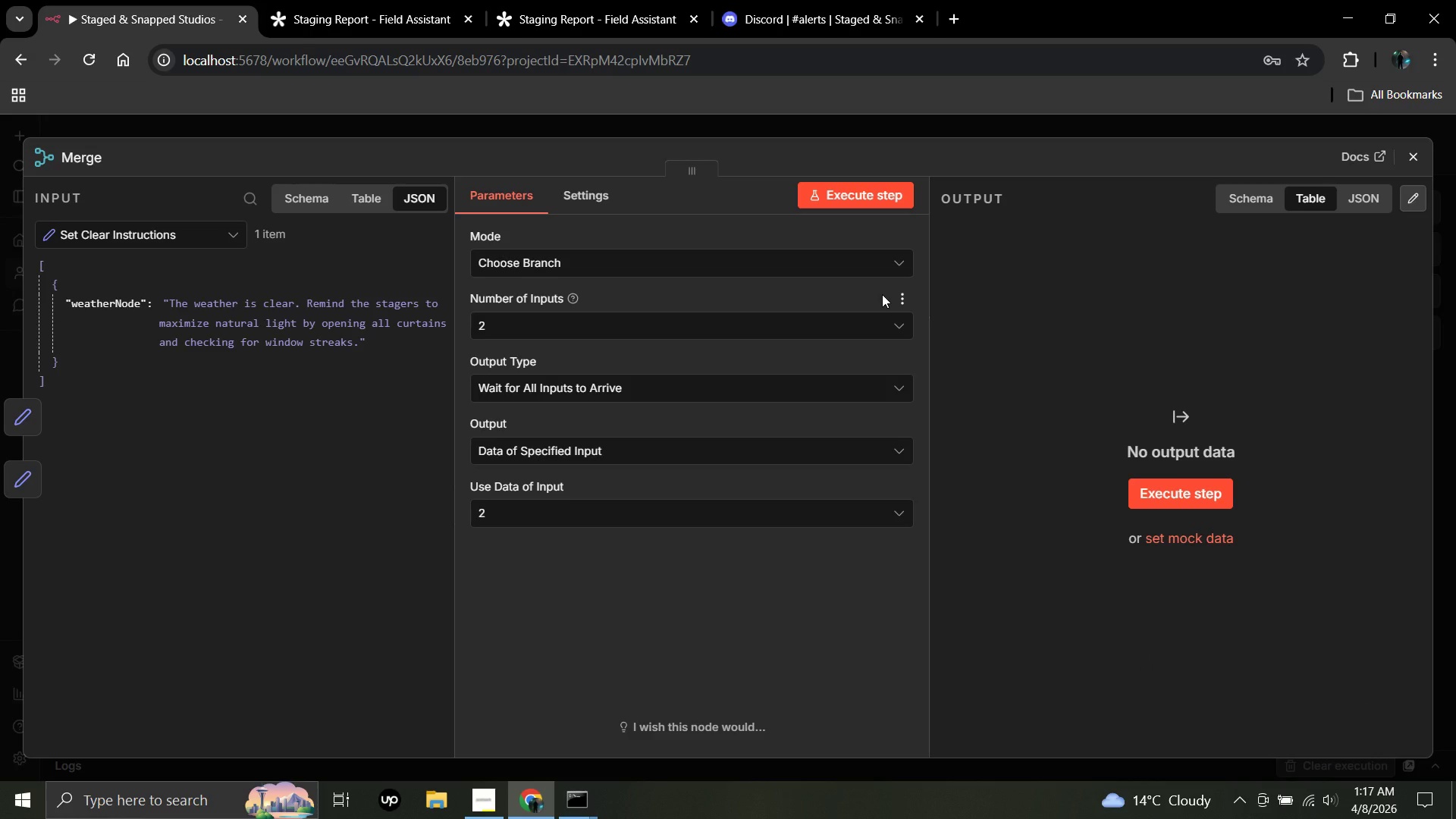 
left_click([515, 264])
 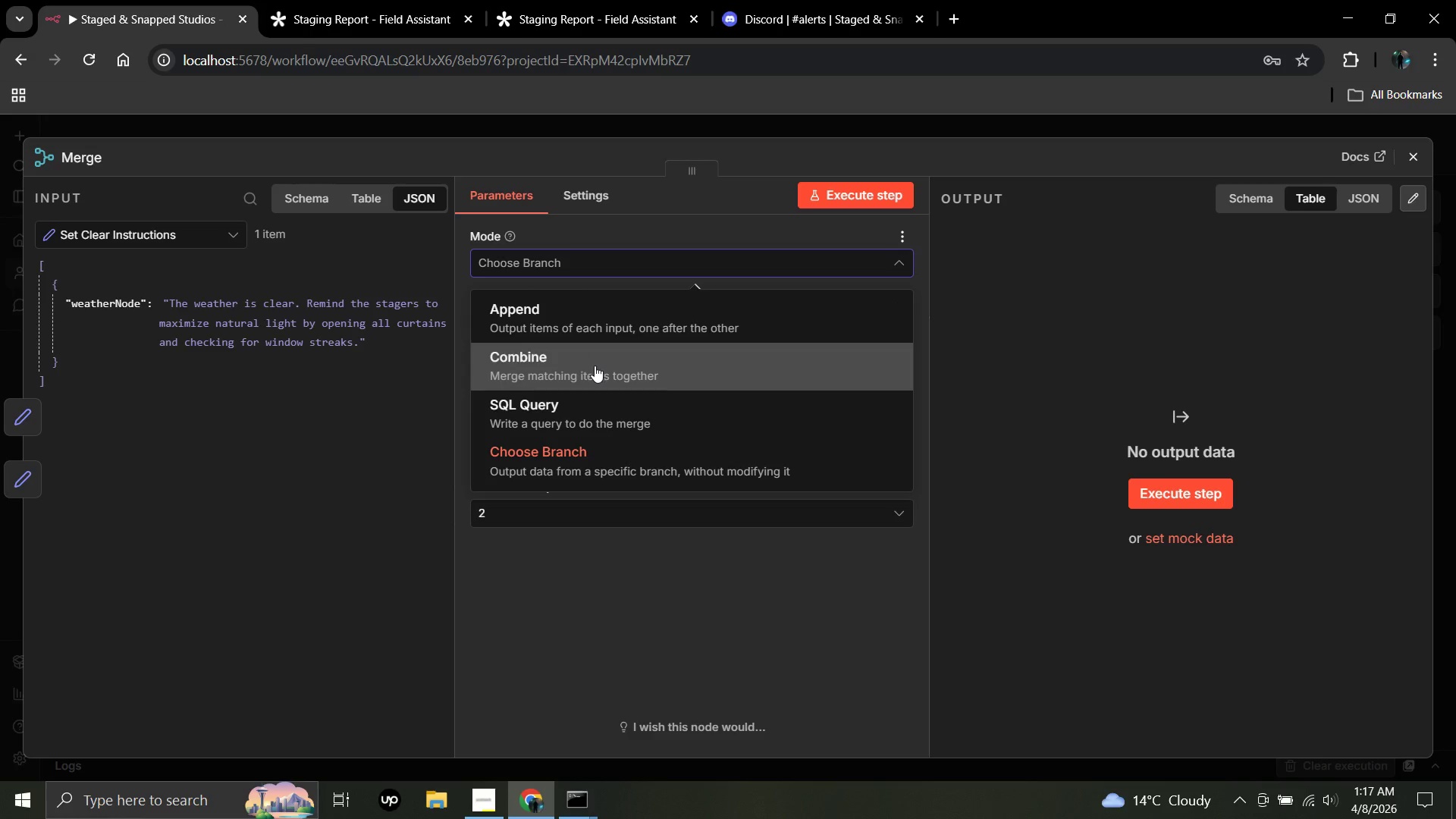 
left_click([595, 366])
 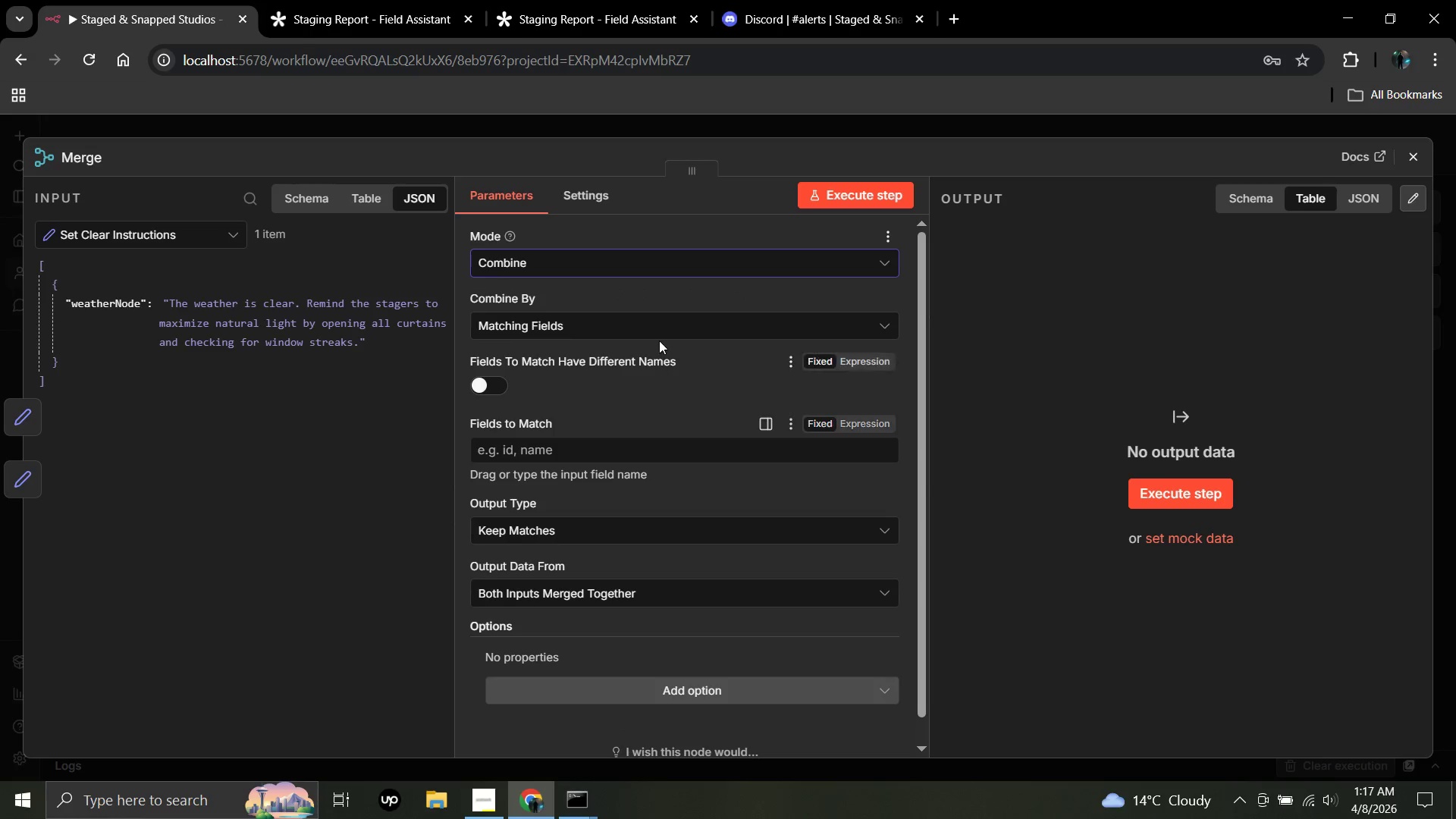 
left_click([664, 266])
 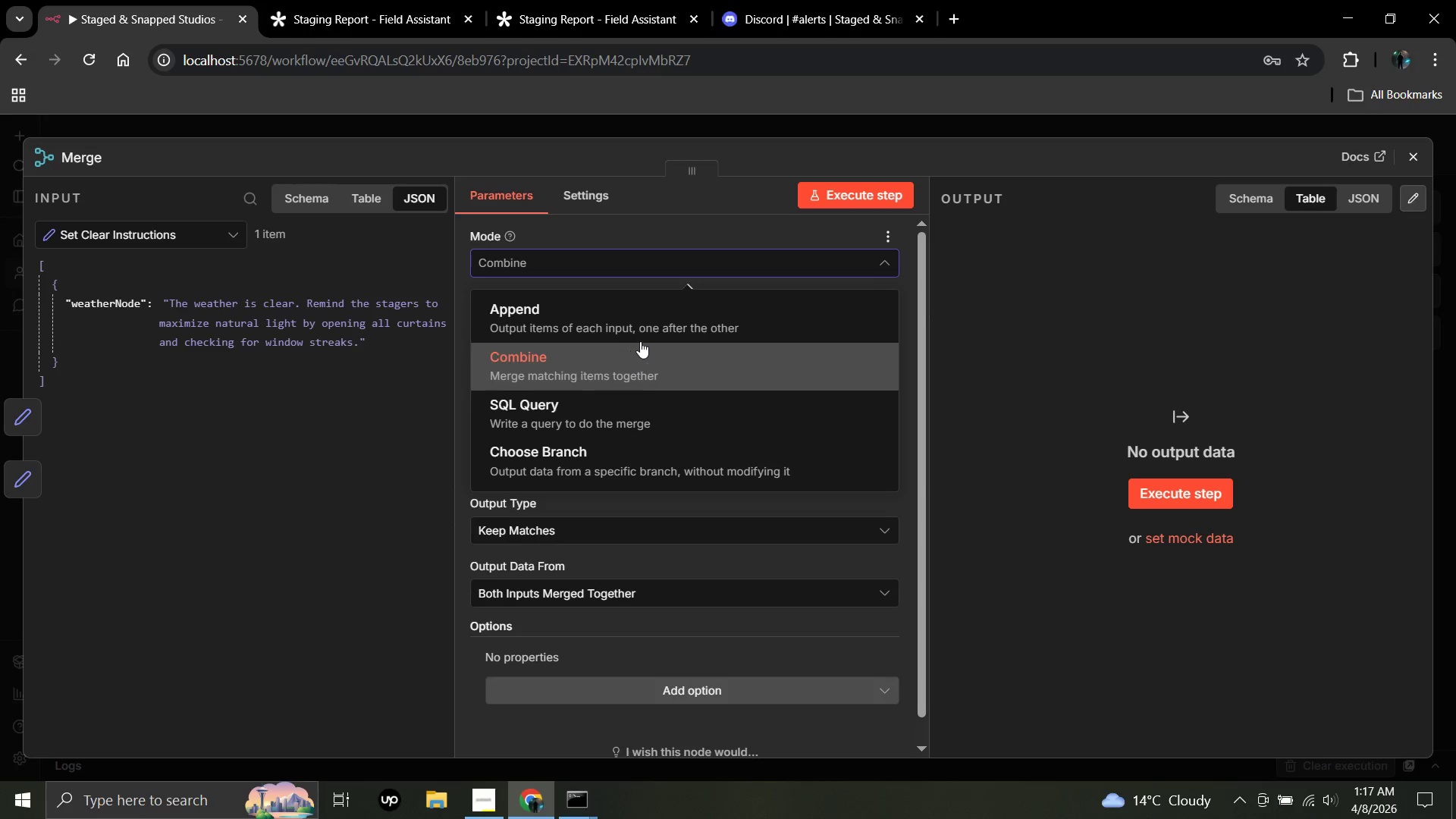 
left_click([648, 331])
 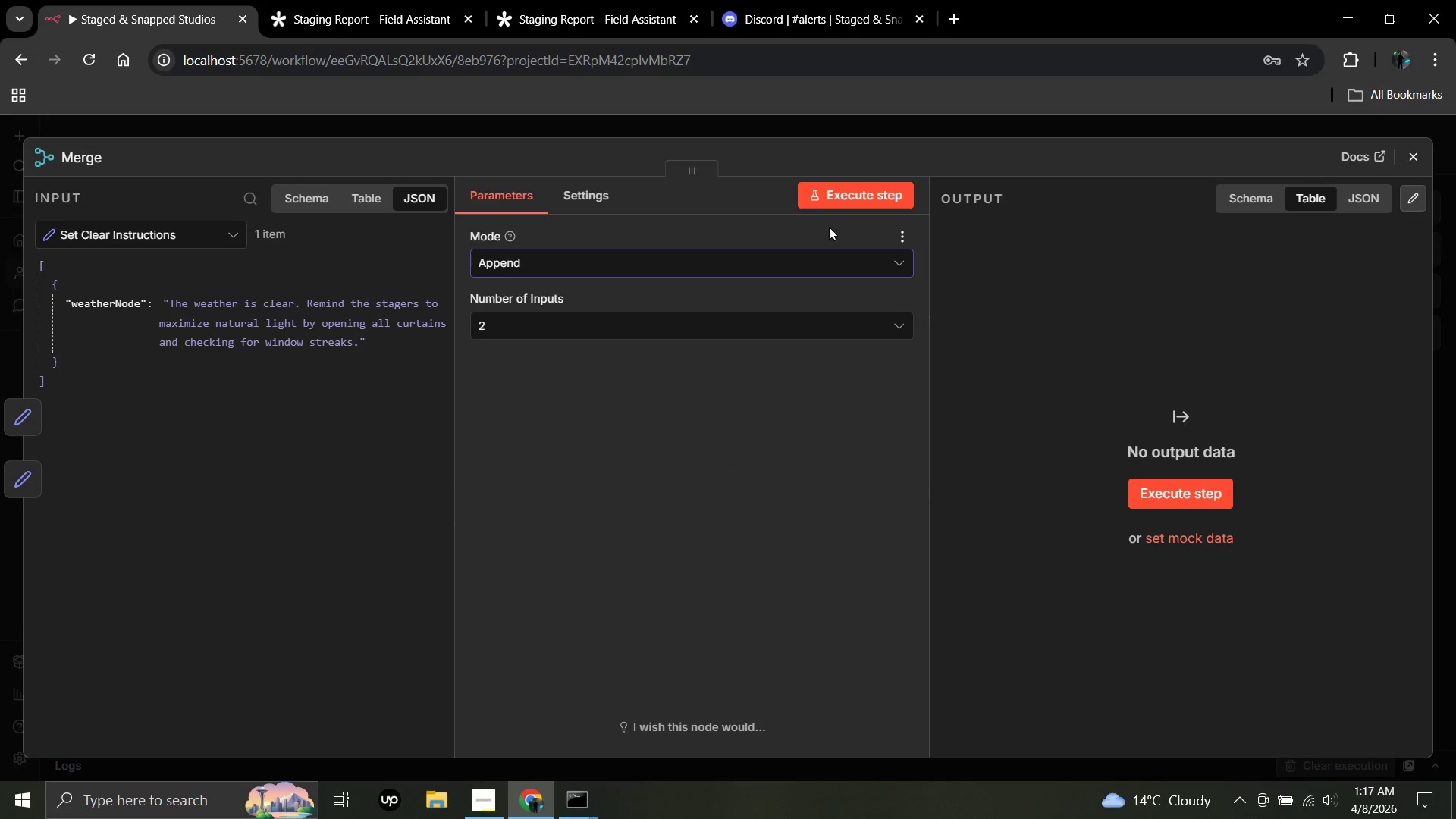 
left_click([846, 199])
 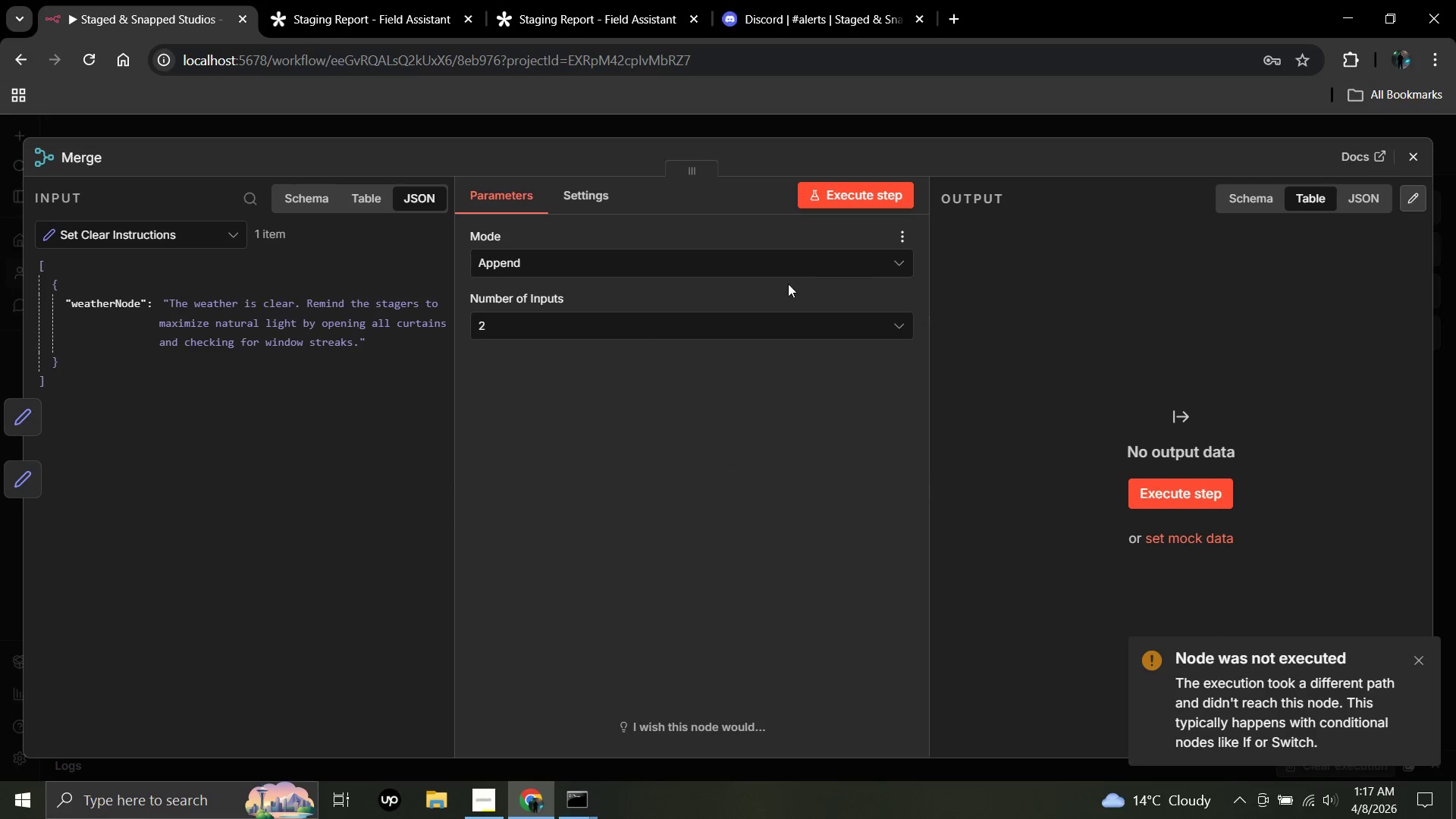 
left_click([764, 272])
 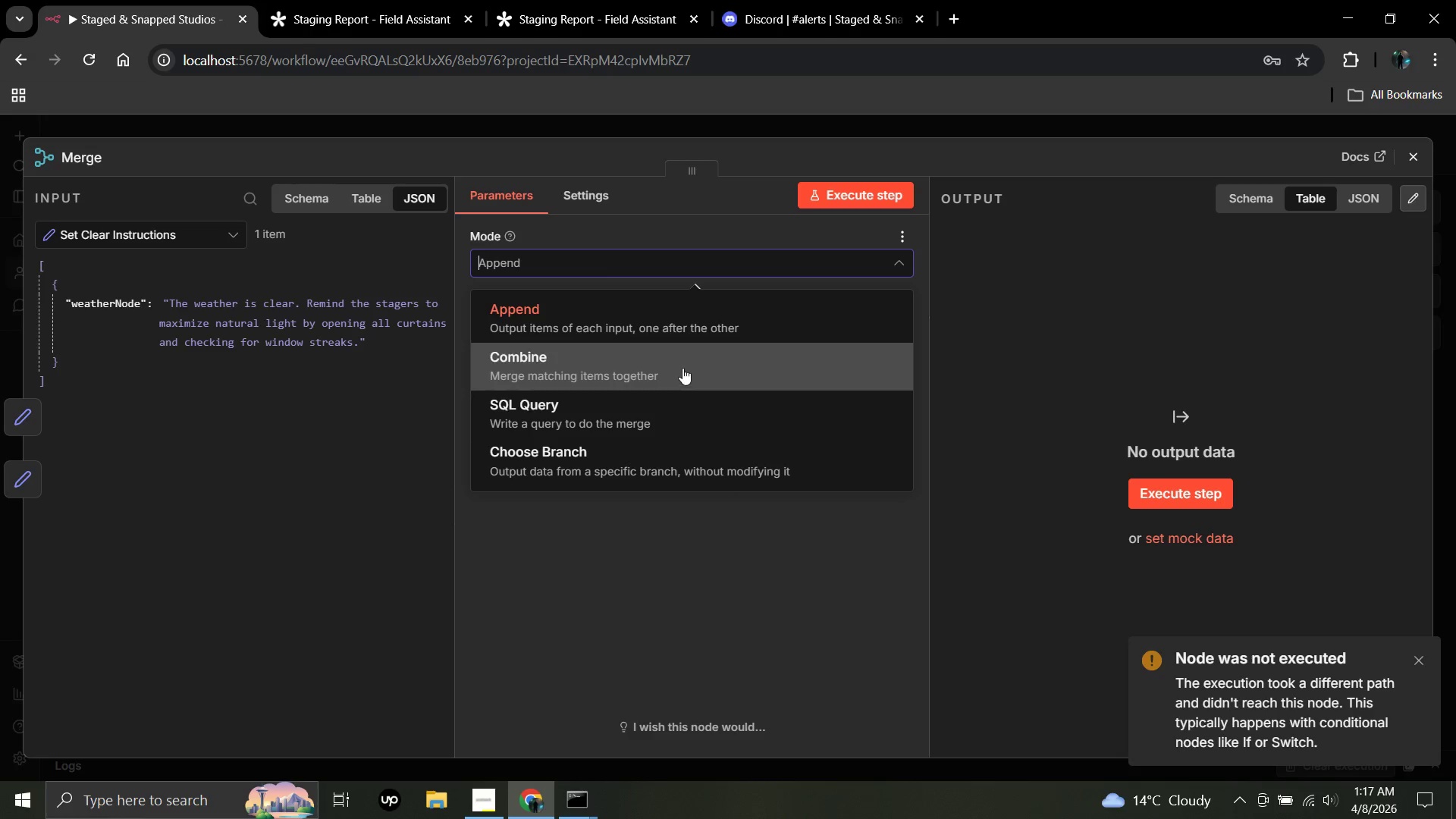 
left_click([640, 456])
 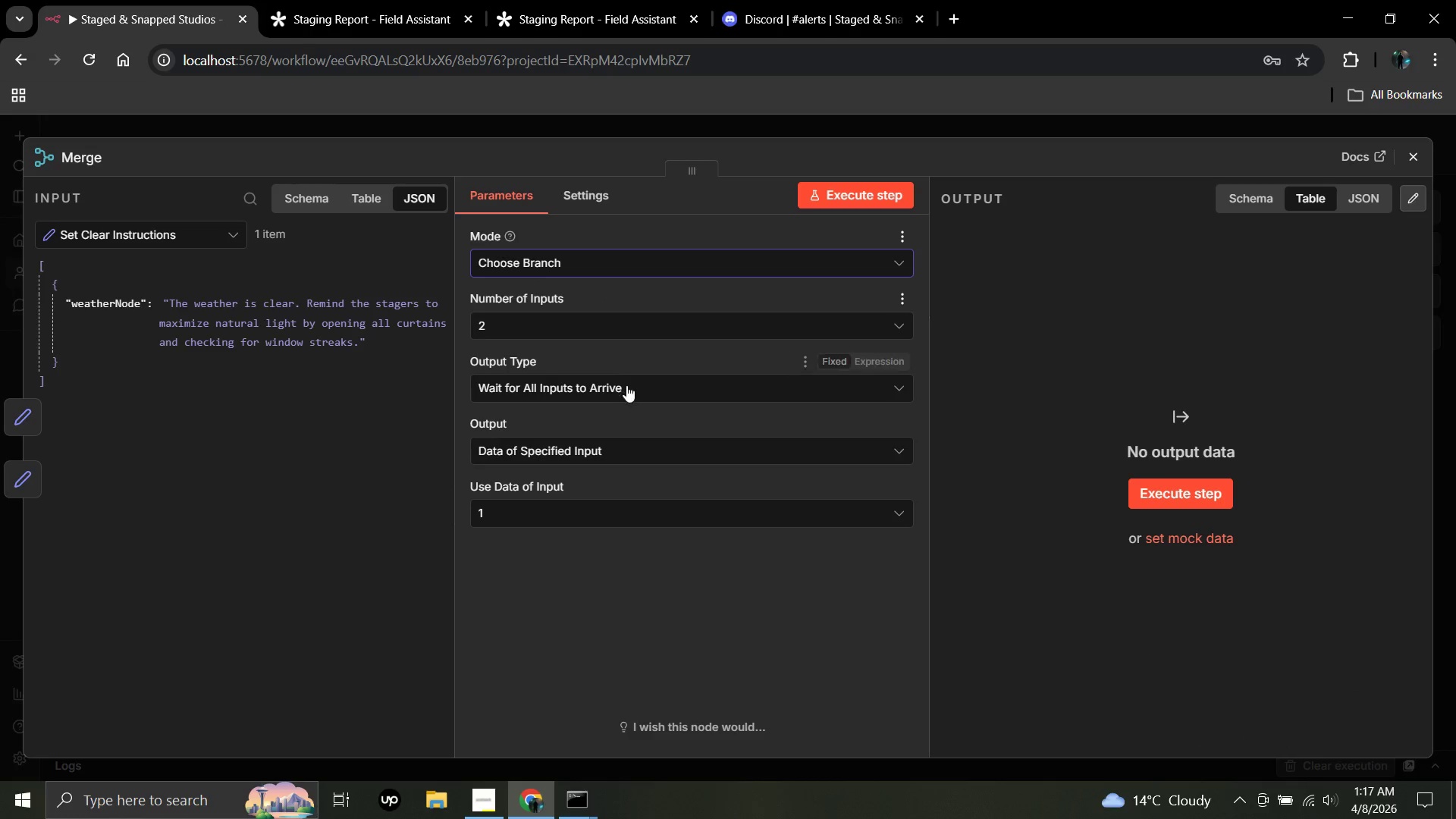 
left_click([627, 397])
 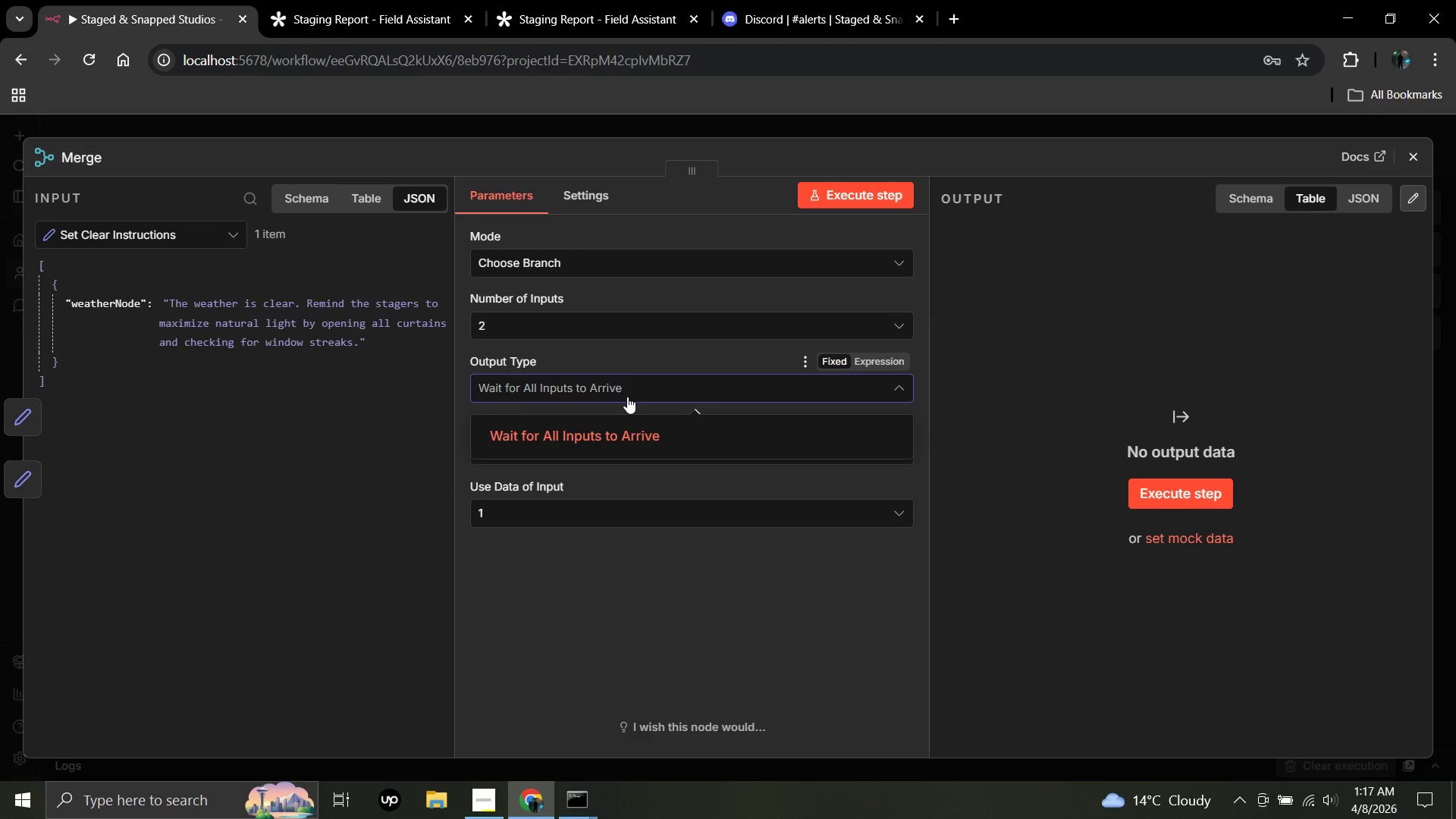 
left_click([627, 397])
 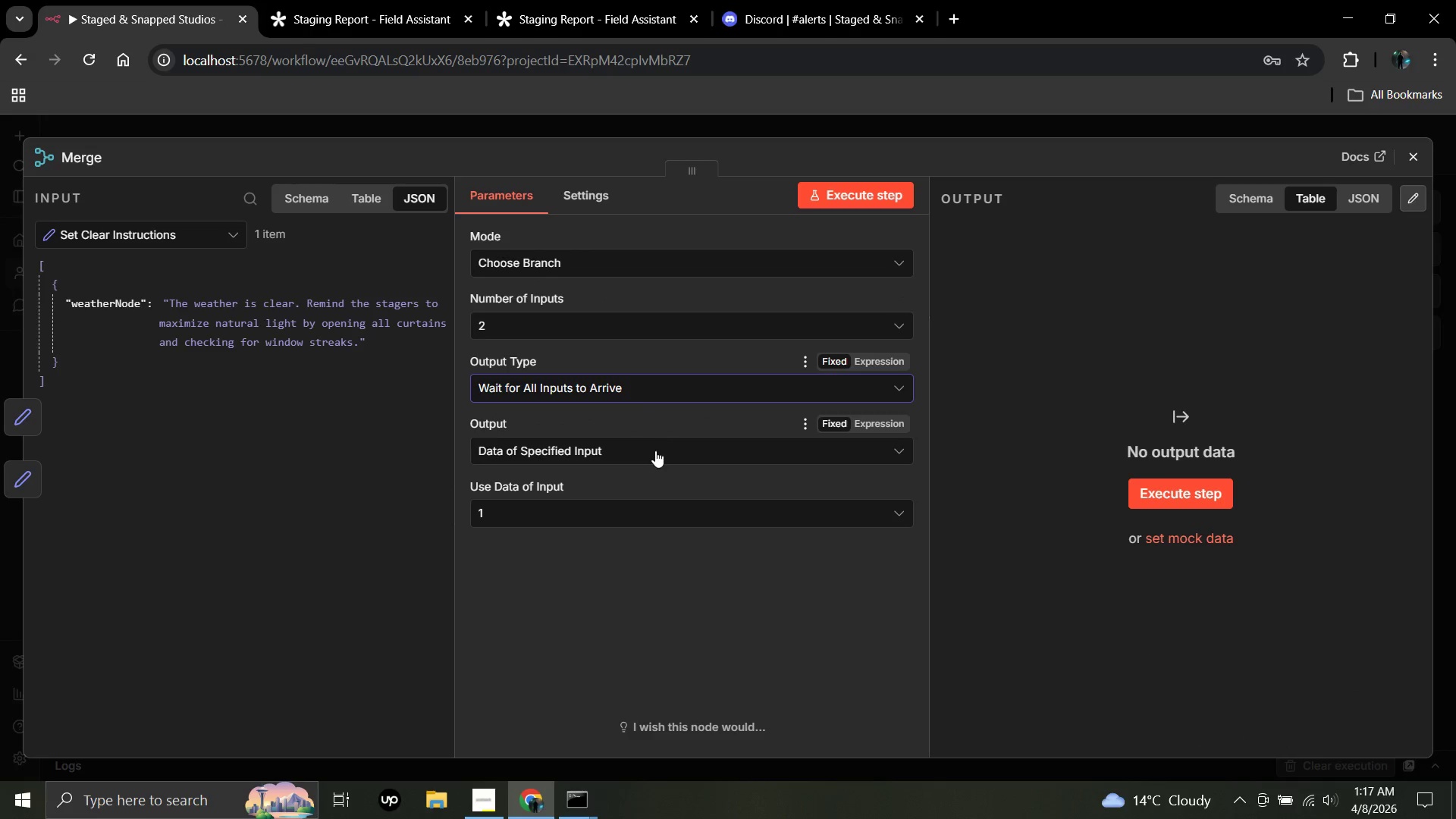 
left_click([655, 453])
 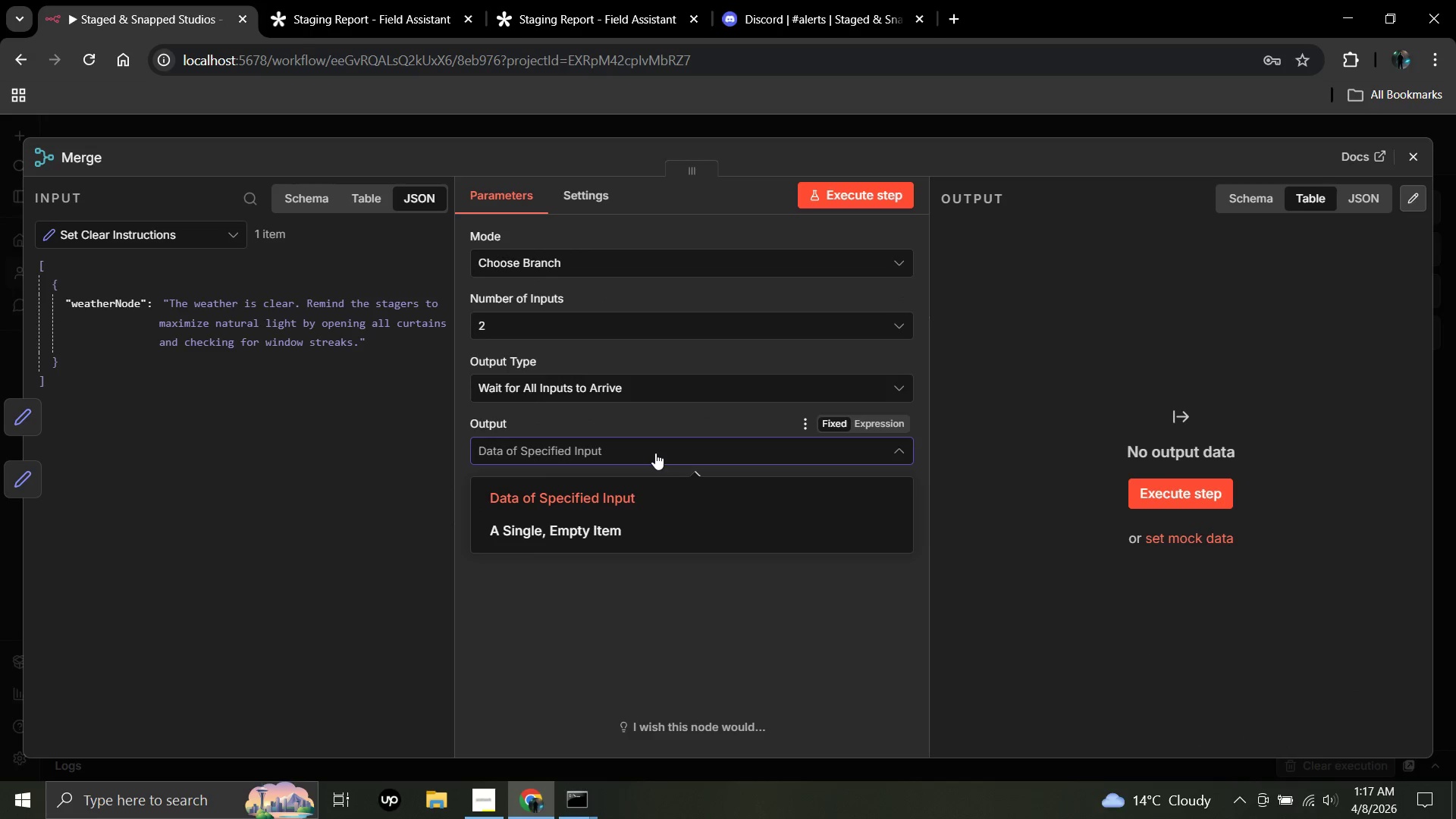 
left_click([655, 453])
 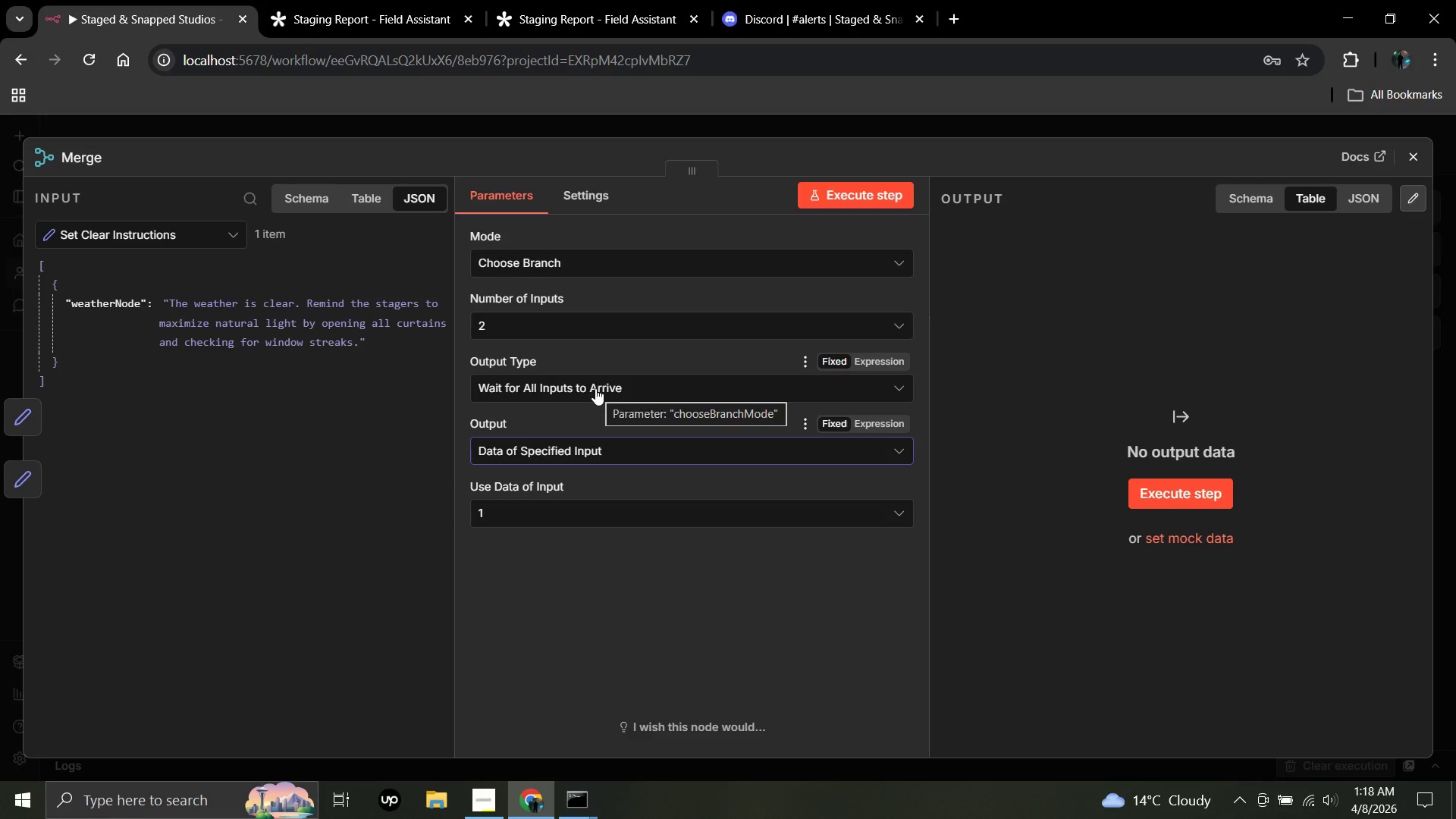 
wait(30.19)
 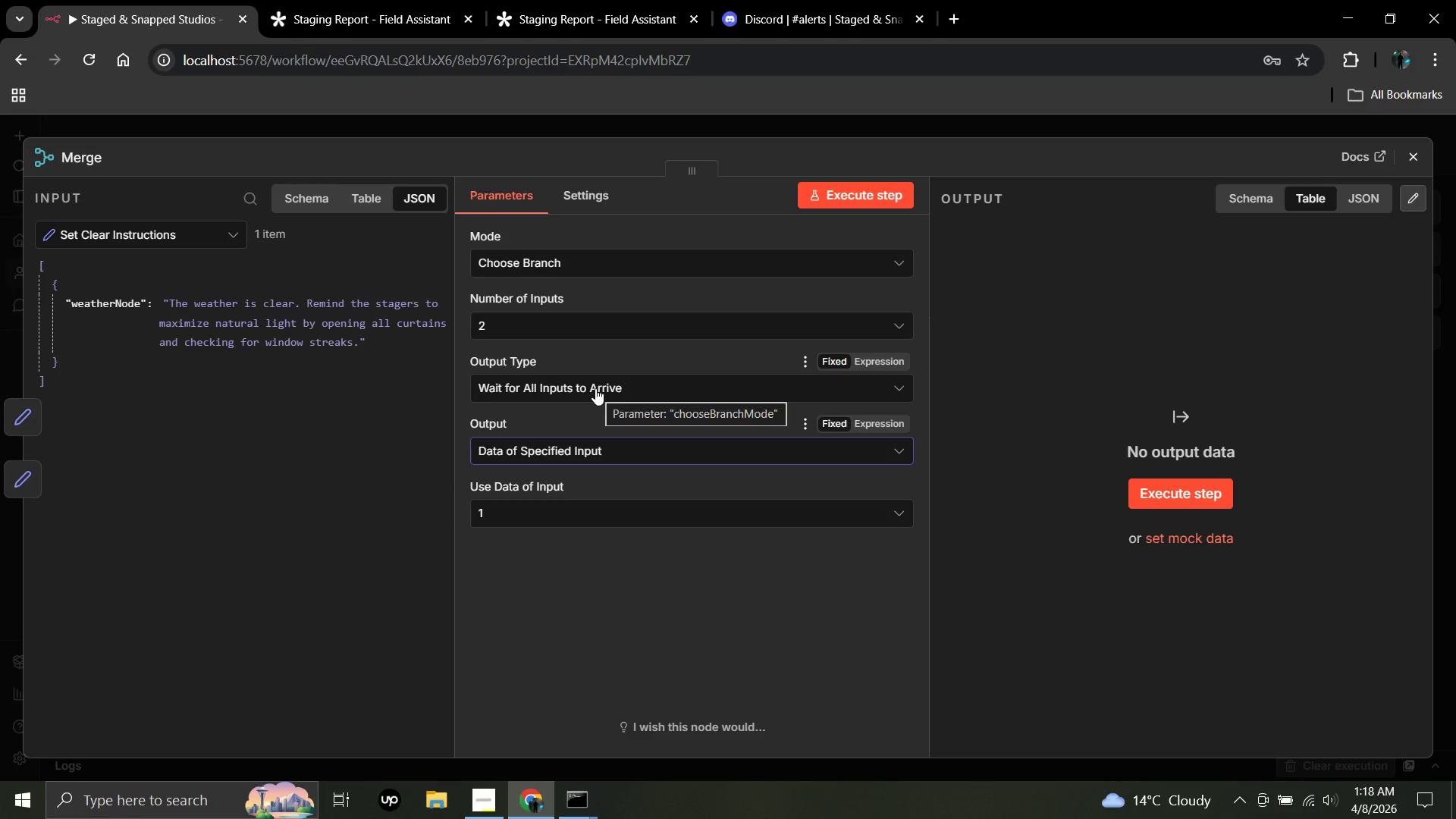 
left_click([595, 388])
 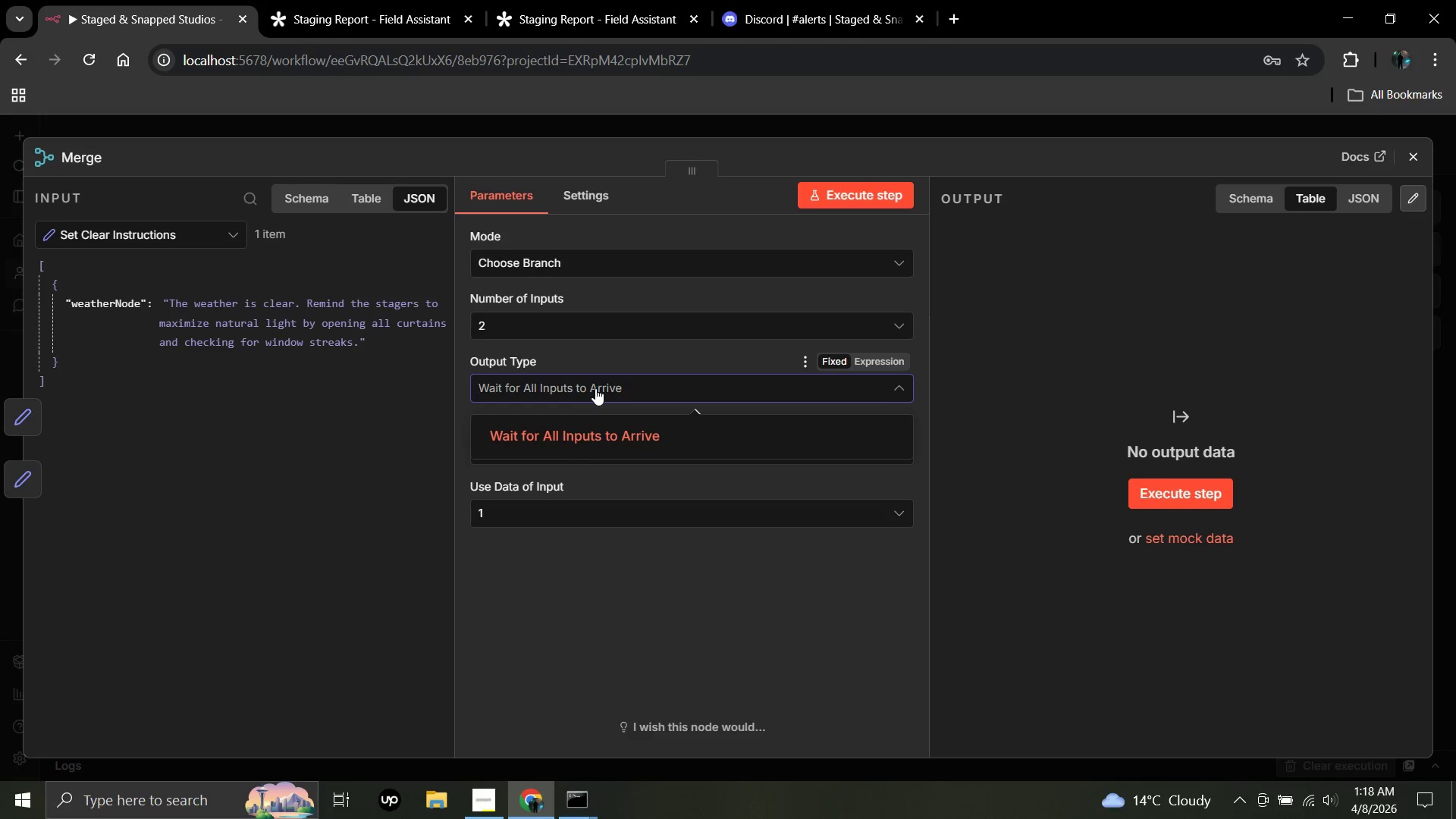 
left_click([595, 388])
 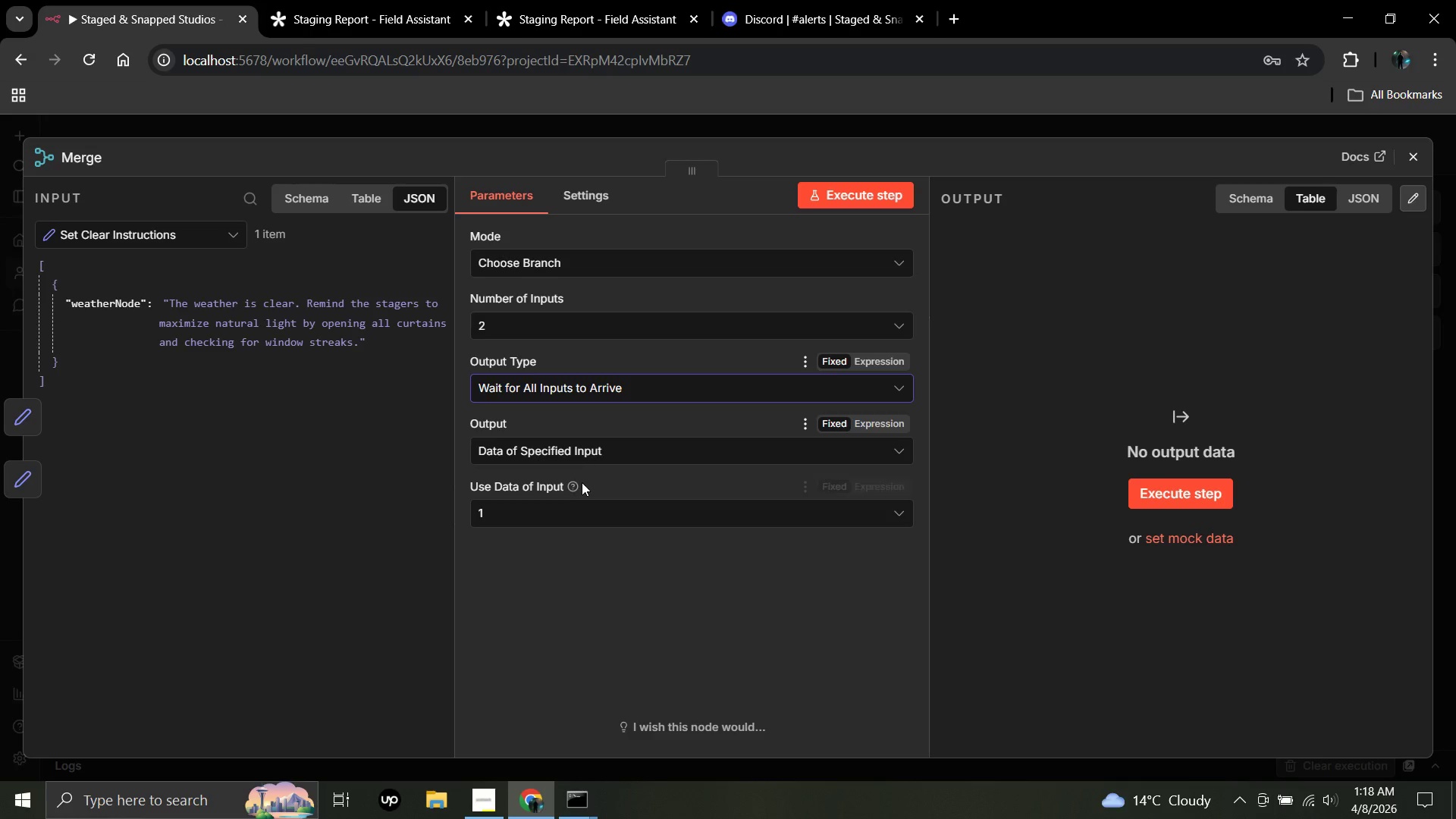 
left_click([579, 509])
 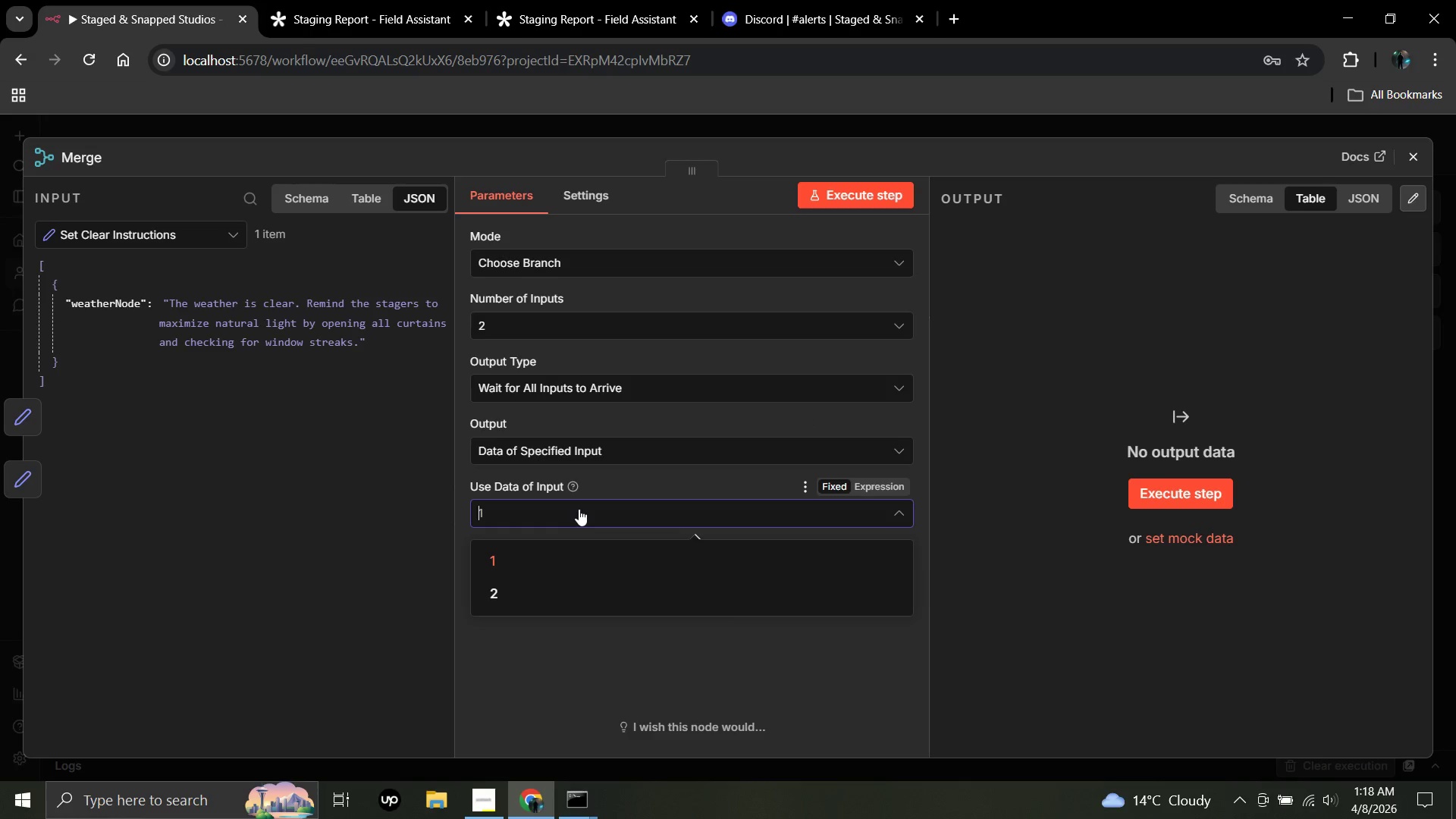 
left_click([579, 509])
 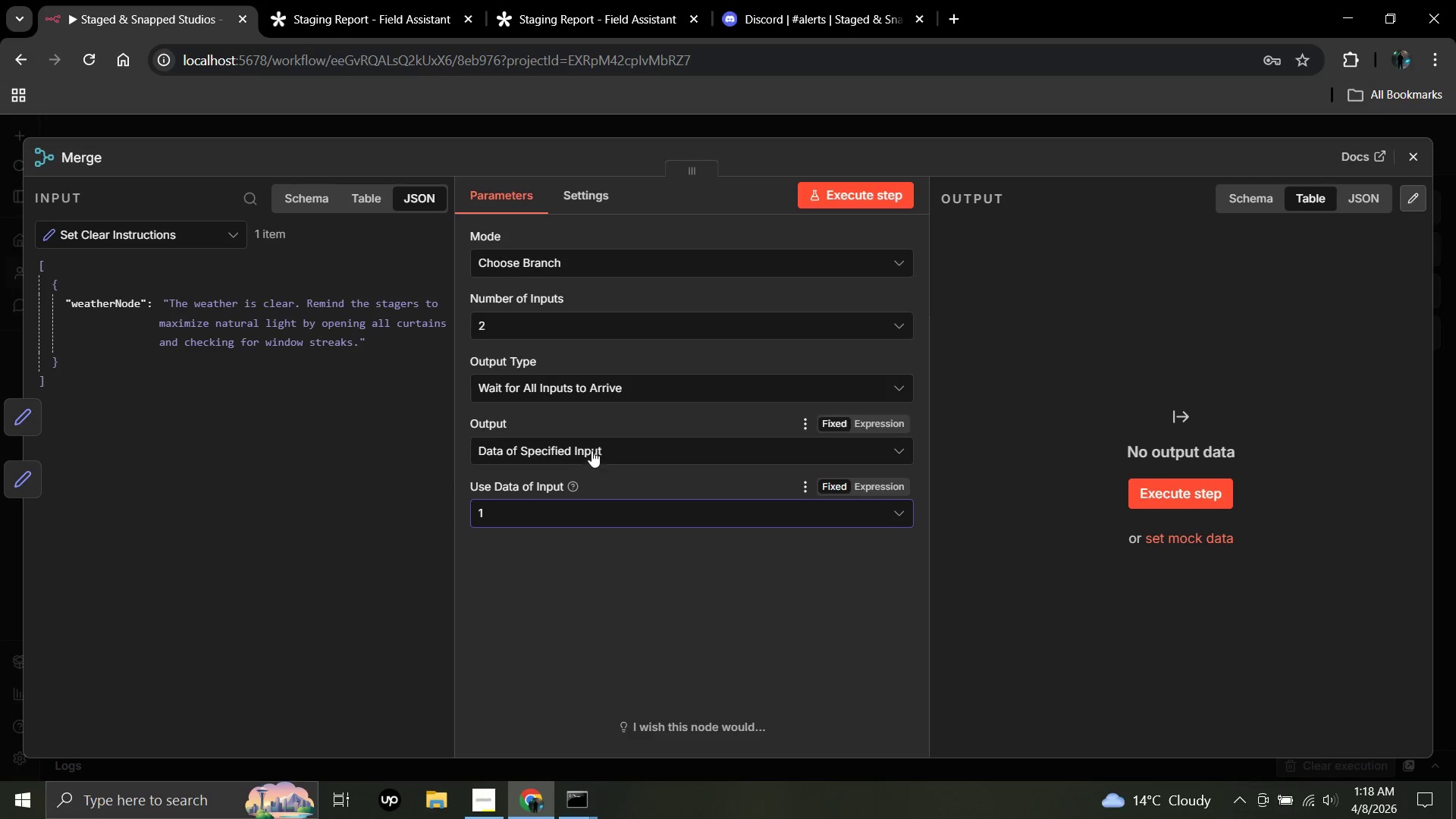 
left_click([592, 450])
 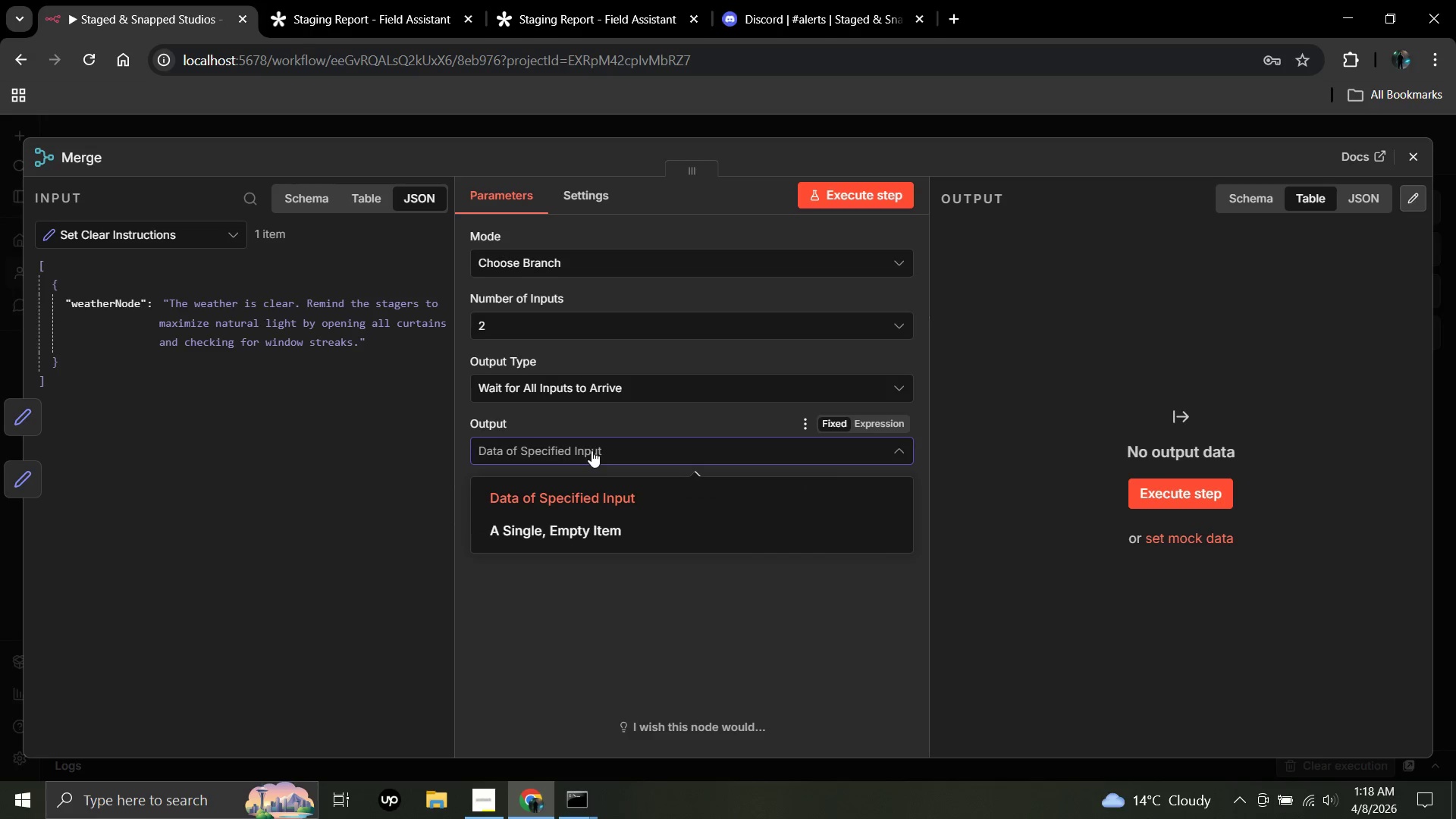 
left_click([592, 450])
 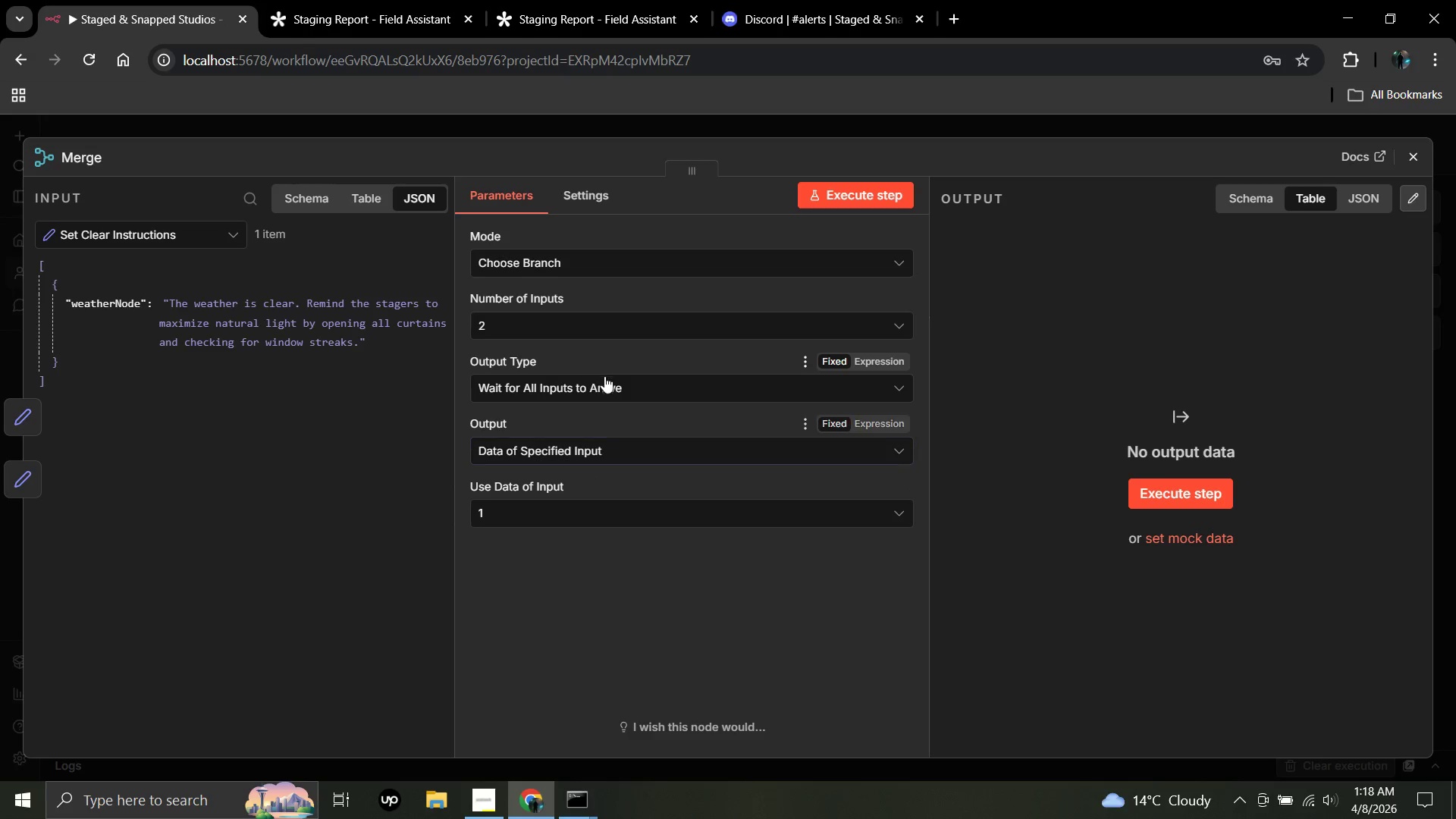 
double_click([604, 391])
 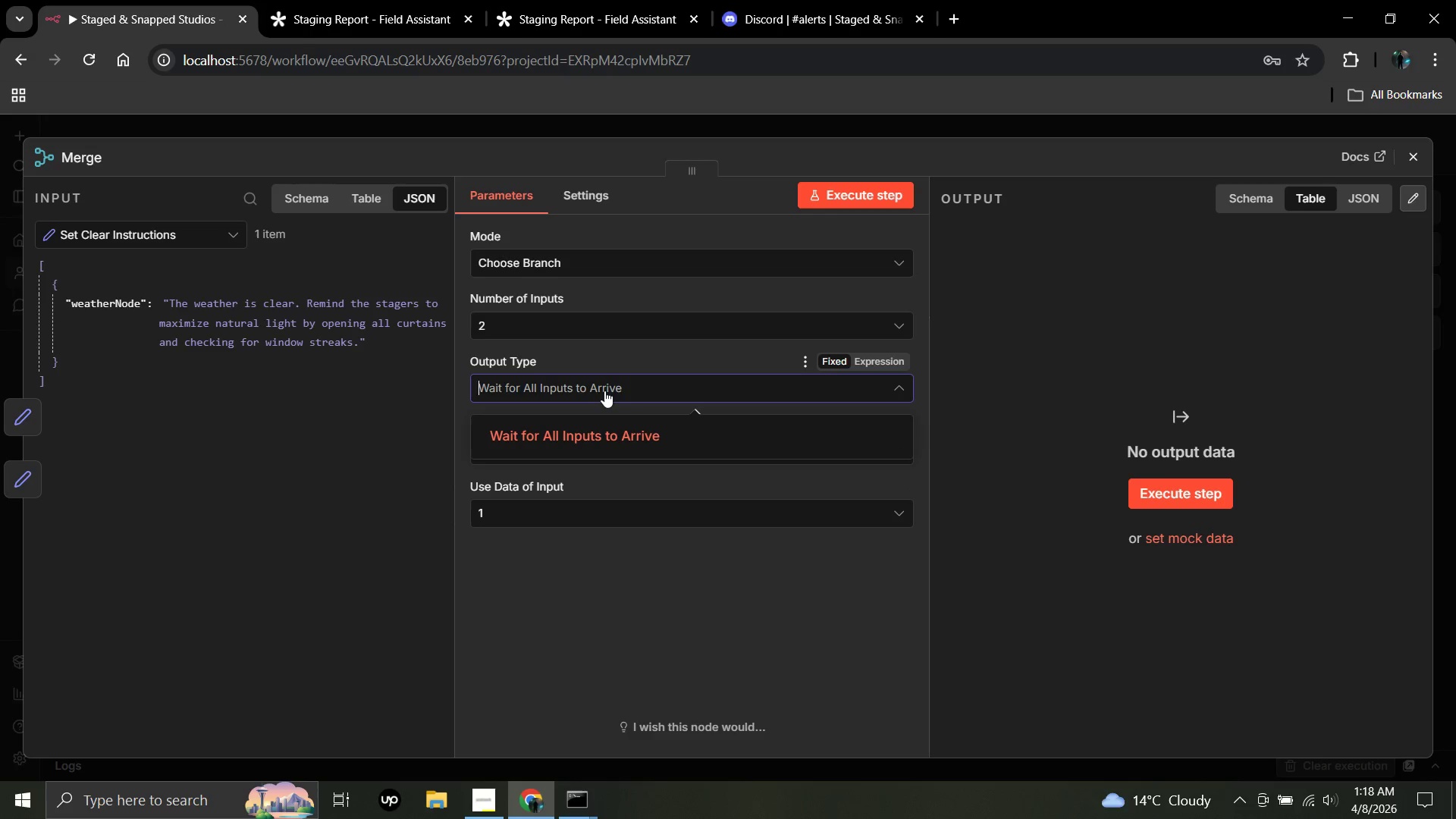 
left_click([604, 391])
 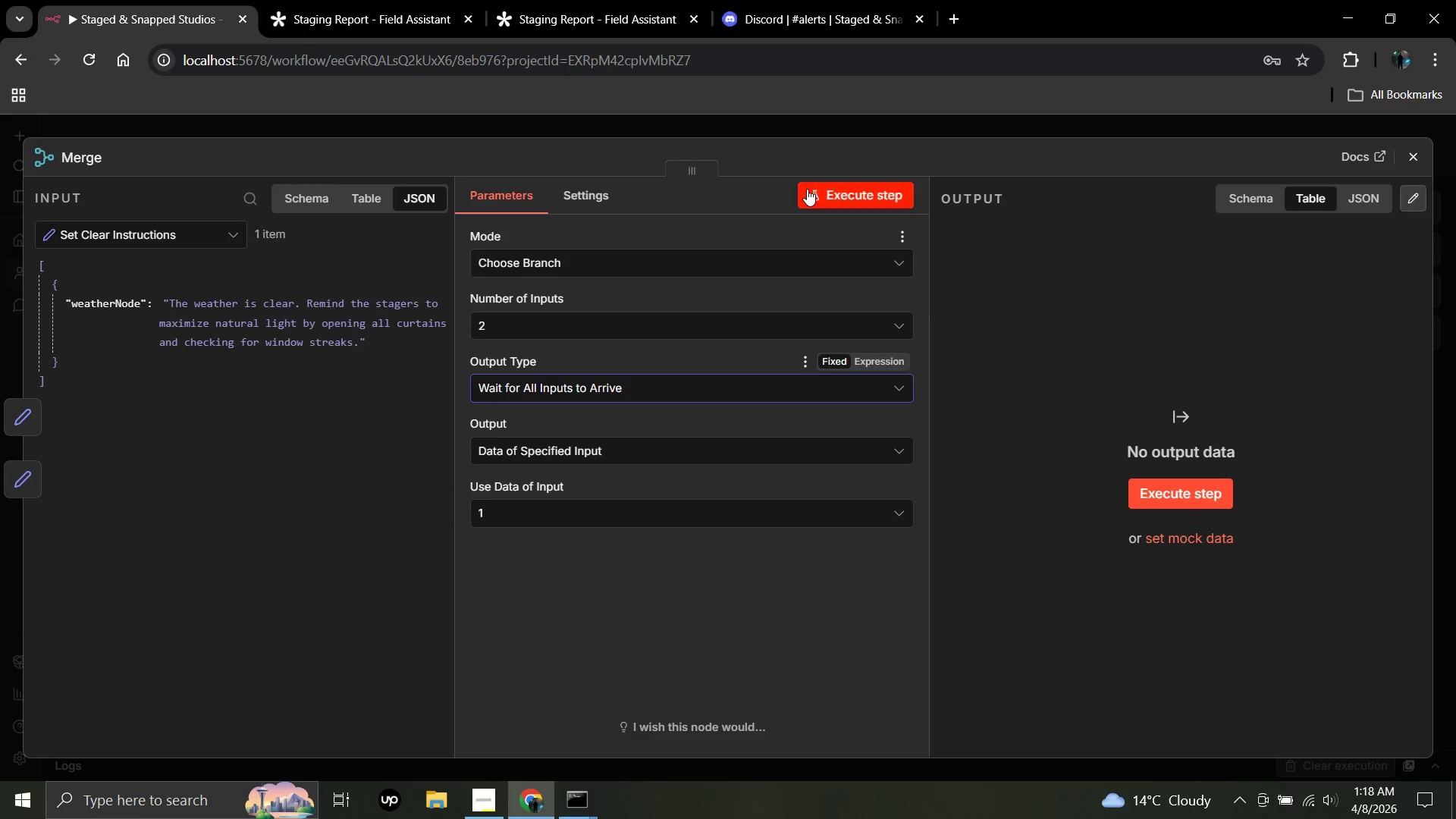 
left_click([833, 187])
 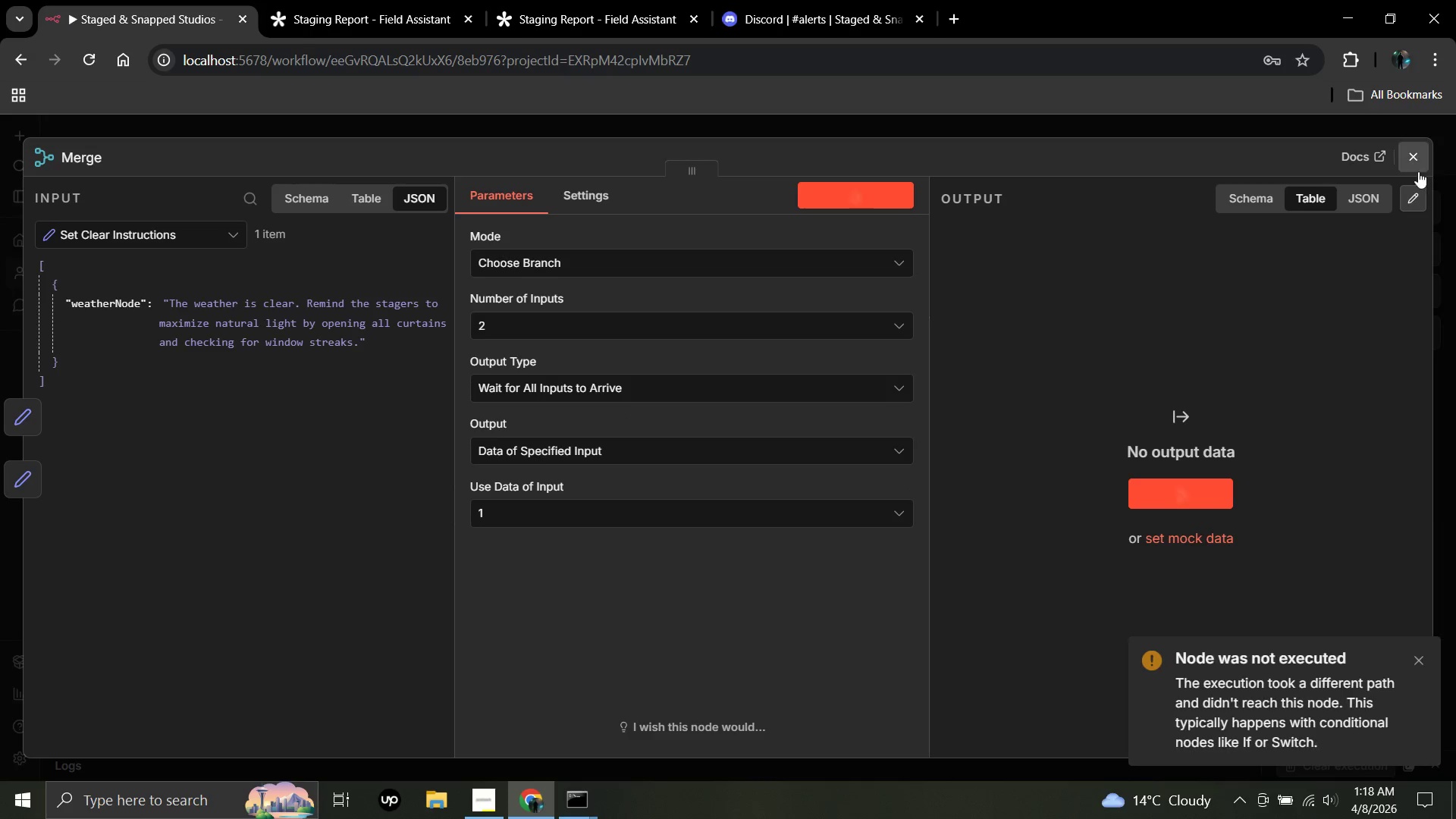 
left_click([1410, 156])
 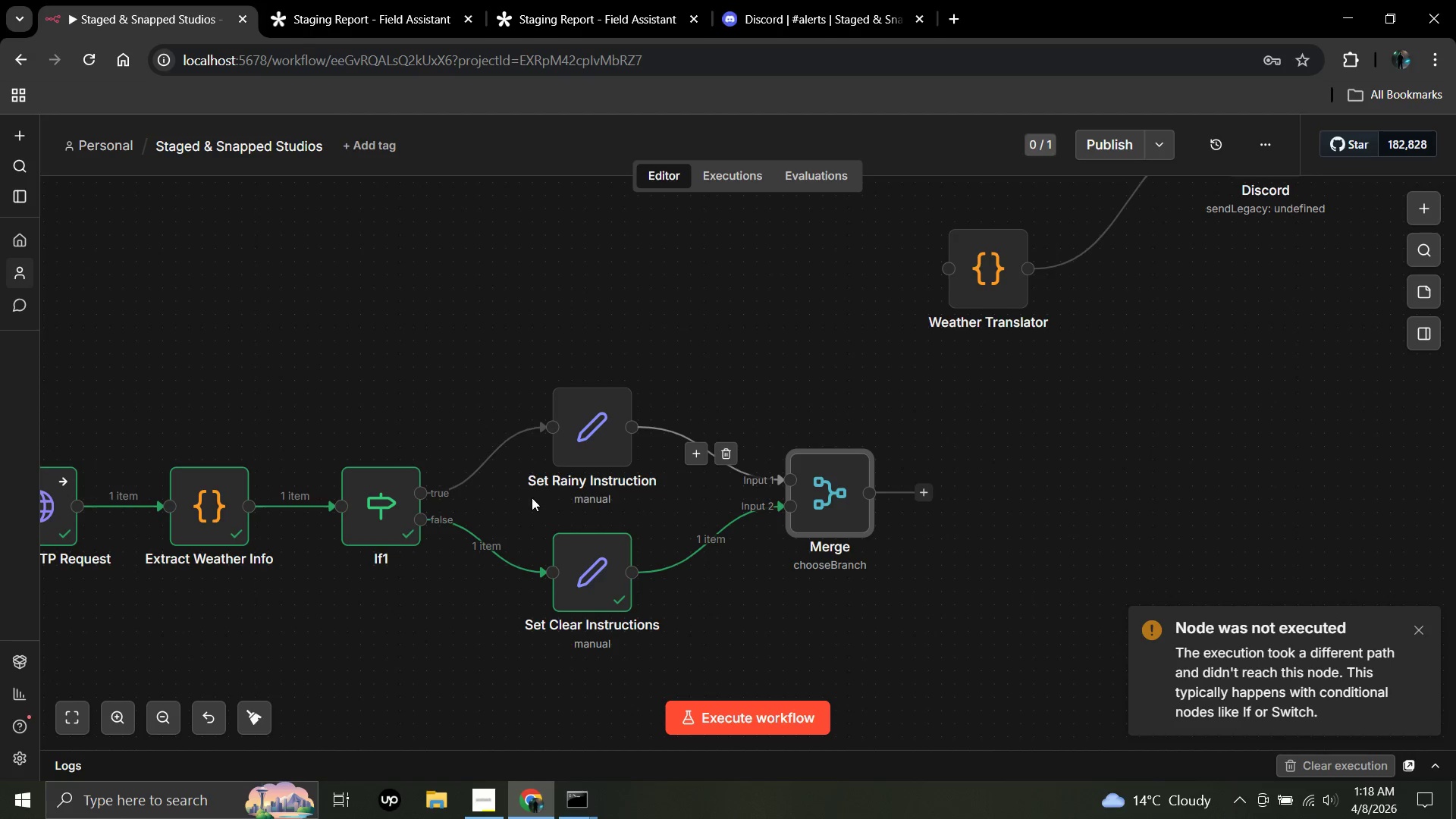 
left_click([545, 510])
 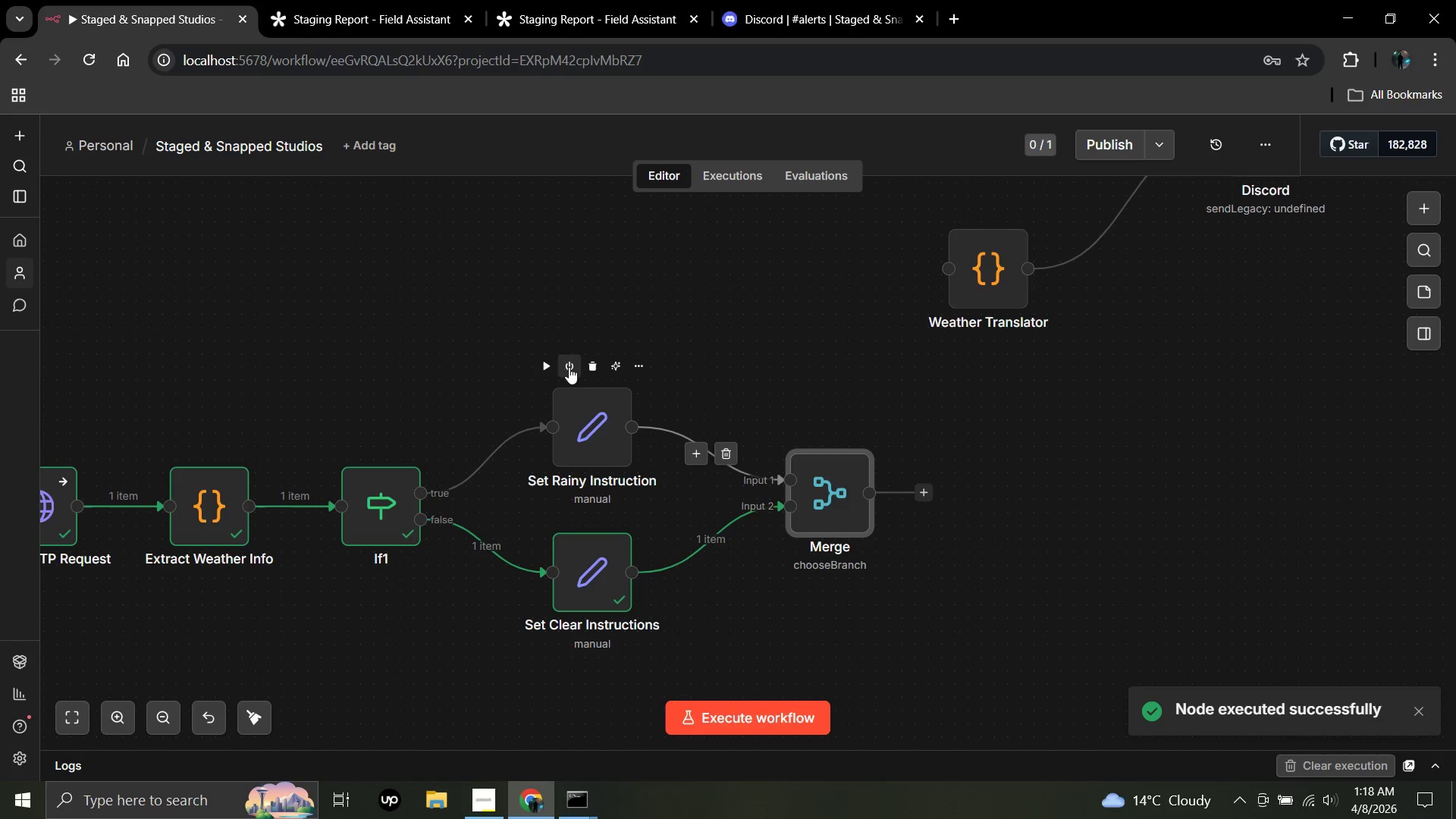 
left_click([543, 360])
 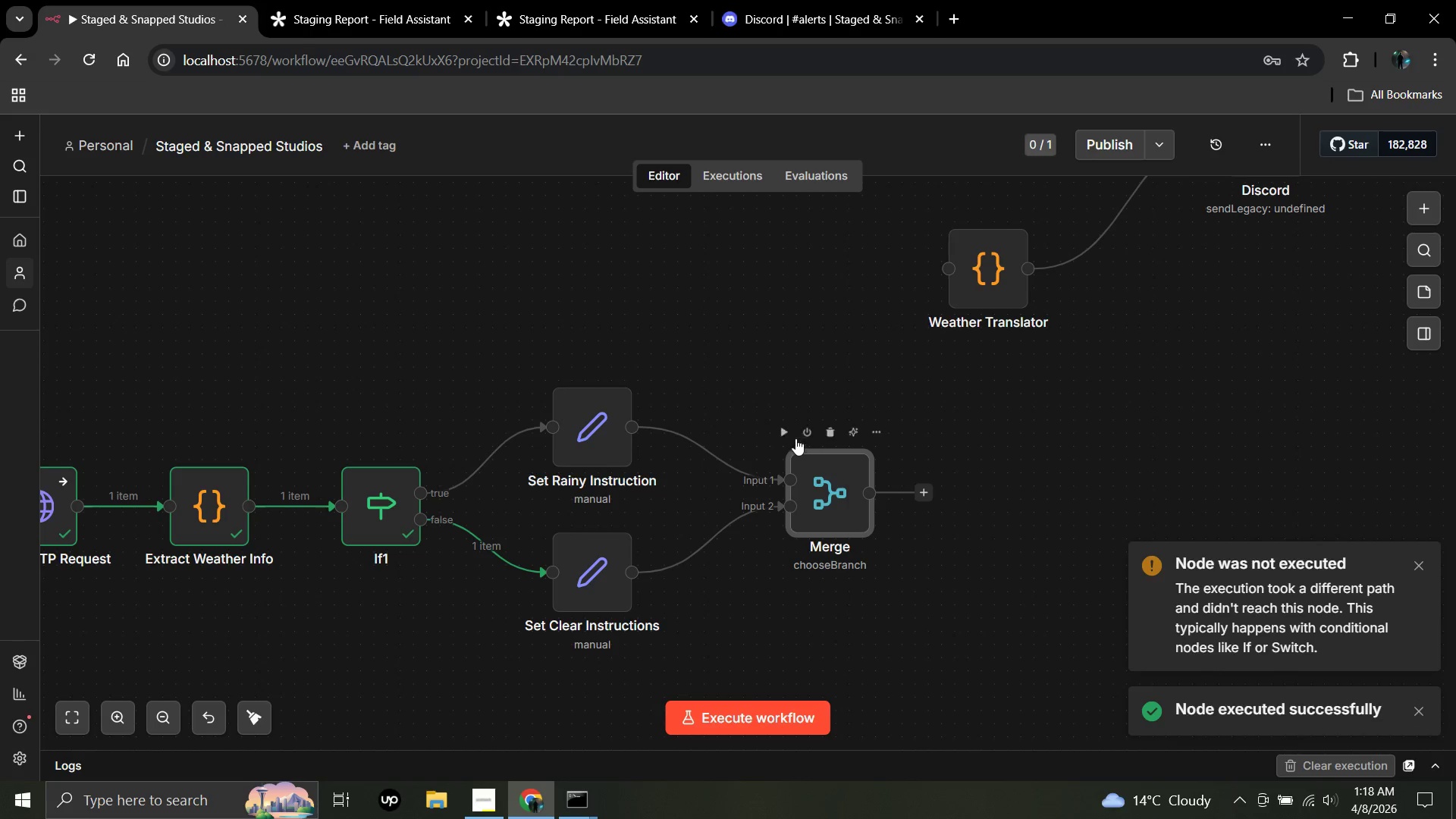 
left_click([787, 434])
 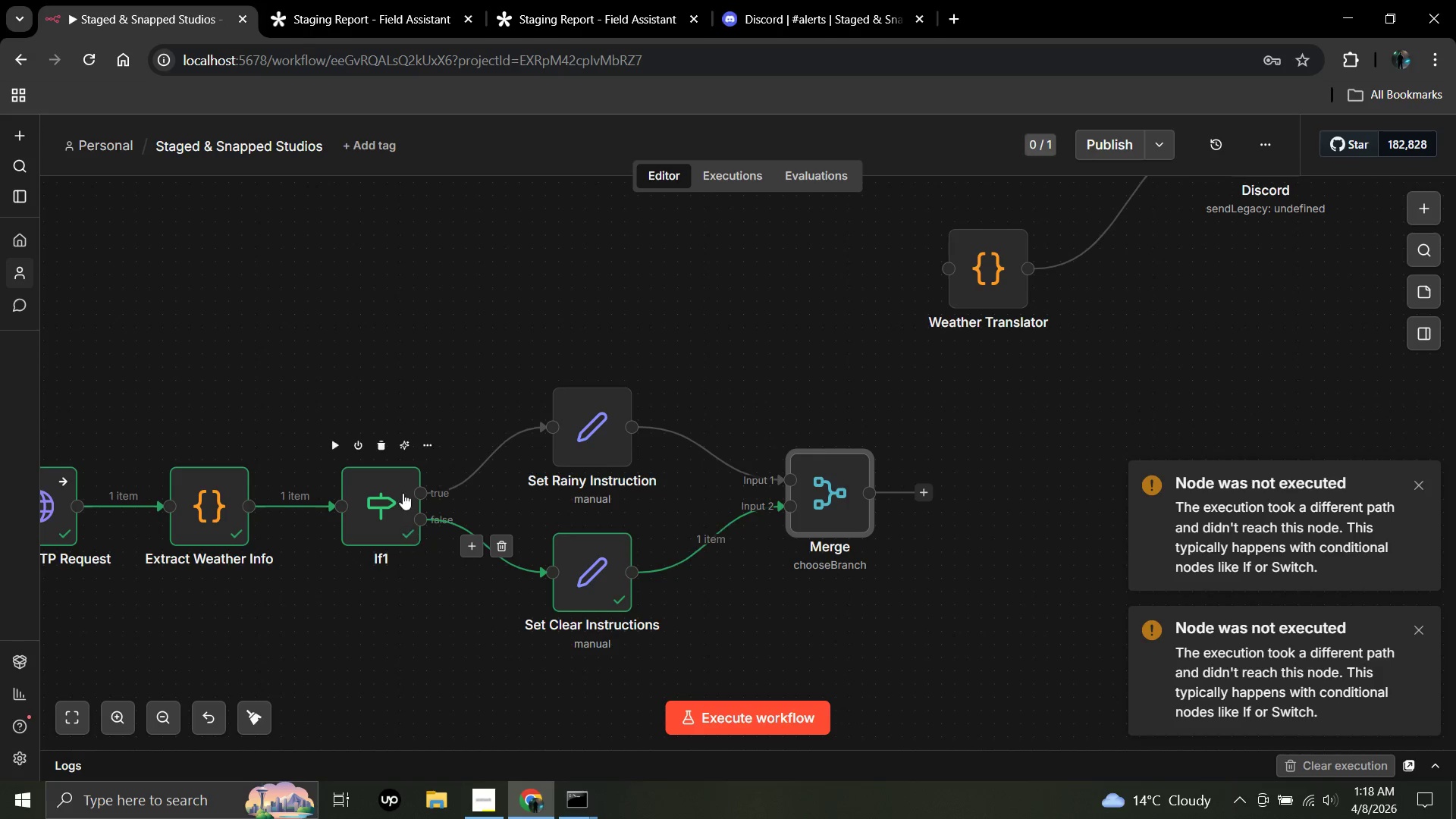 
left_click([338, 443])
 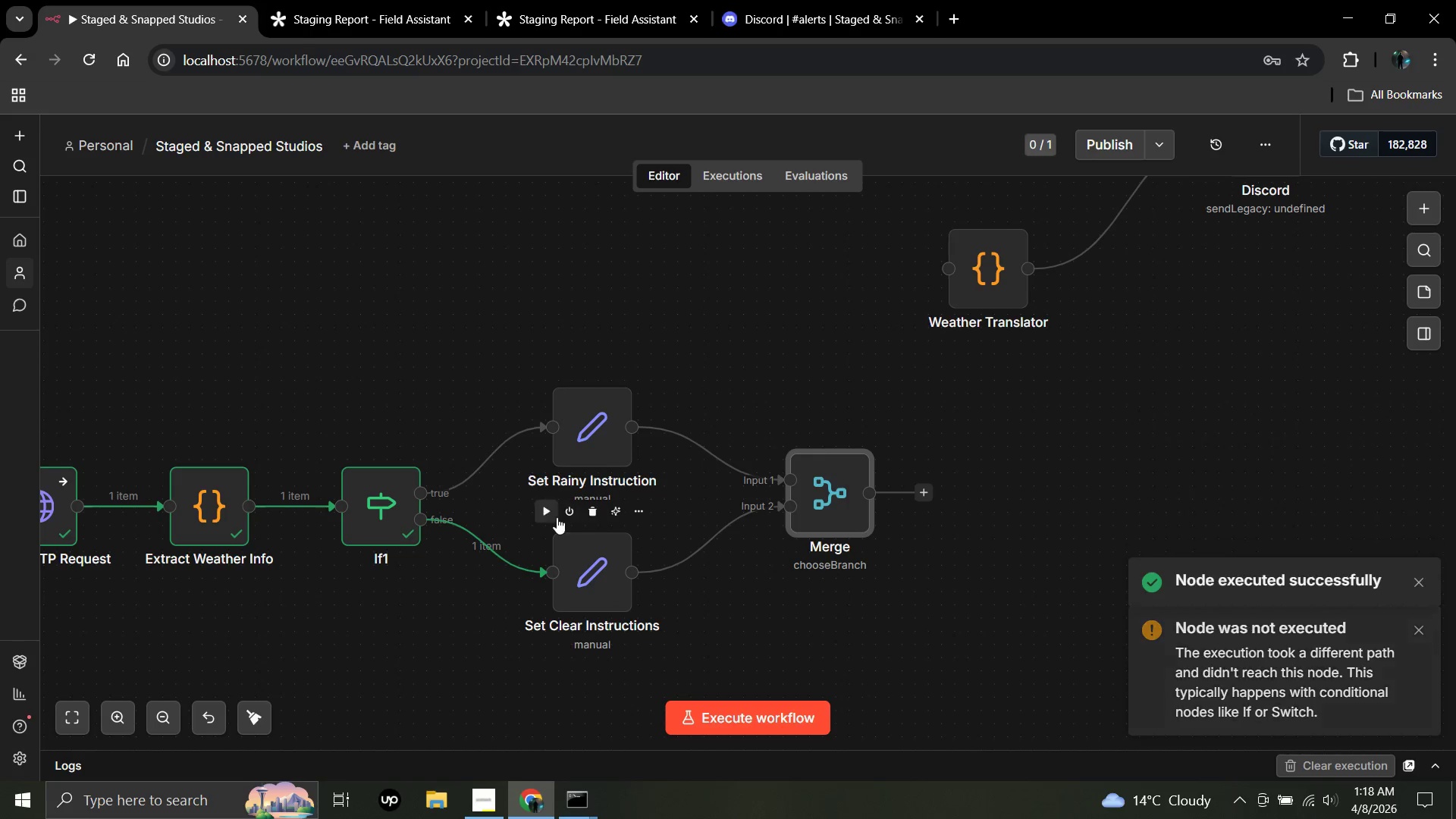 
left_click([547, 510])
 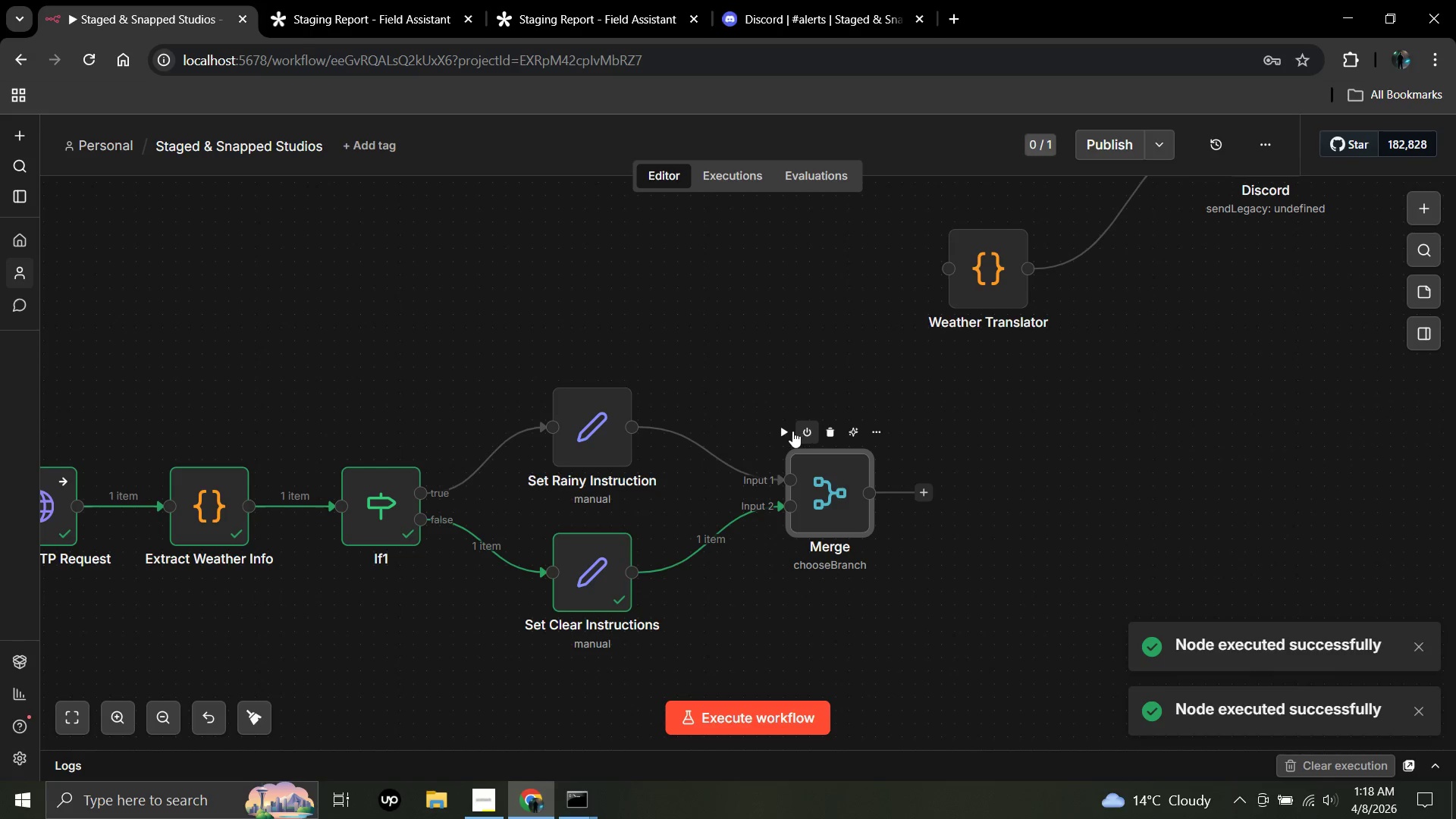 
left_click([789, 428])
 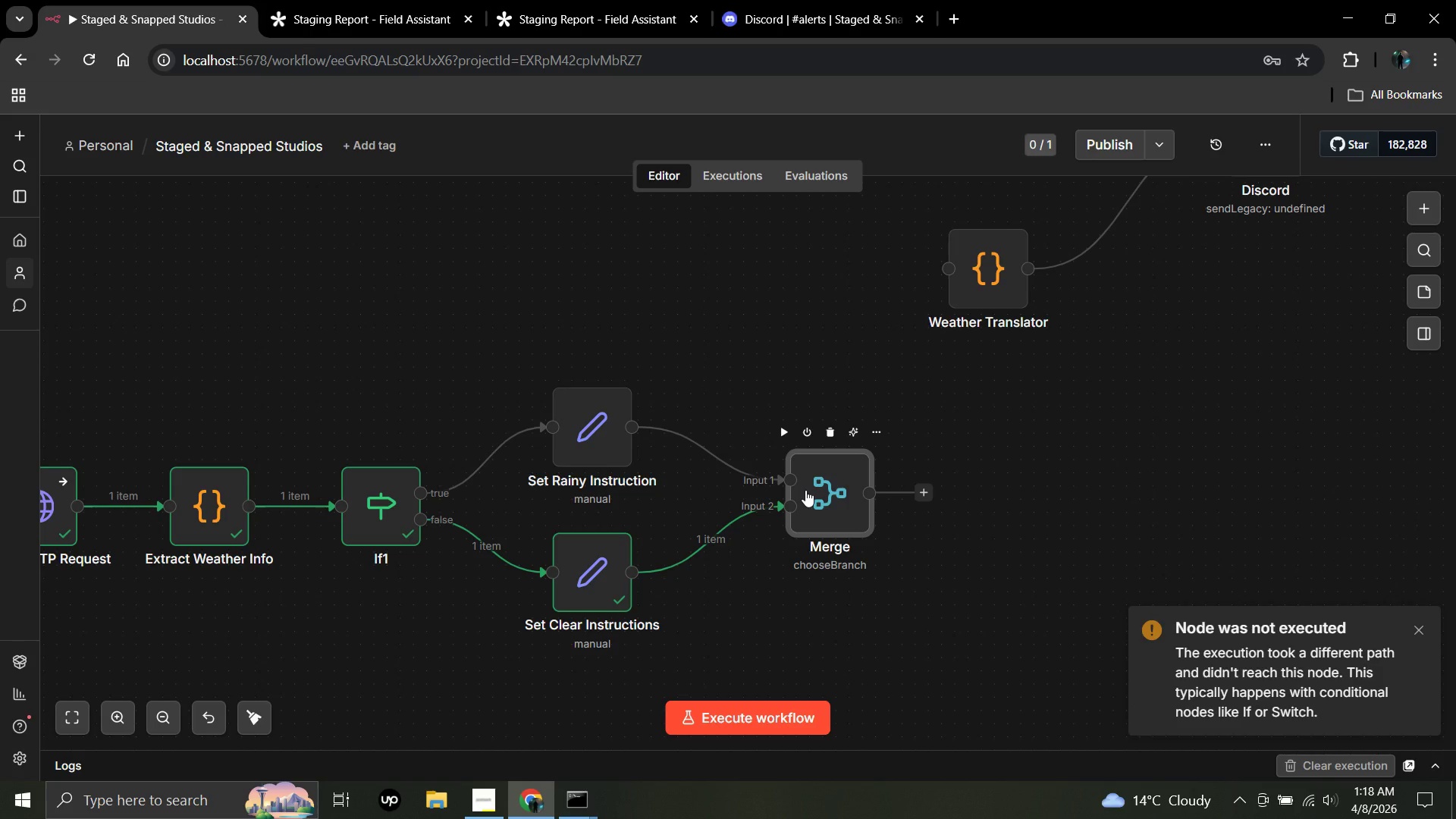 
wait(5.66)
 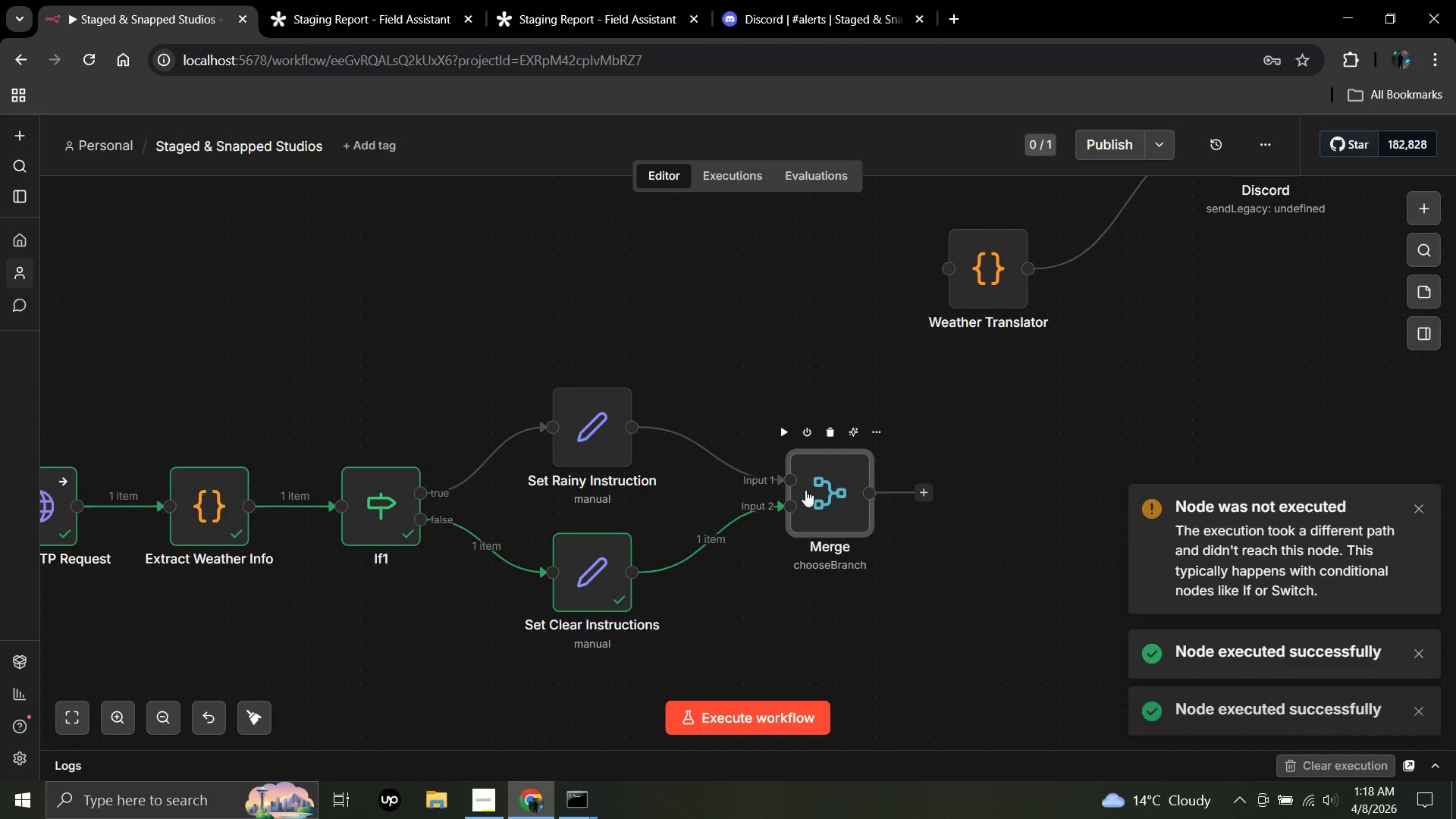 
double_click([805, 490])
 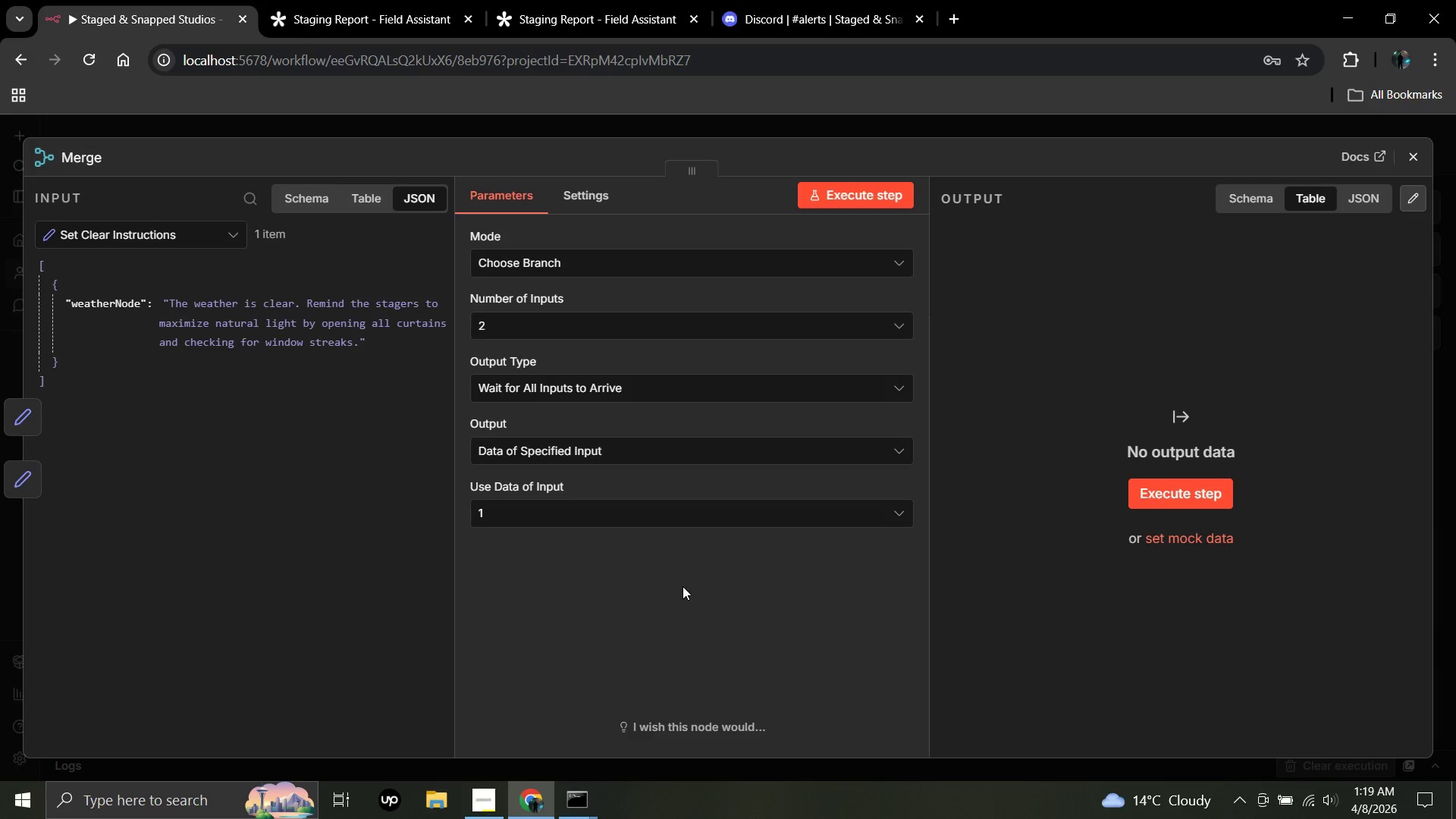 
wait(15.2)
 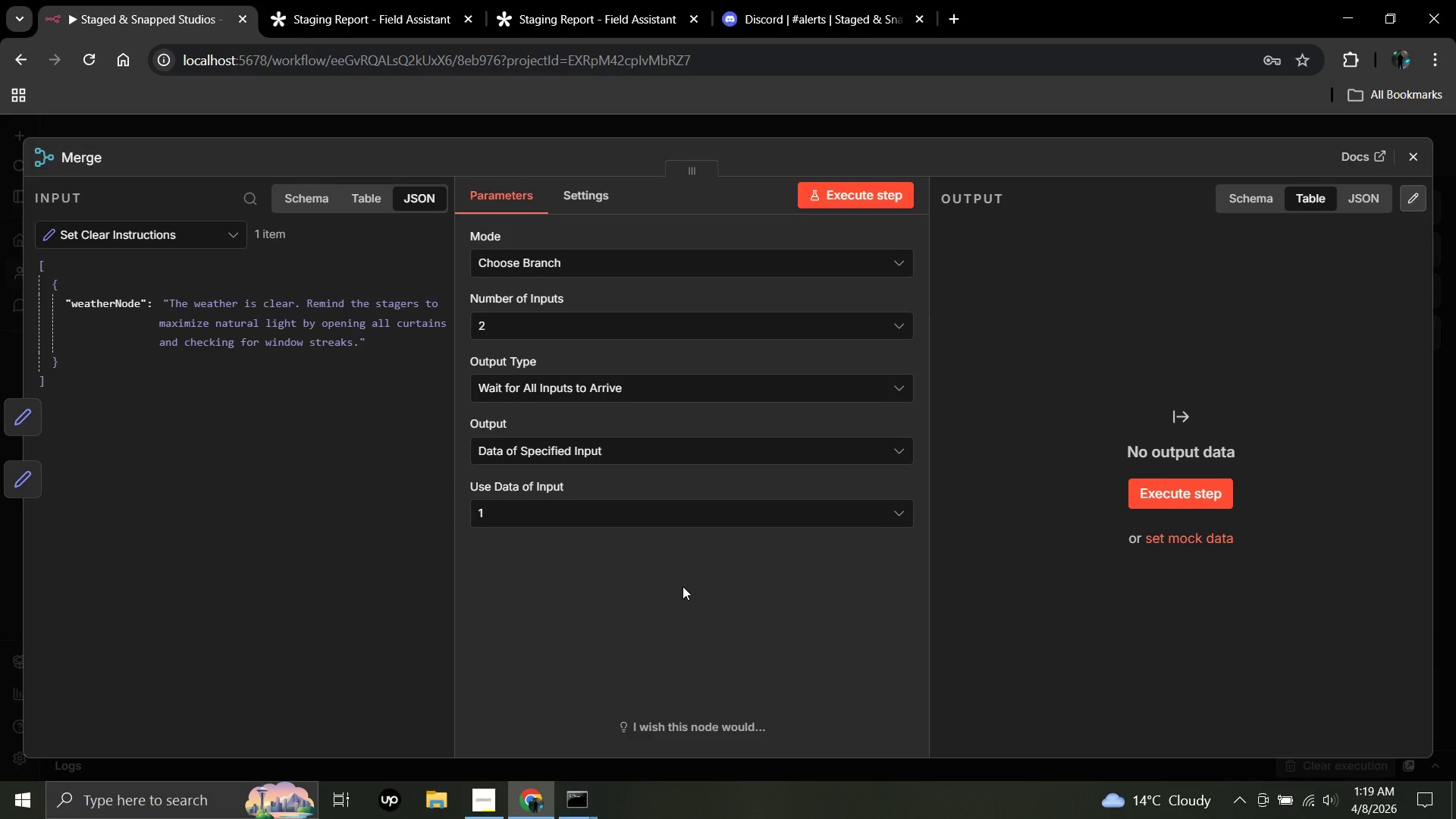 
left_click([1410, 147])
 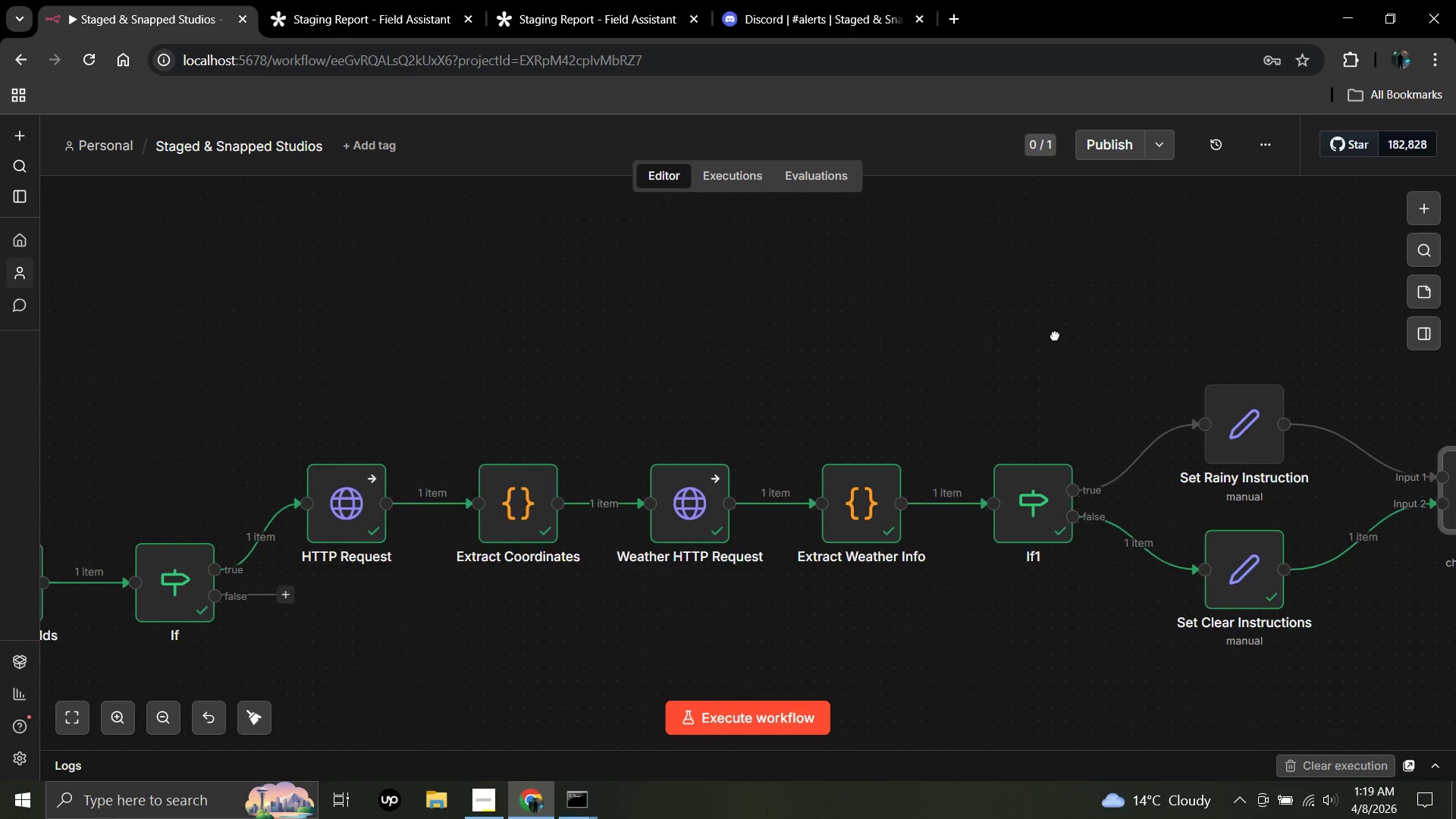 
triple_click([1249, 309])
 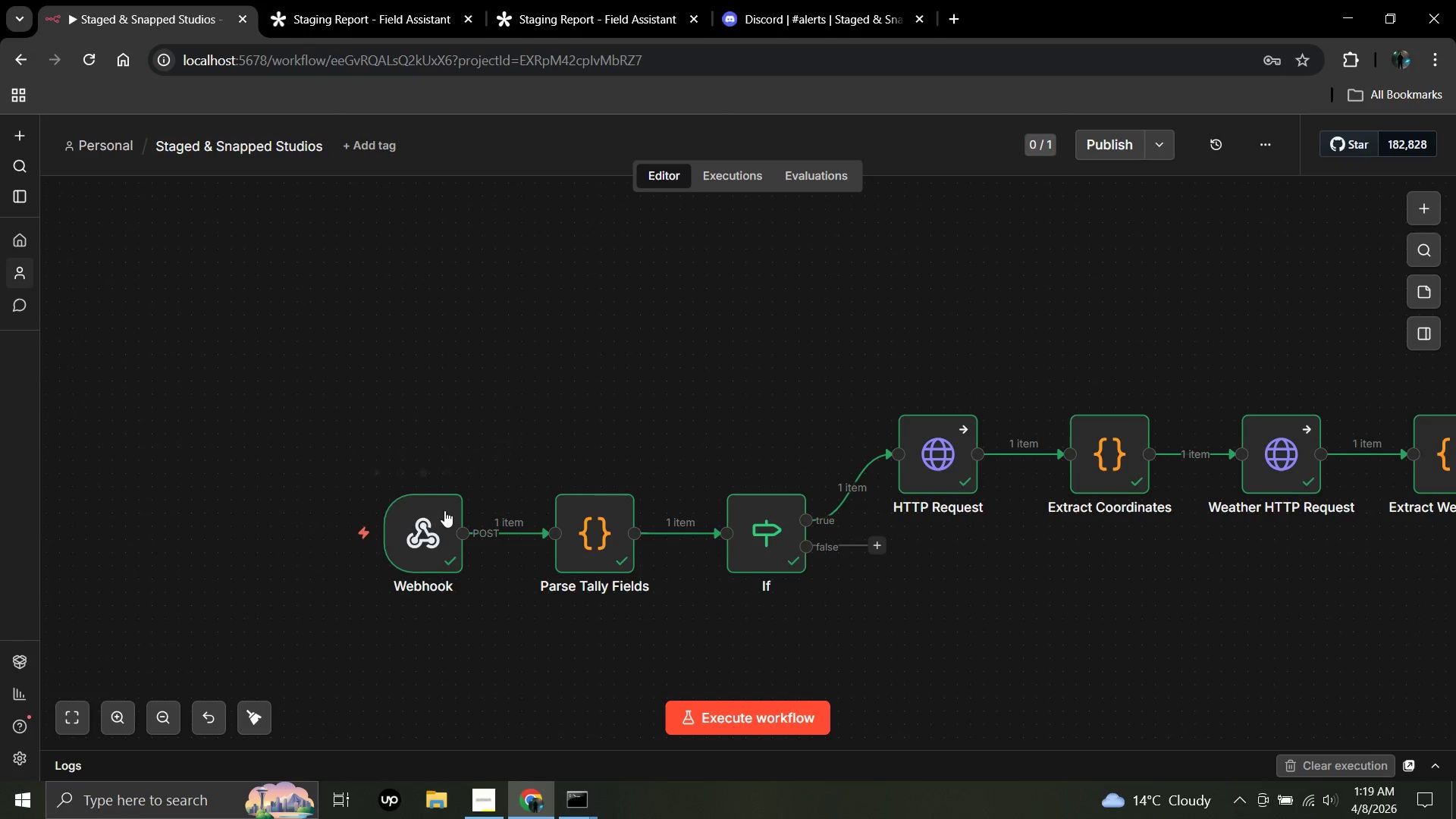 
double_click([424, 533])
 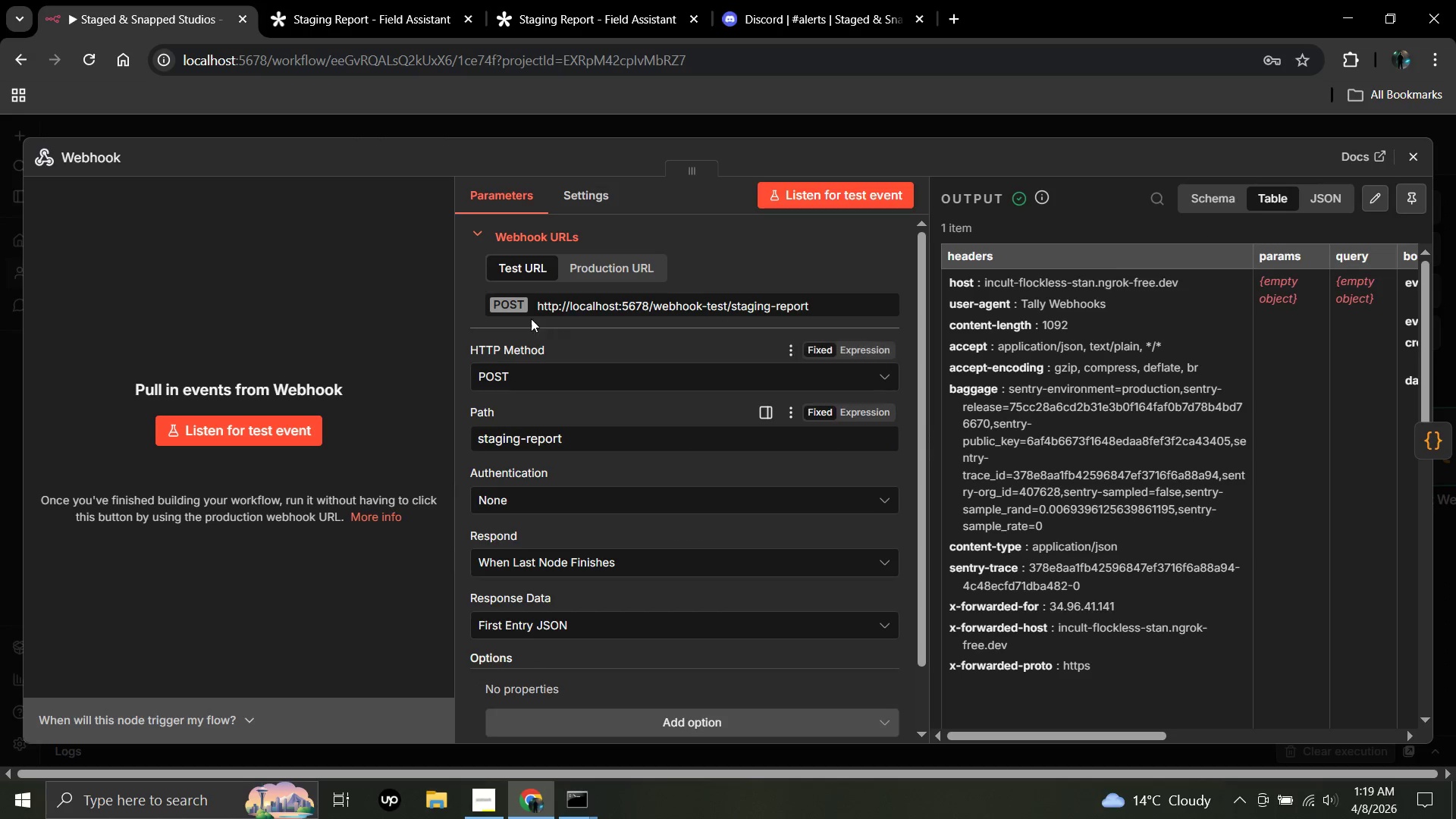 
wait(5.62)
 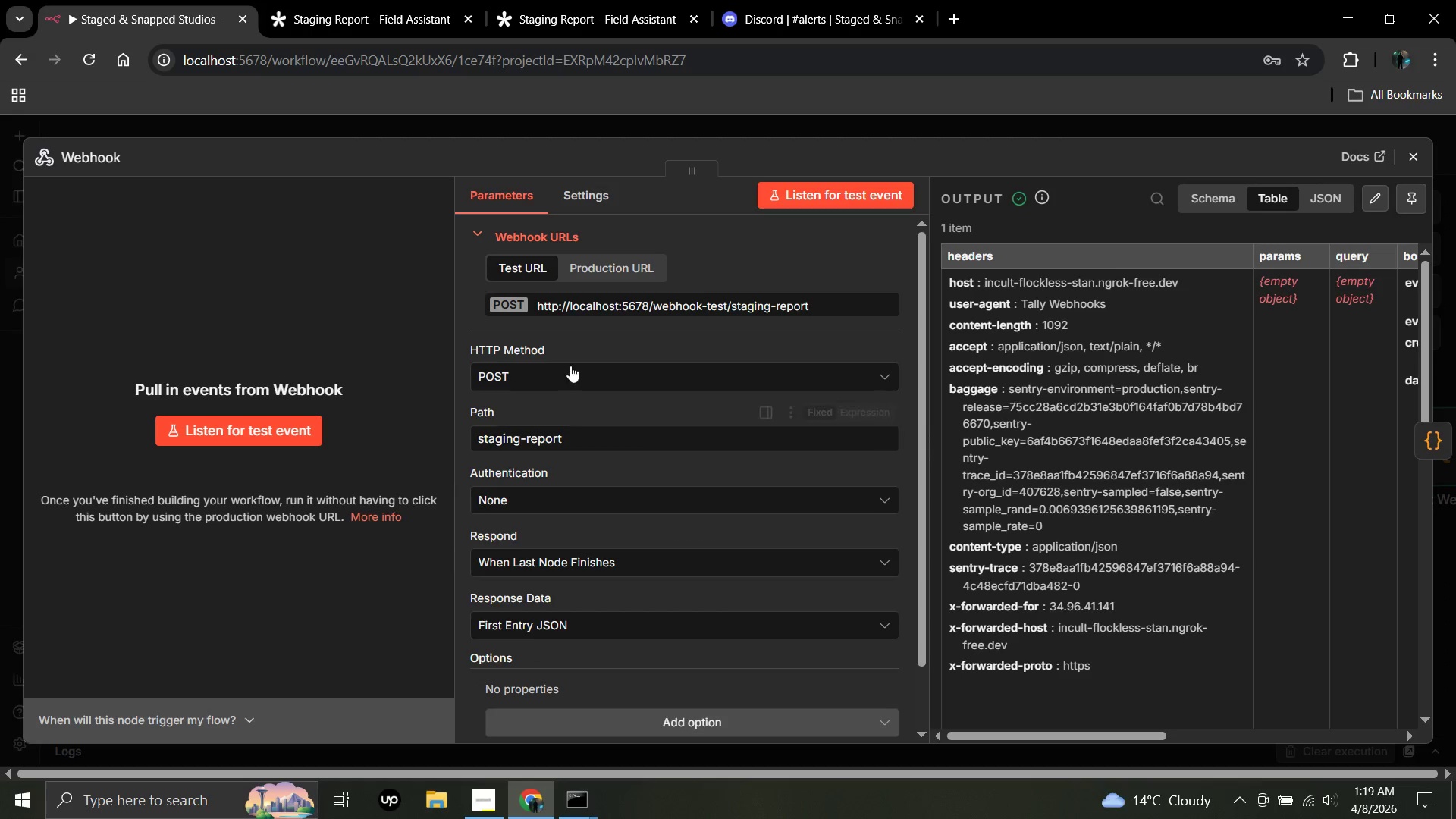 
scroll: coordinate [669, 547], scroll_direction: down, amount: 3.0
 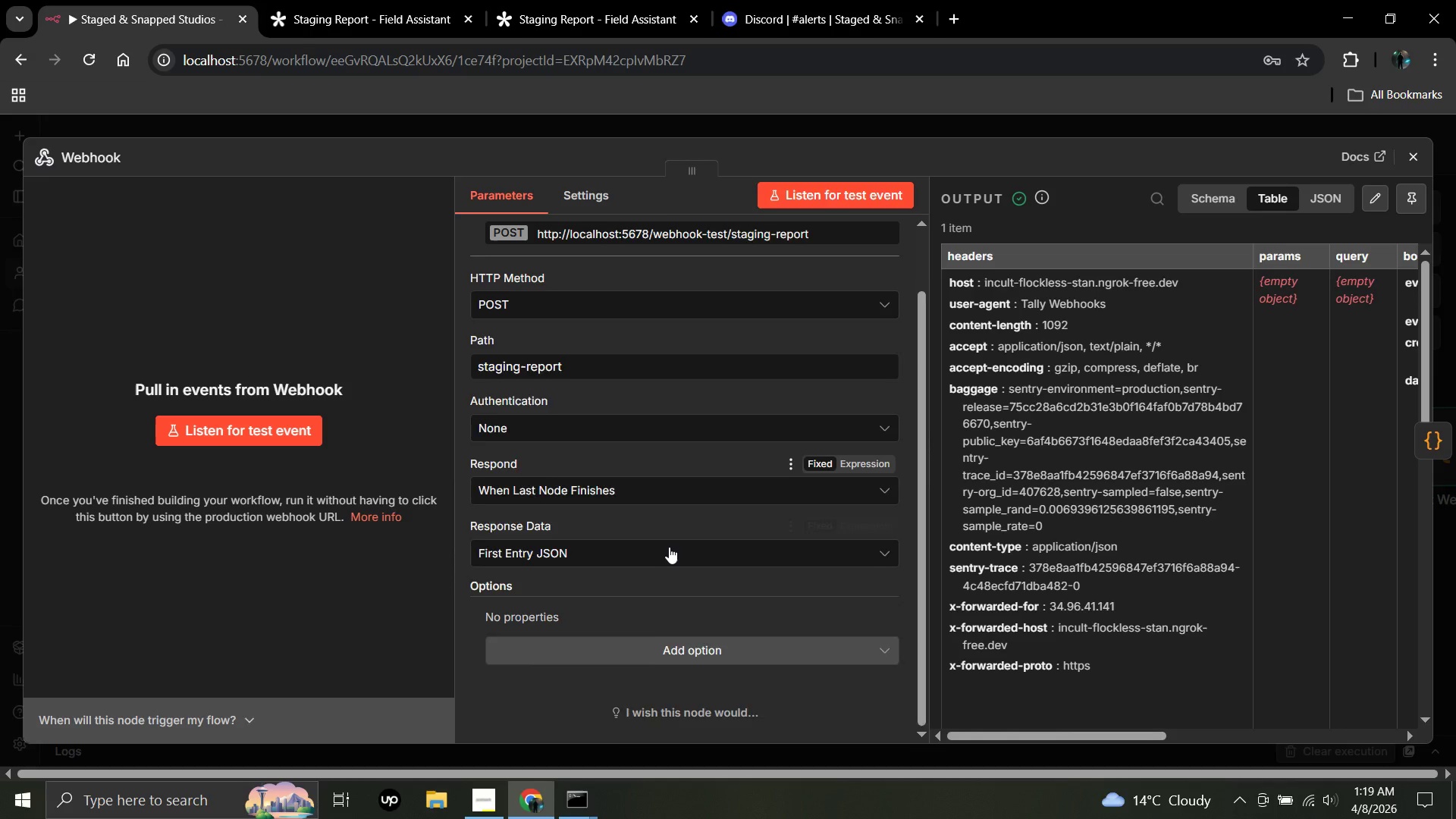 
scroll: coordinate [669, 547], scroll_direction: up, amount: 4.0
 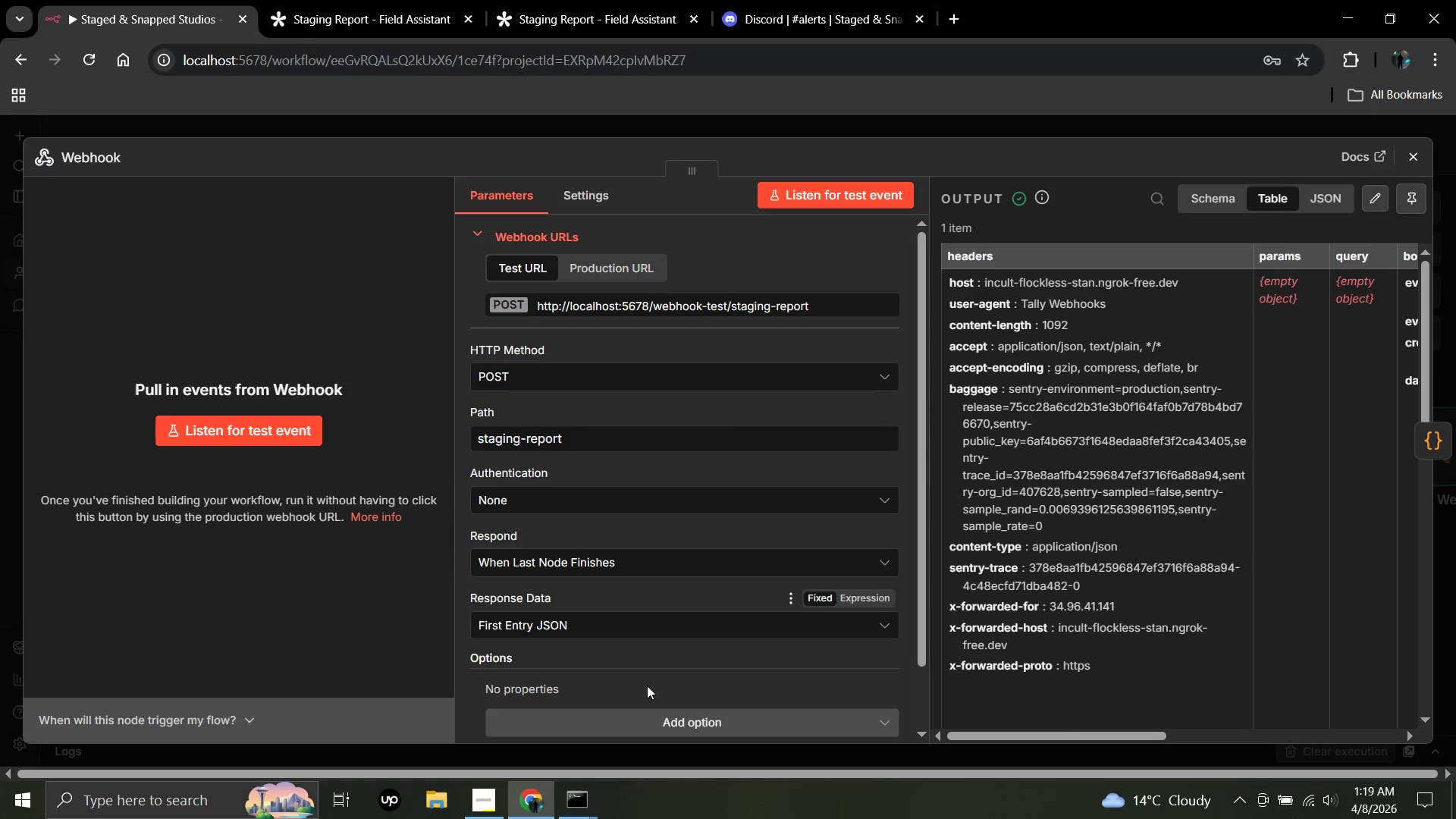 
scroll: coordinate [640, 664], scroll_direction: down, amount: 3.0
 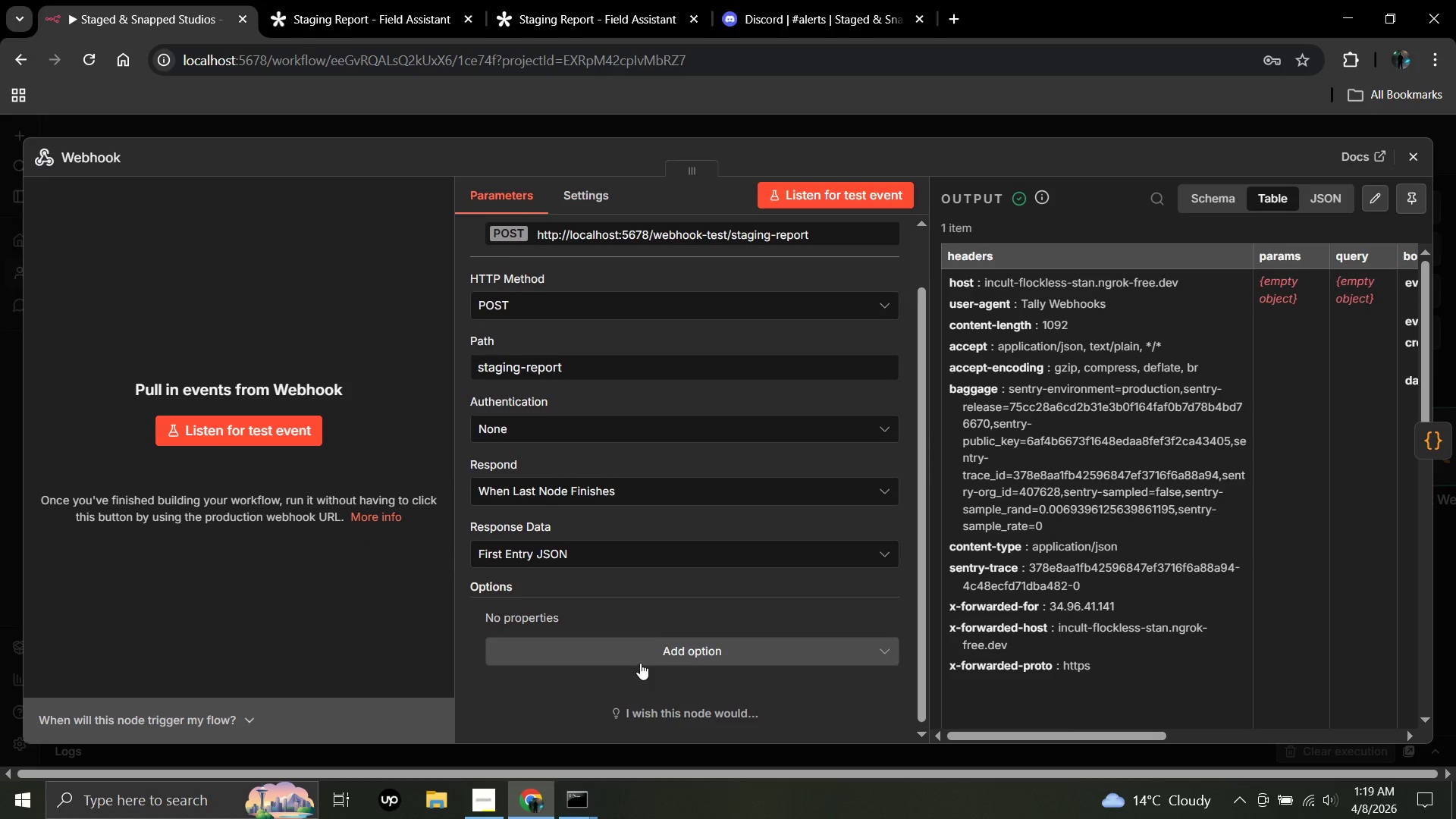 
scroll: coordinate [640, 663], scroll_direction: up, amount: 3.0
 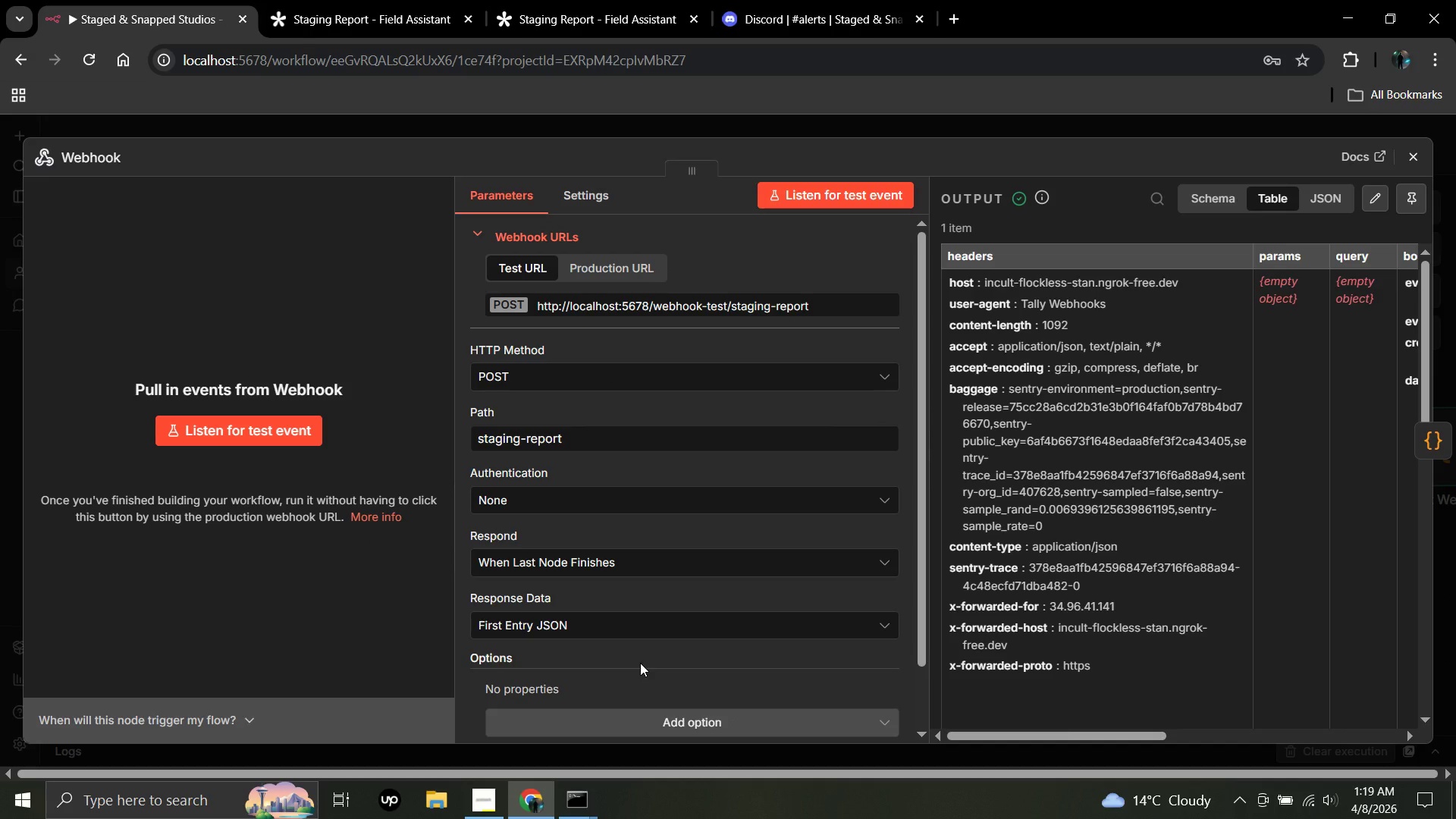 
mouse_move([795, 561])
 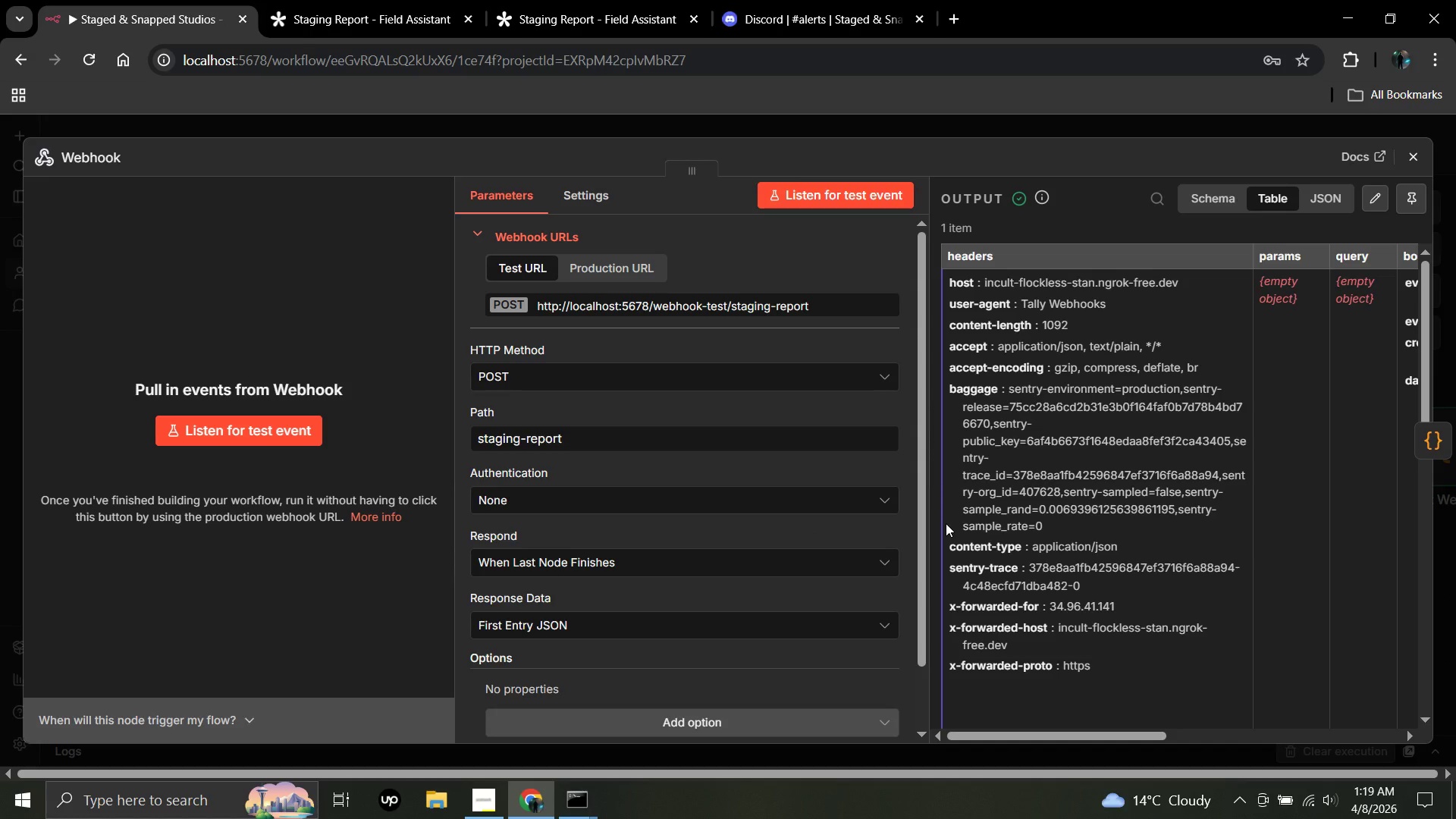 
wait(11.81)
 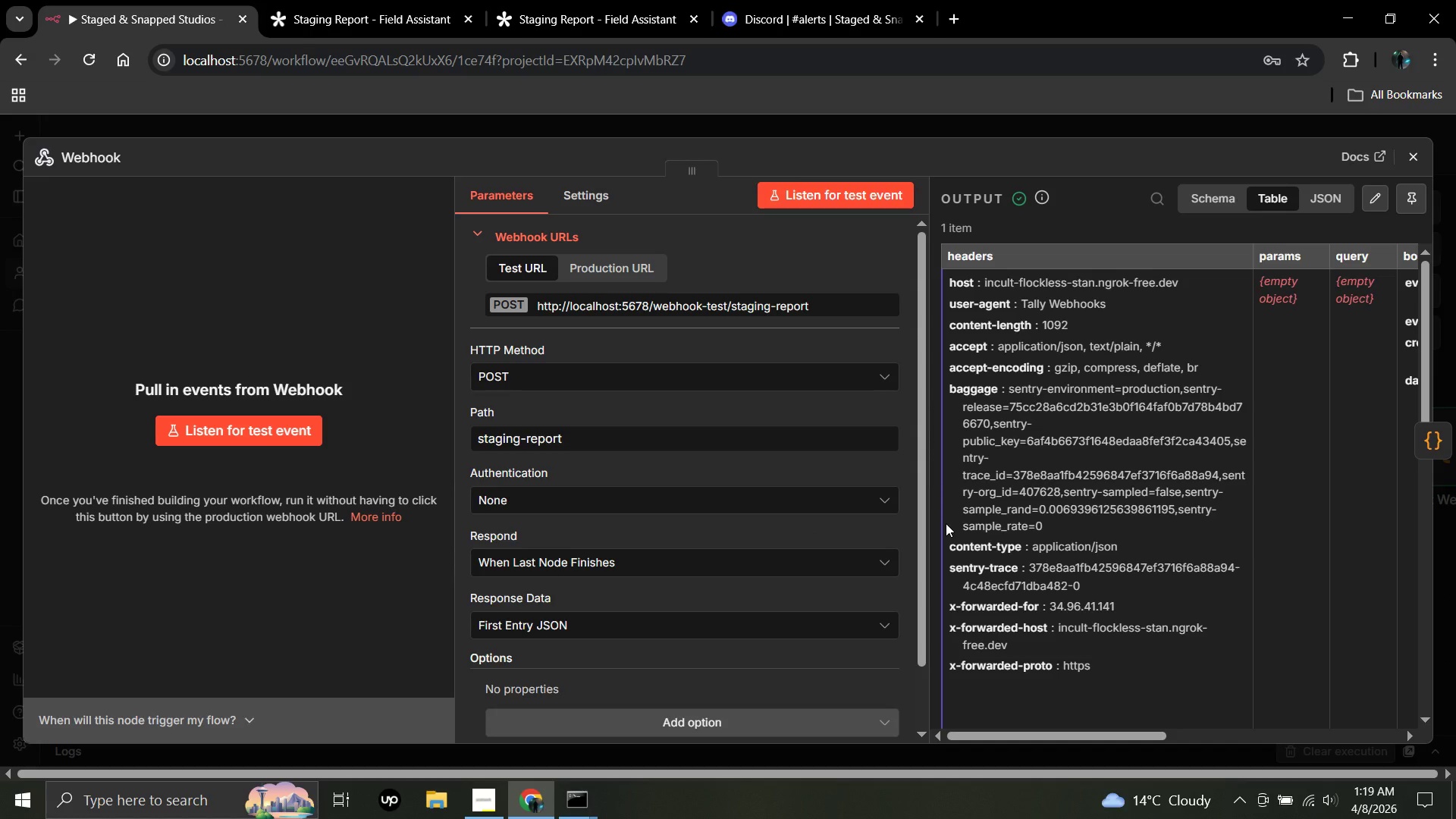 
left_click([1407, 162])
 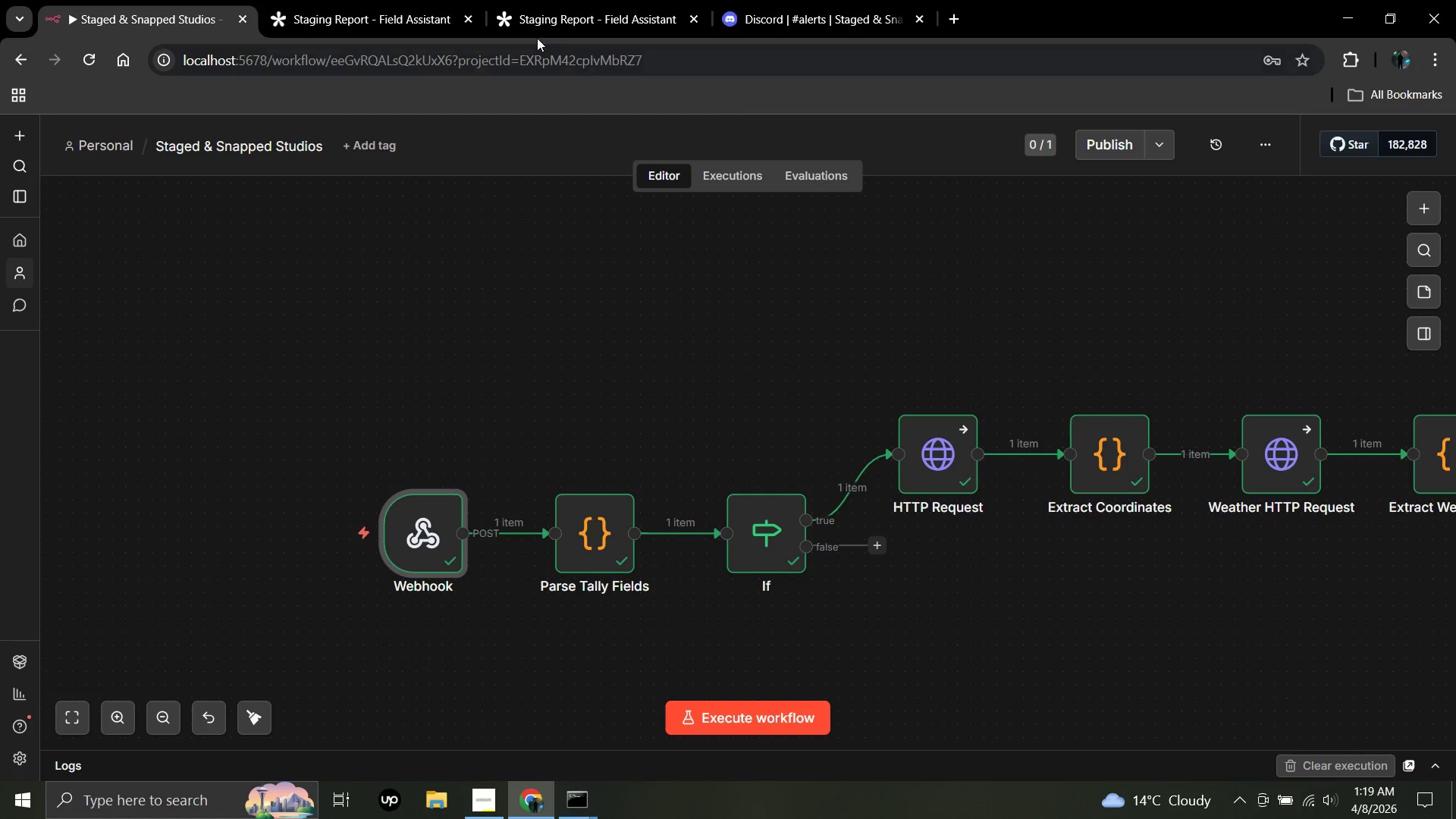 
left_click([523, 0])
 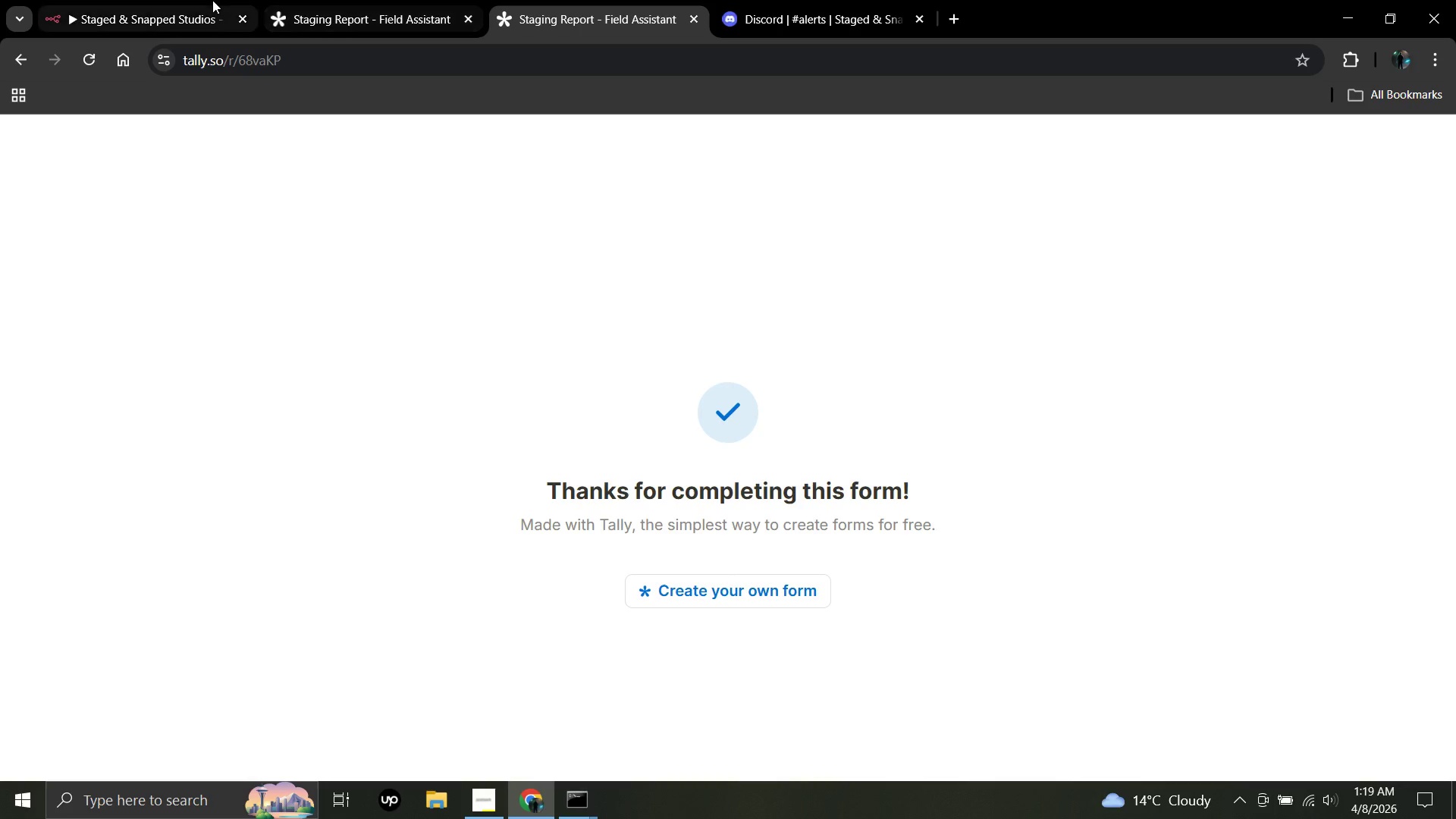 
left_click([163, 0])
 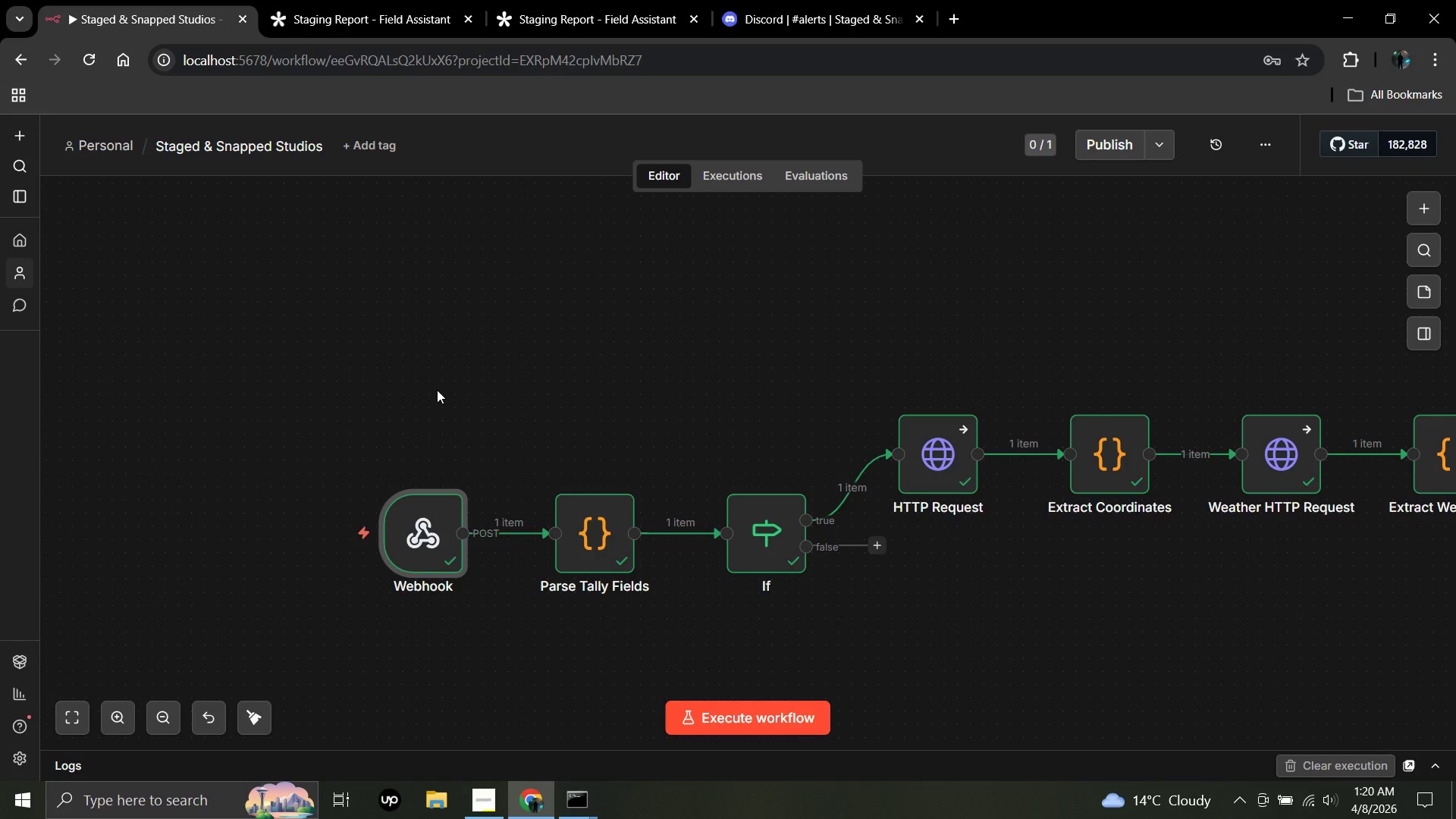 
wait(44.25)
 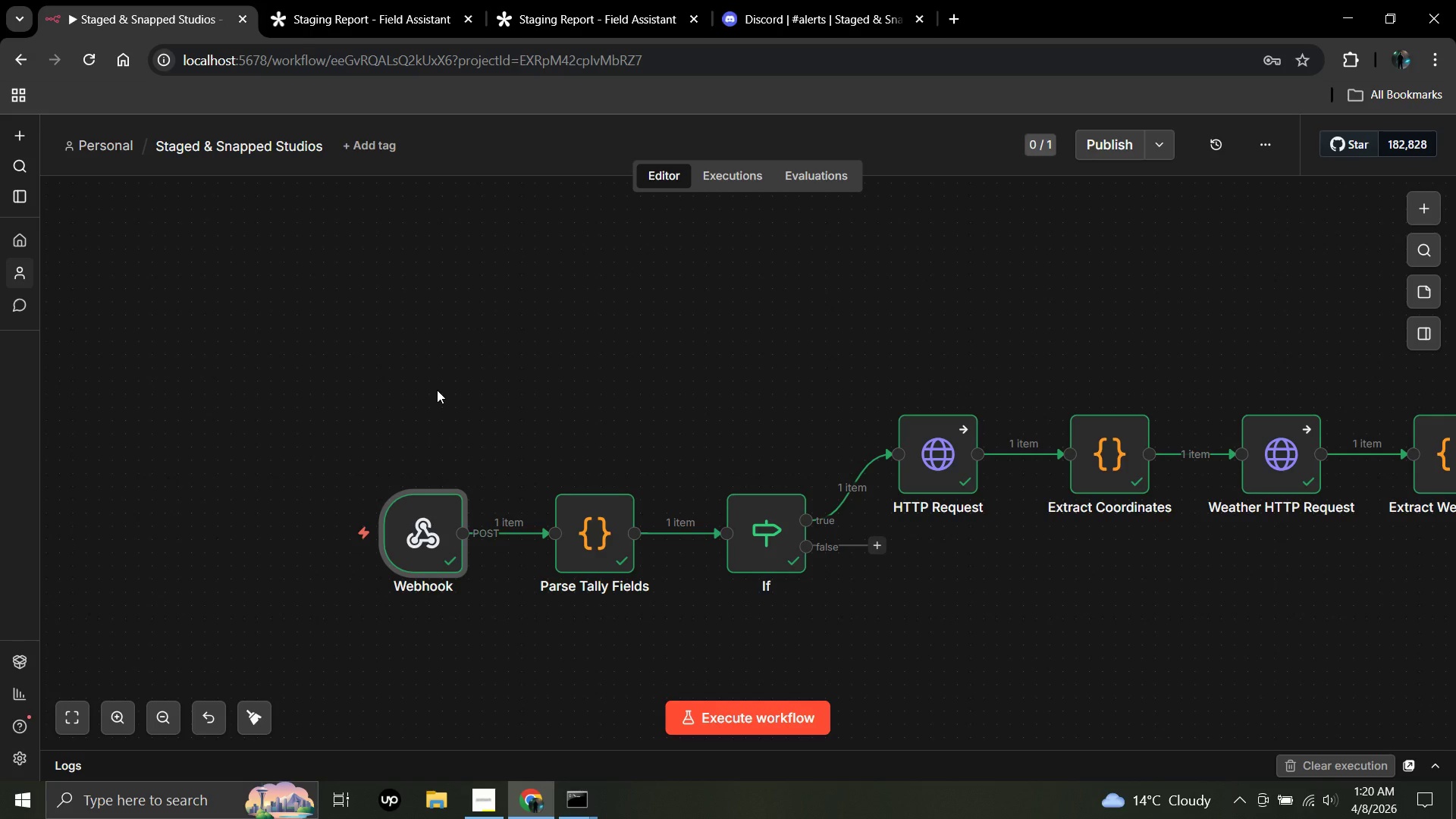 
left_click([637, 0])
 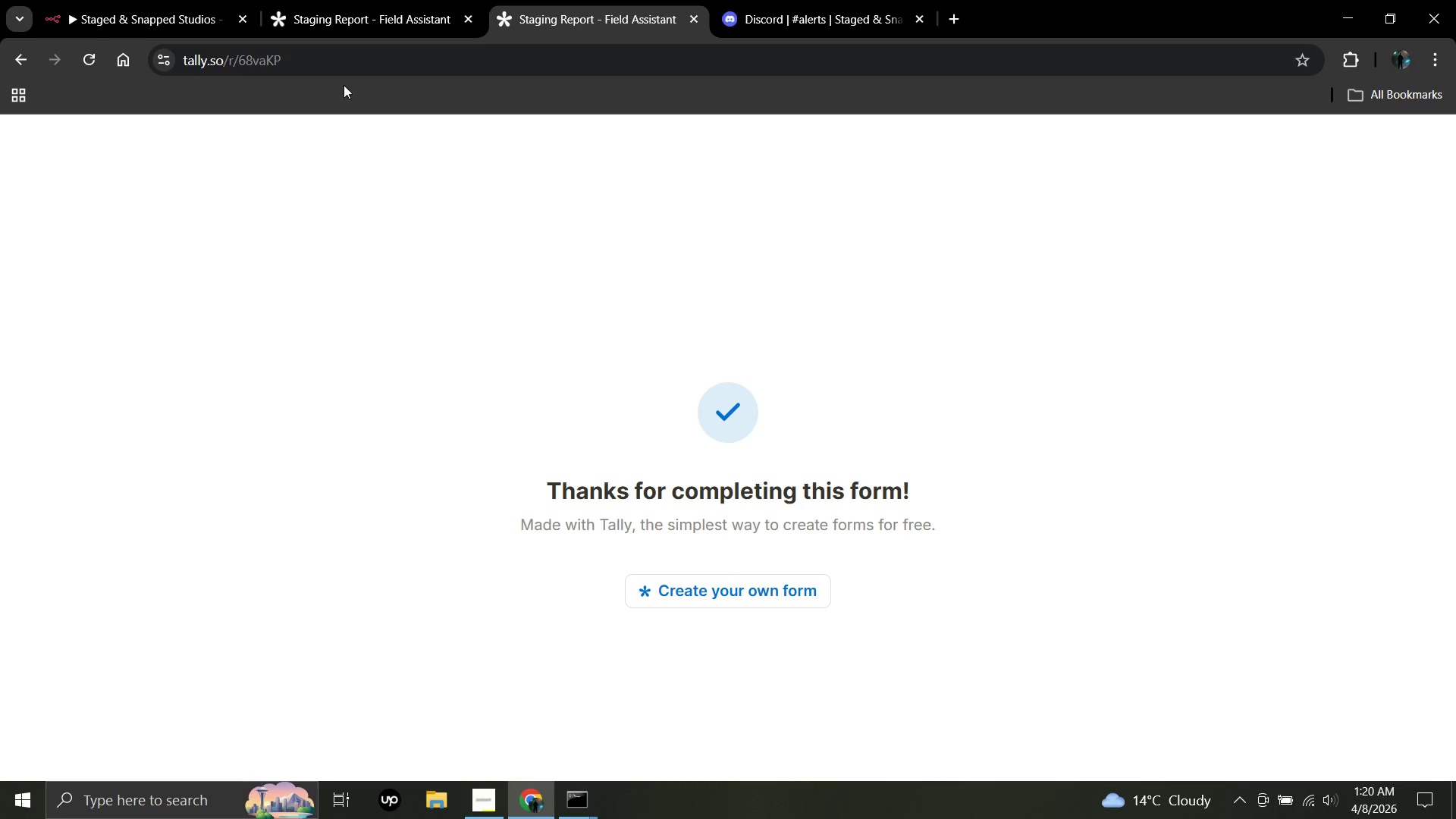 
left_click([347, 61])
 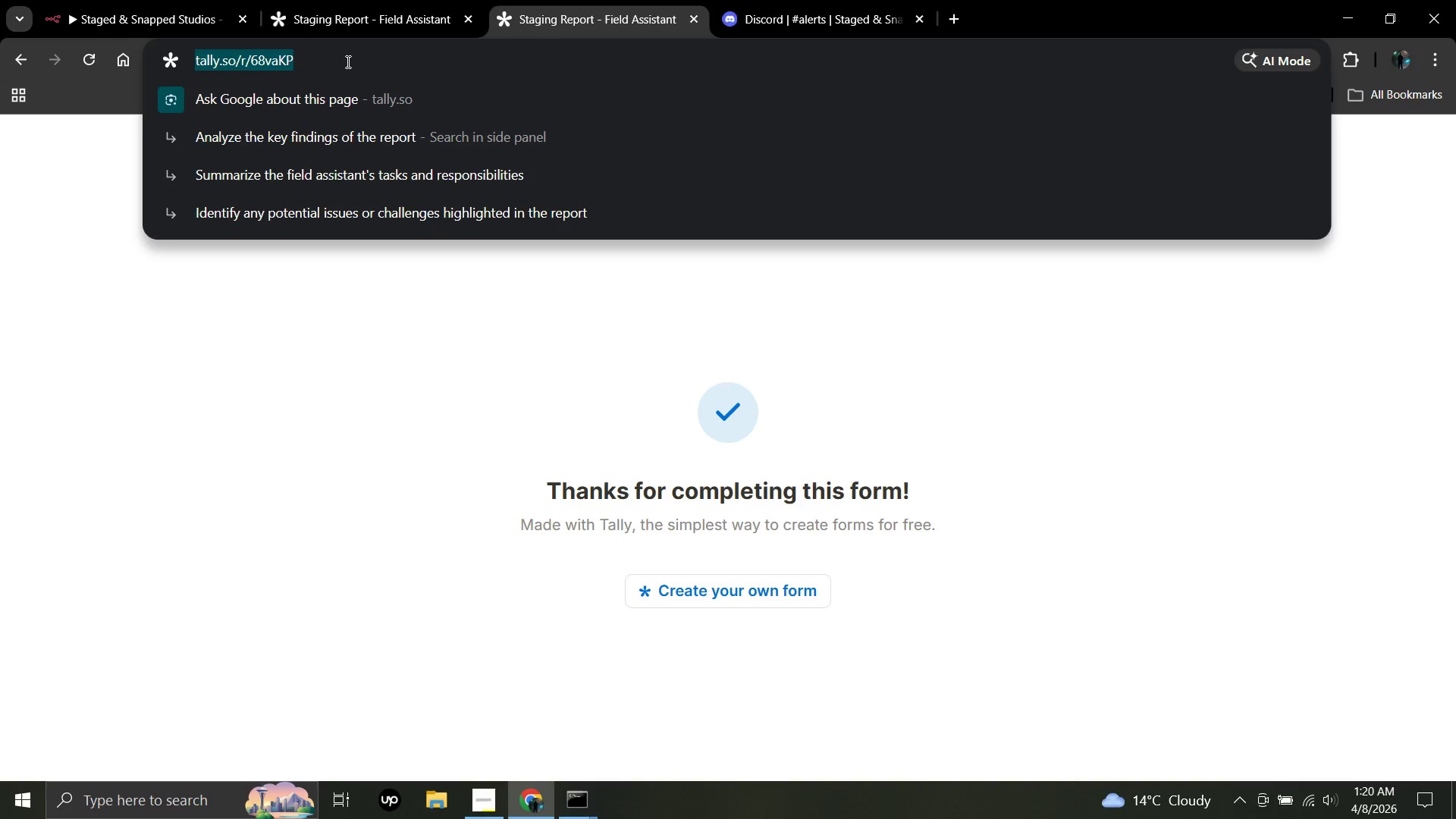 
key(Control+C)
 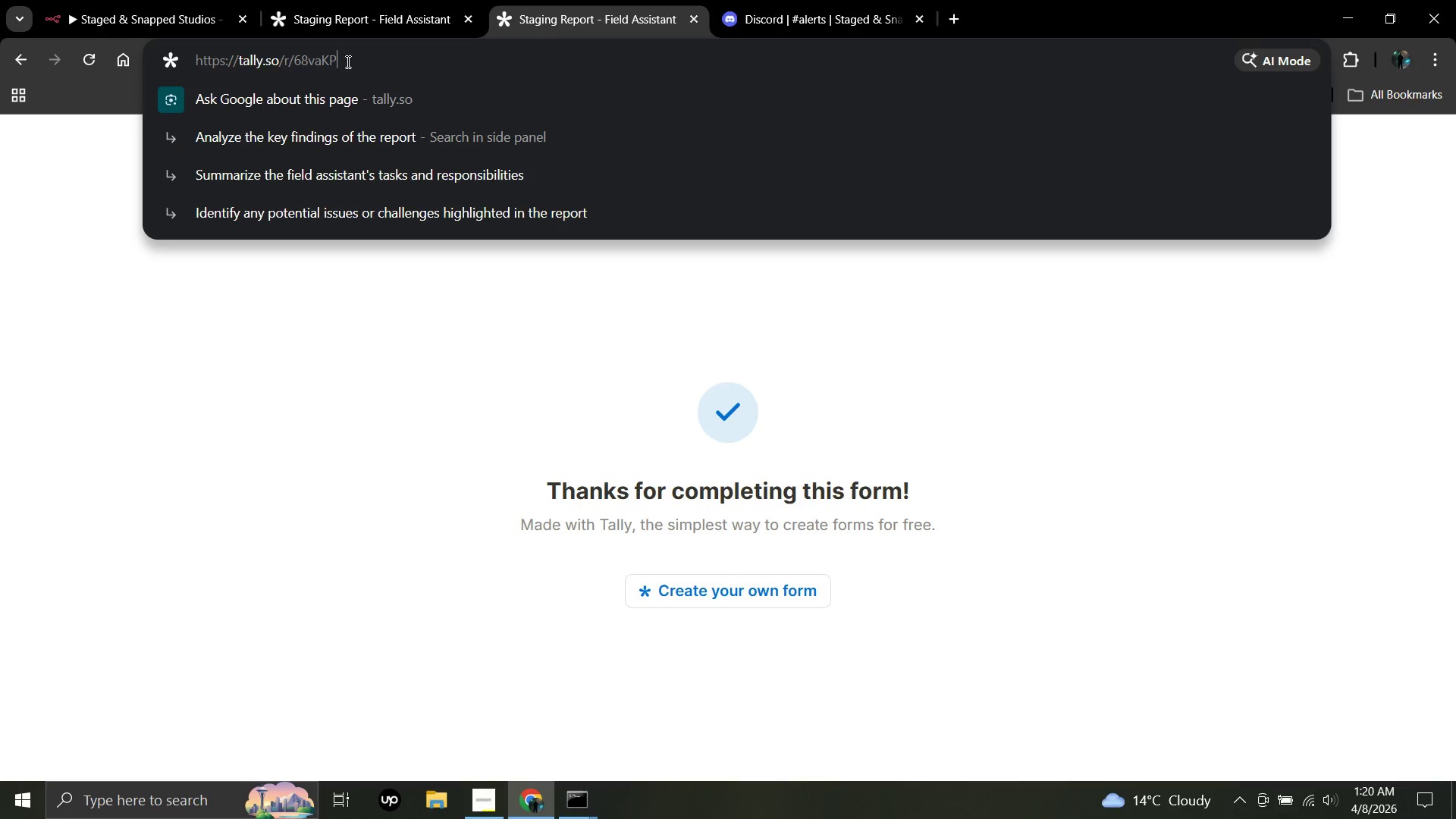 
left_click([347, 61])
 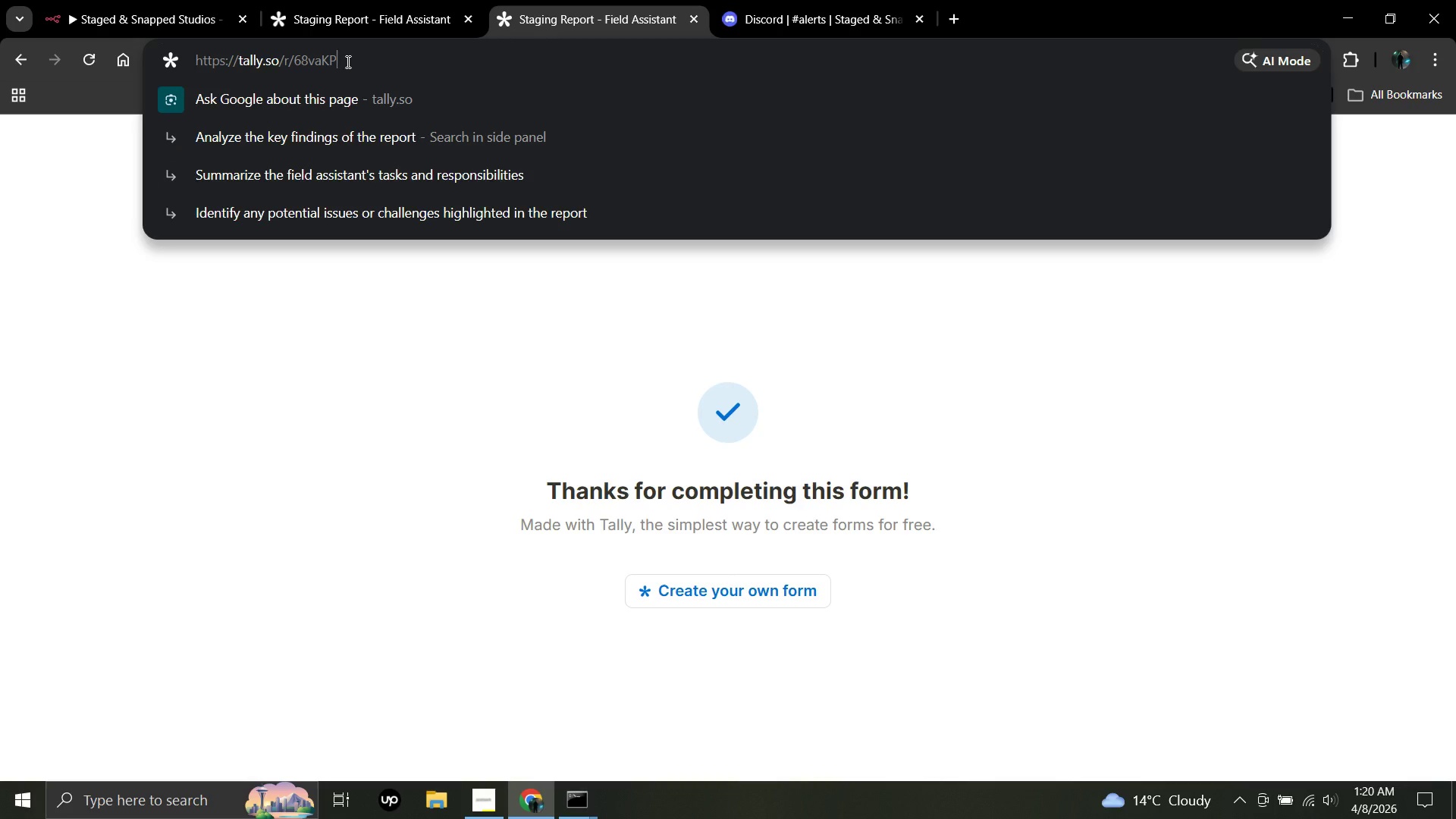 
key(Control+V)
 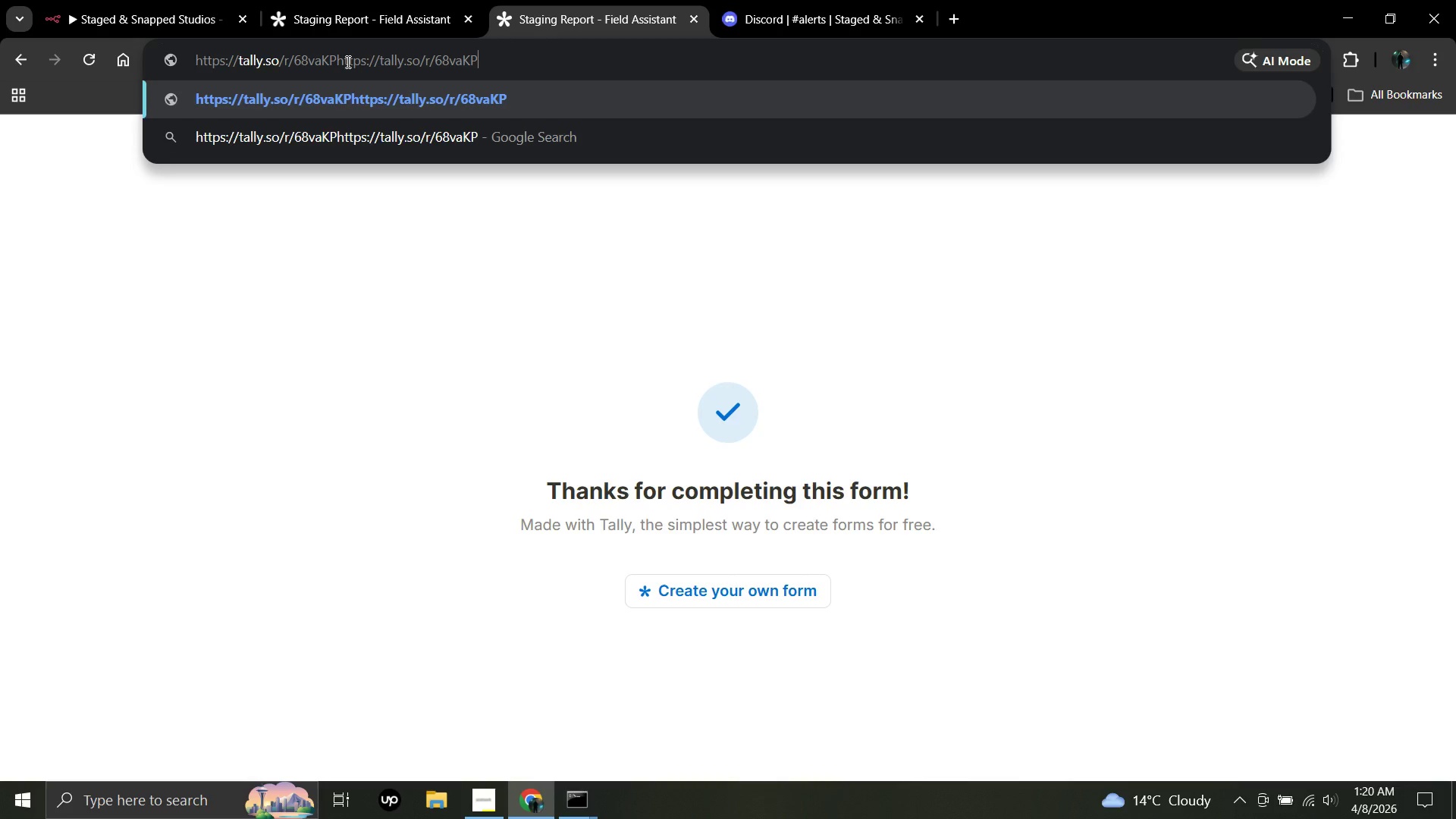 
key(Control+ControlLeft)
 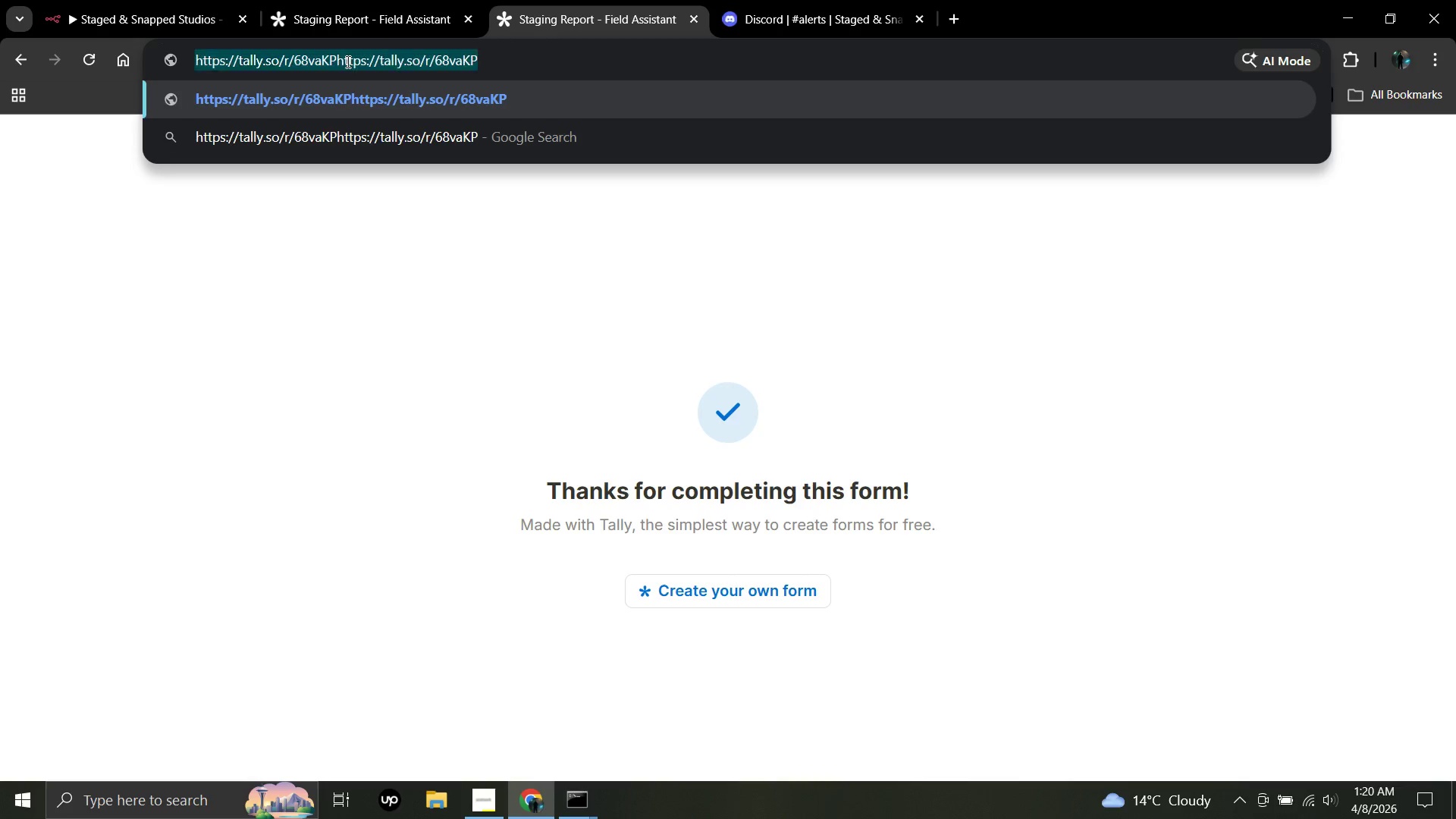 
key(Control+A)
 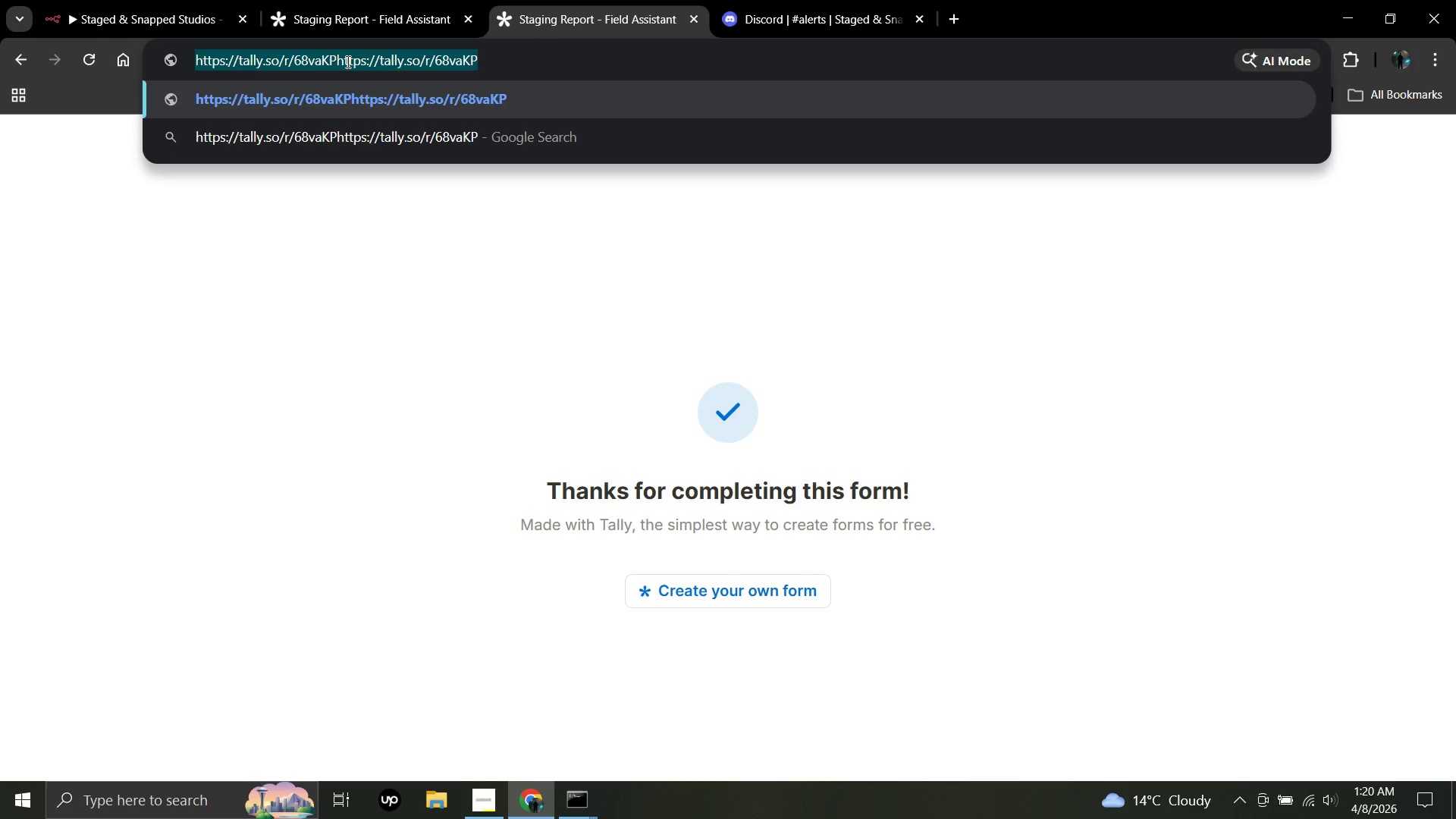 
key(Control+V)
 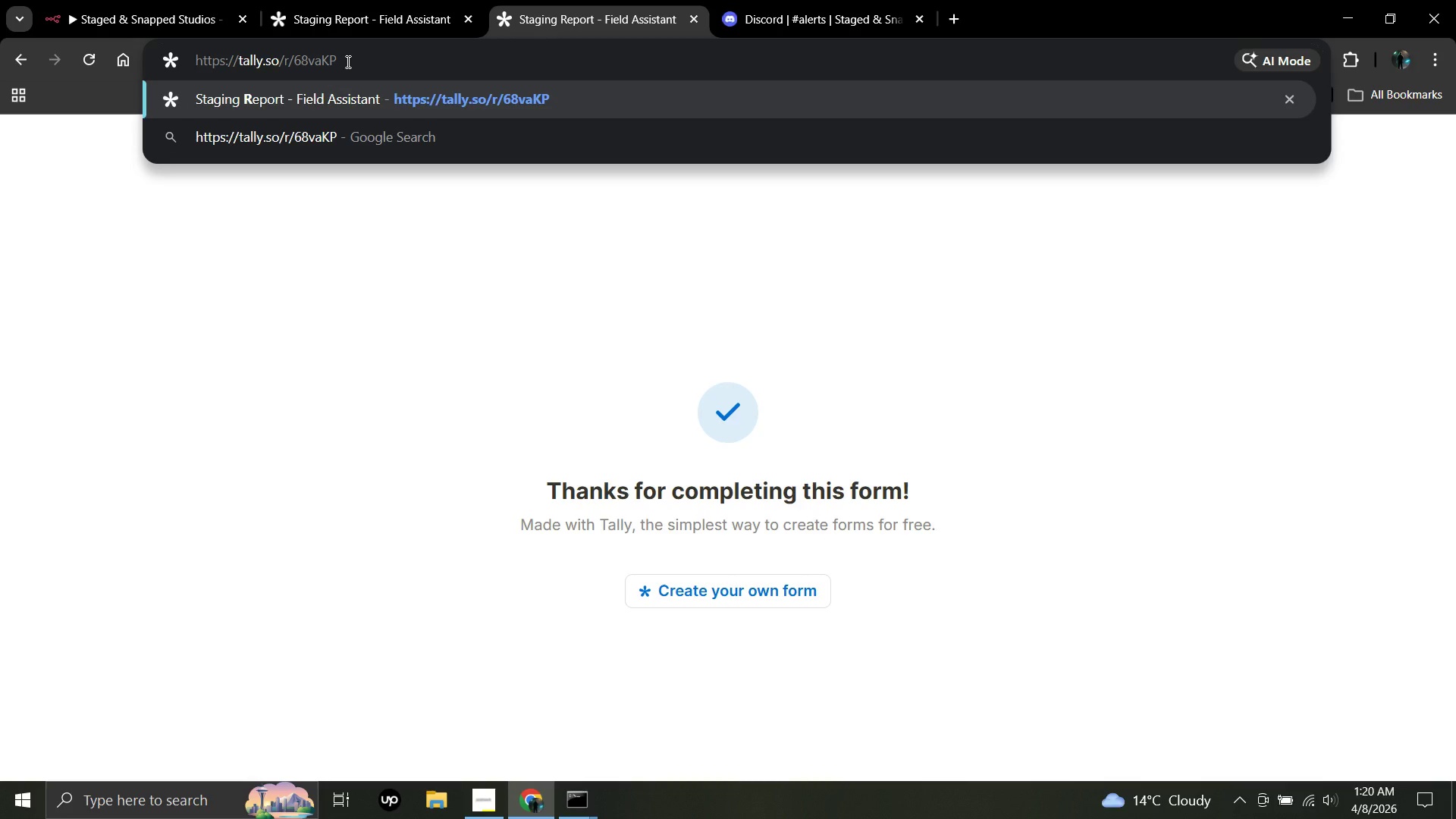 
key(Enter)
 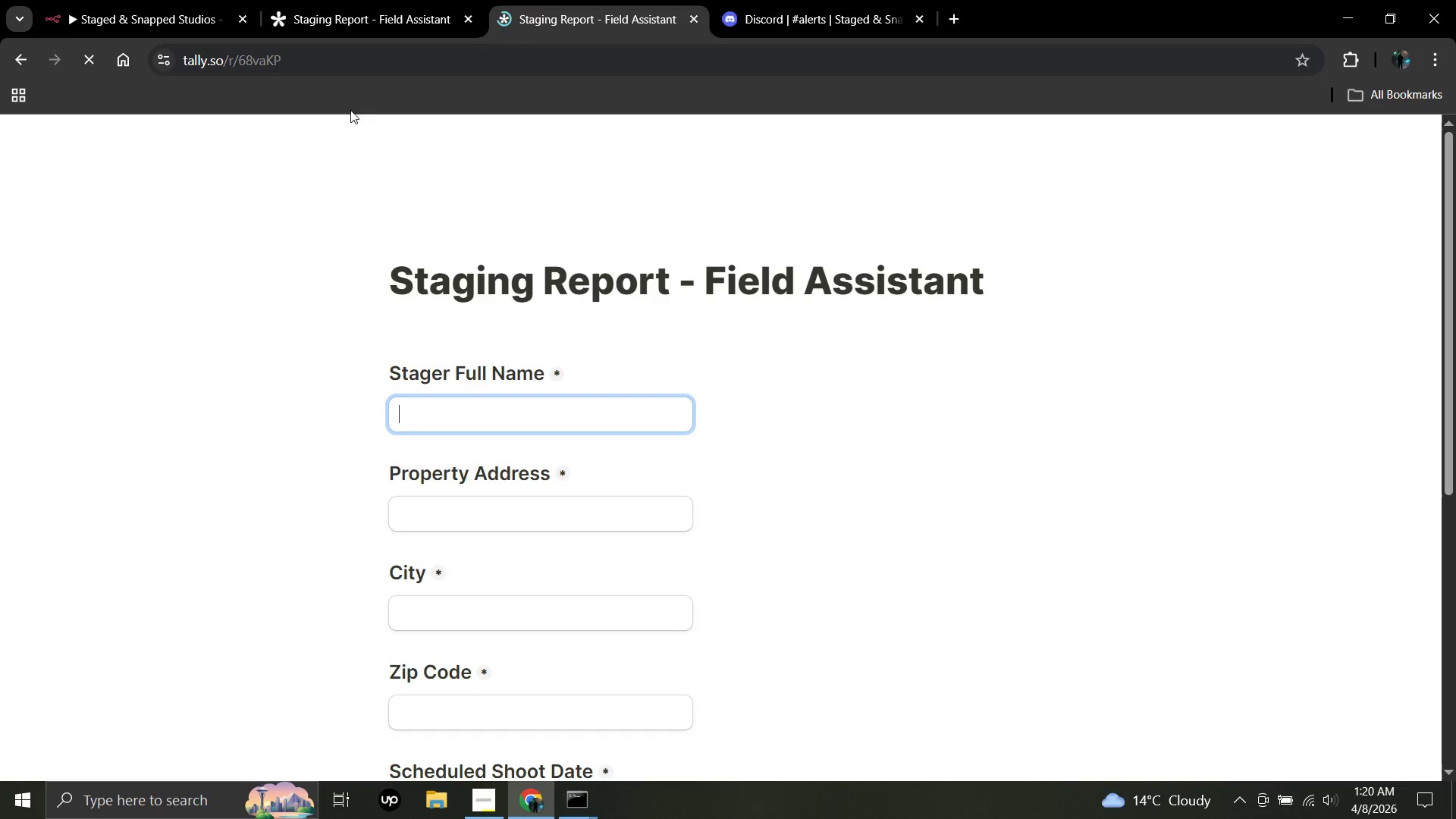 
left_click([501, 422])
 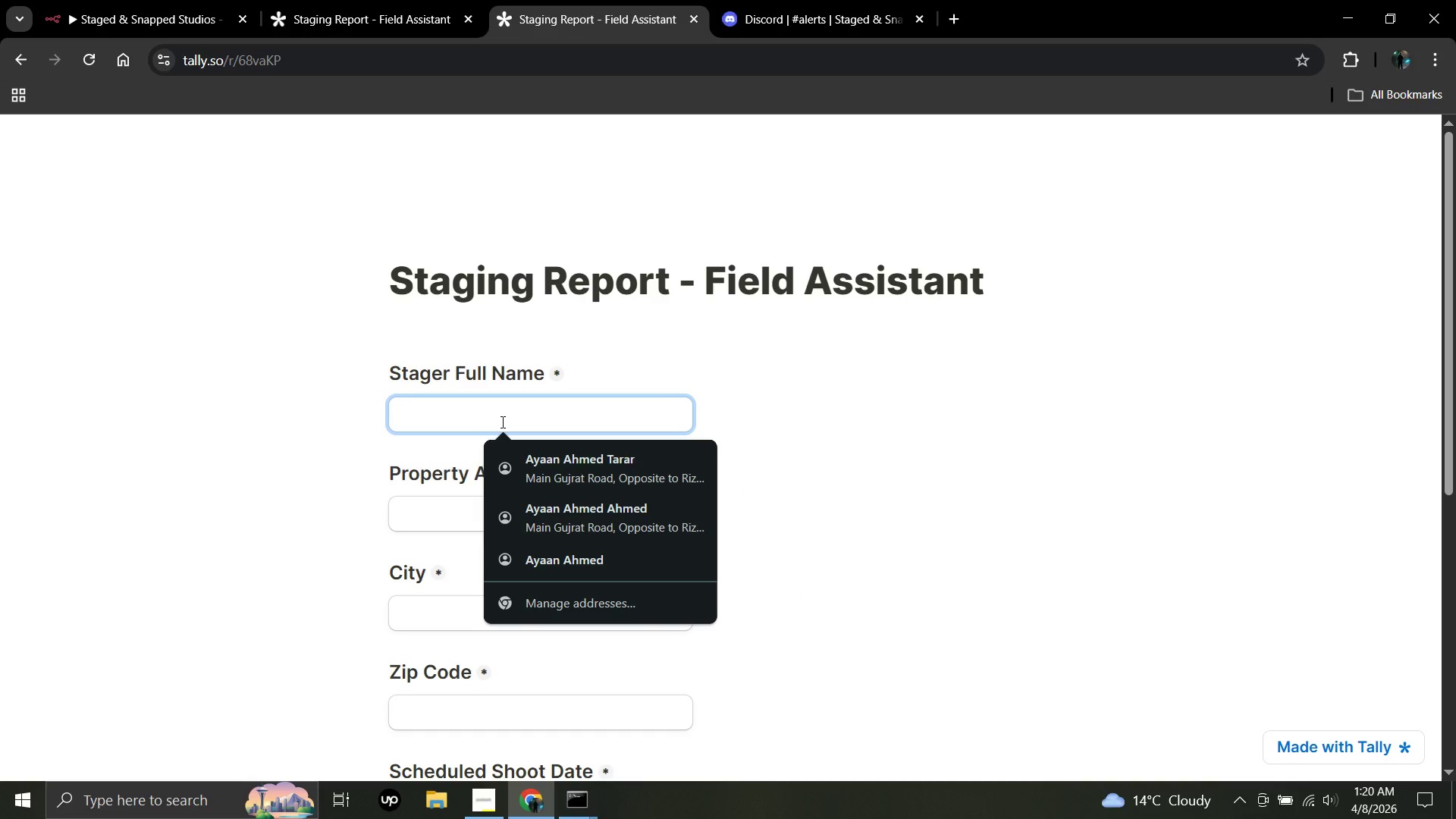 
type(te)
 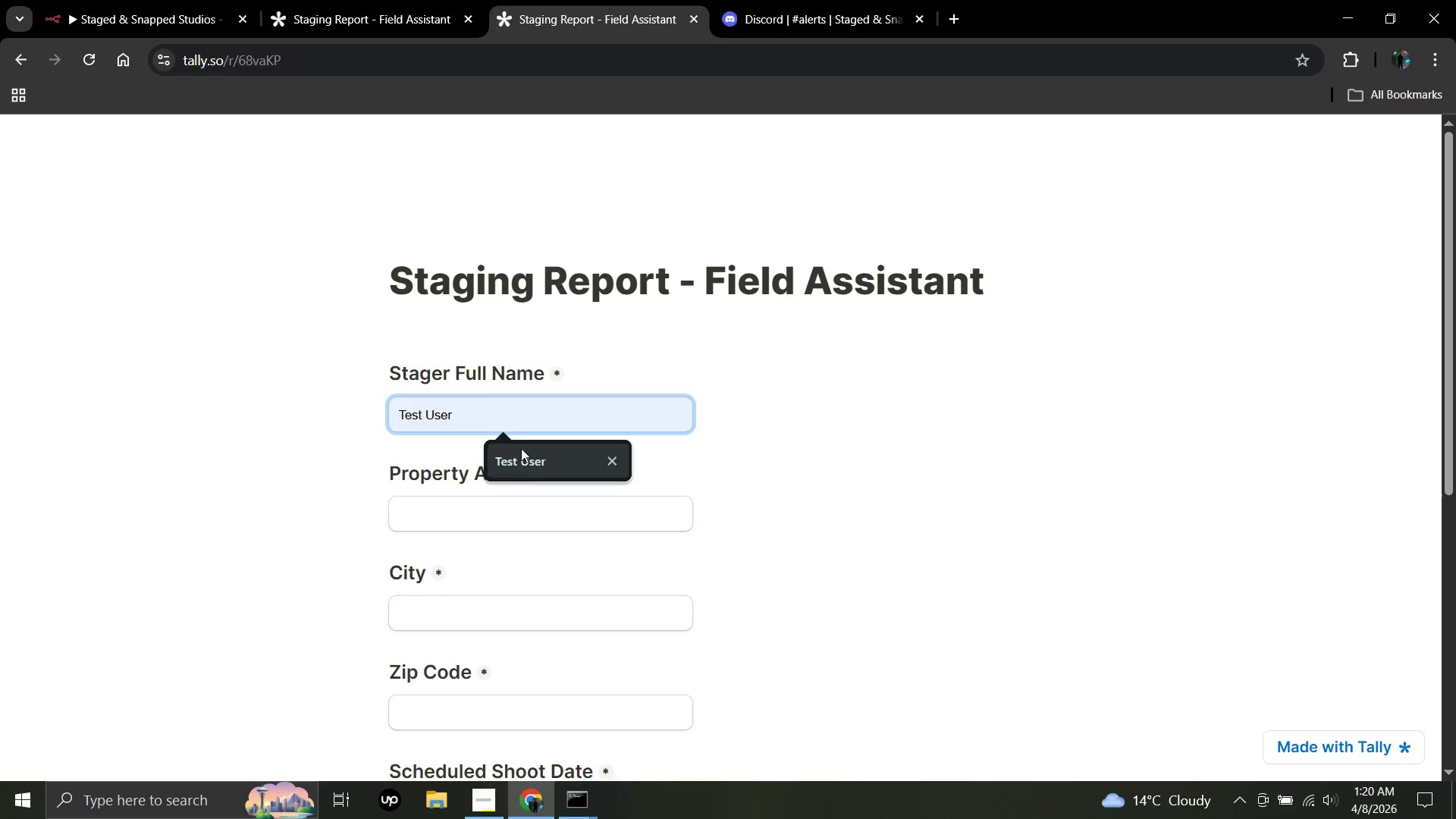 
left_click([521, 448])
 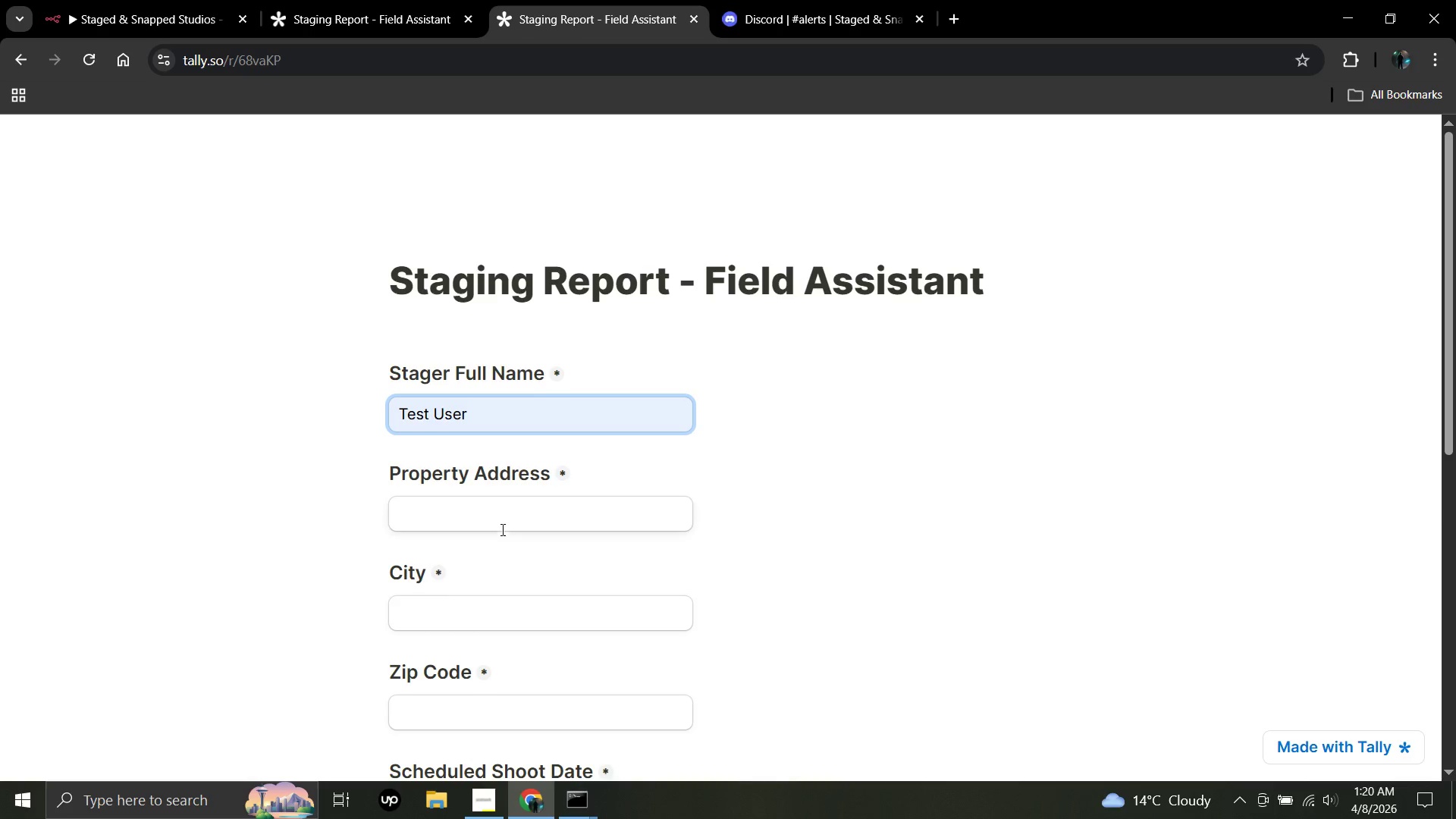 
left_click([501, 521])
 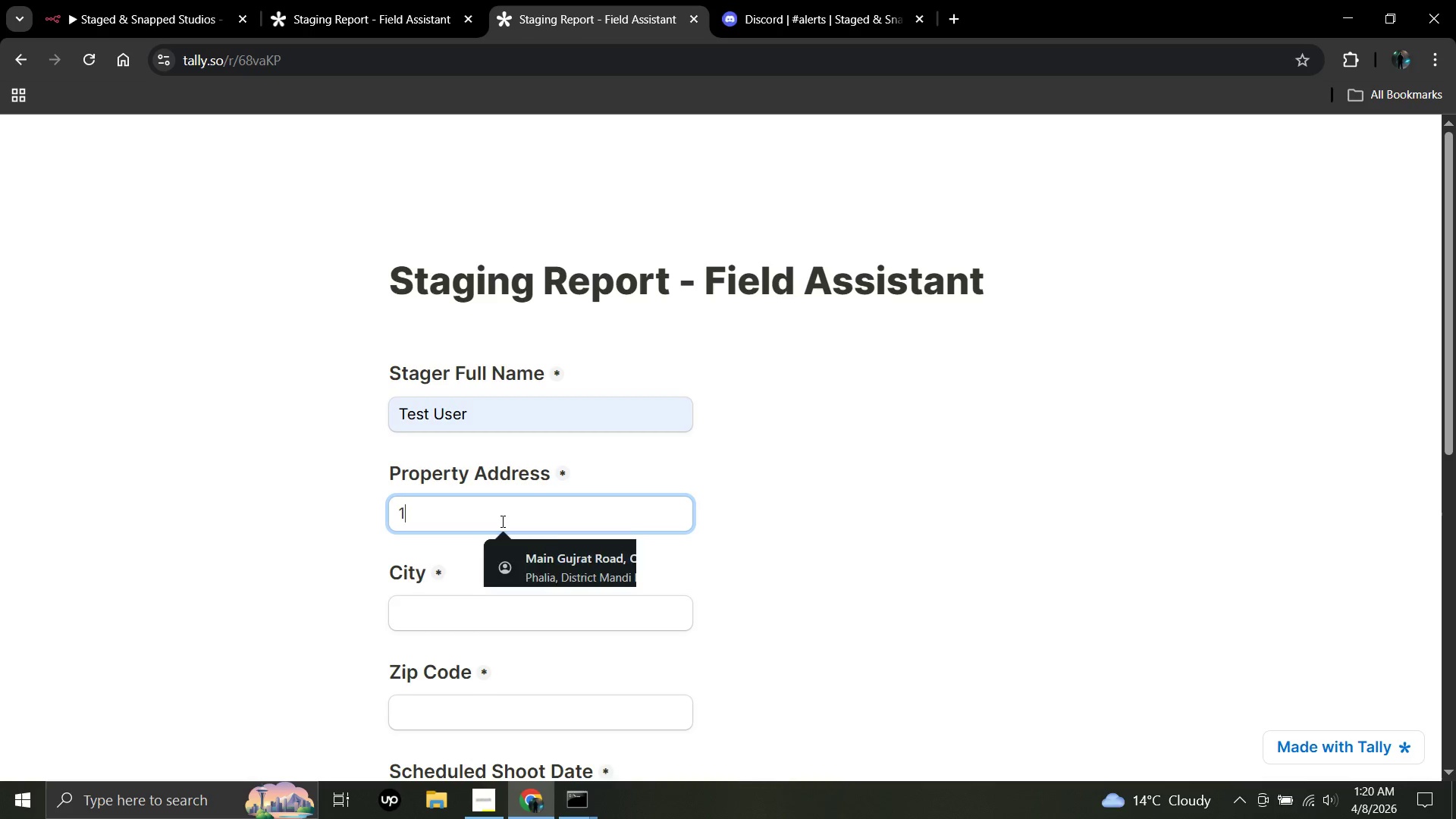 
type(12)
 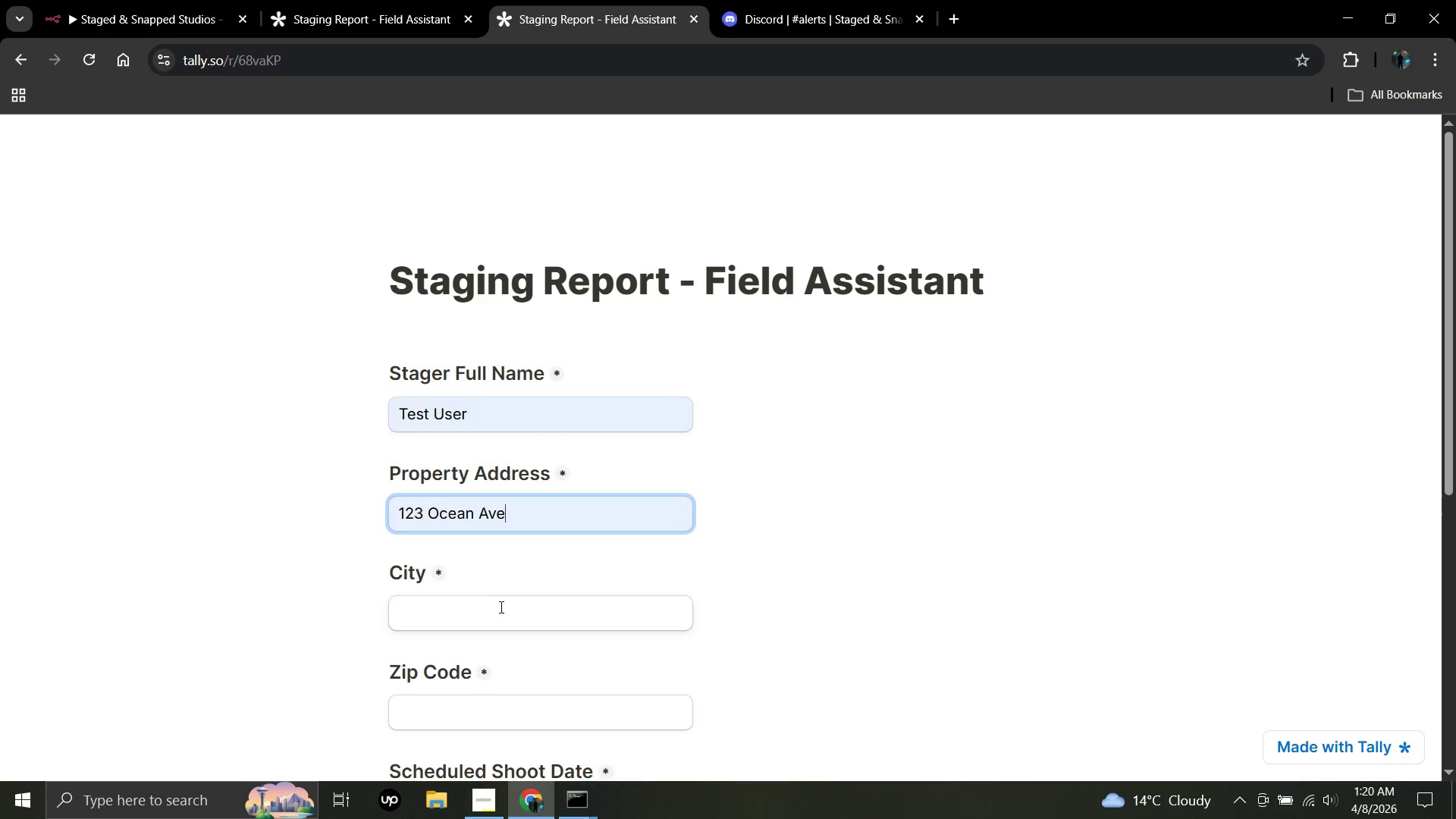 
double_click([497, 611])
 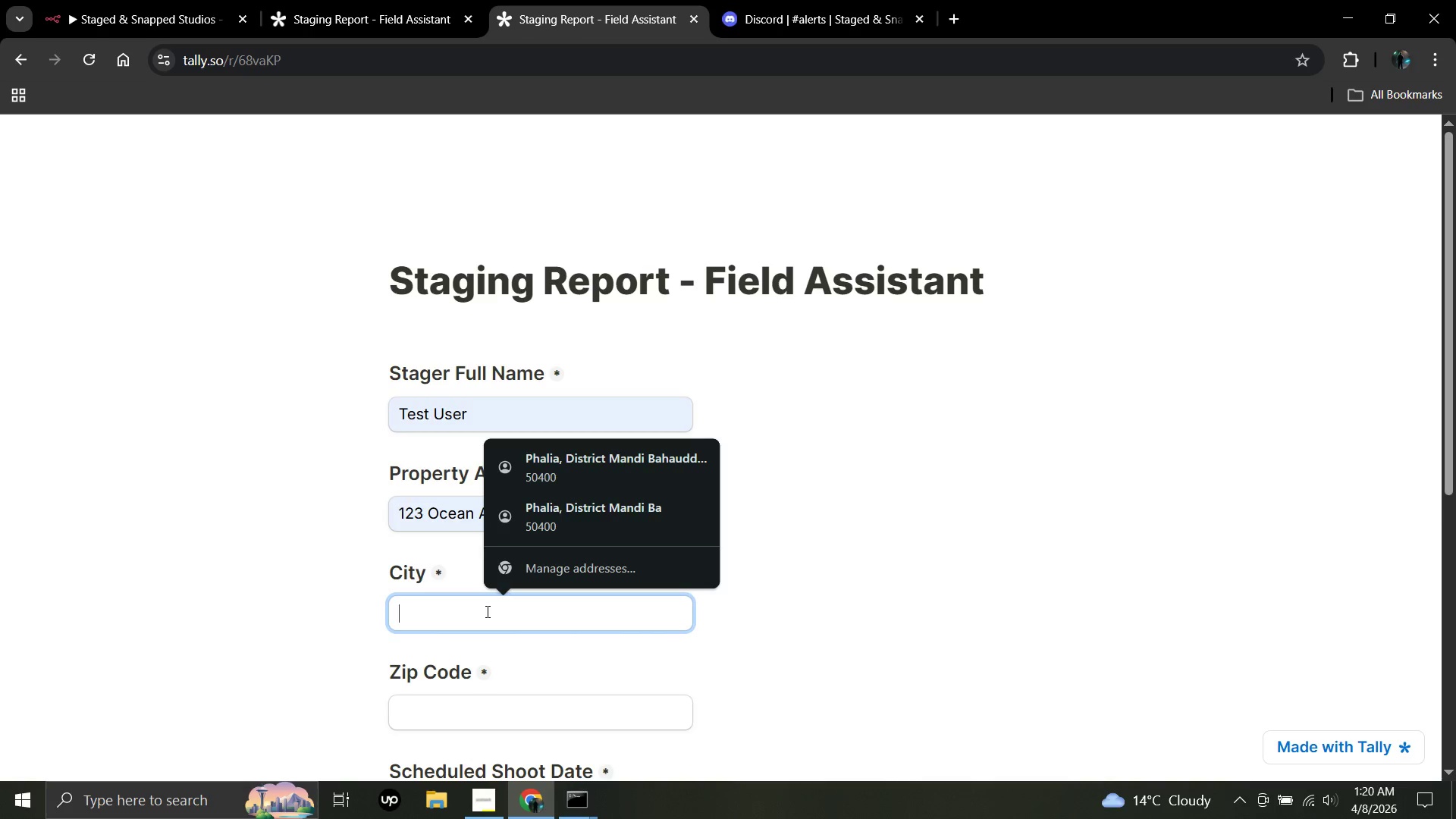 
type(904)
key(Backspace)
key(Backspace)
key(Backspace)
key(Backspace)
type(sa)
 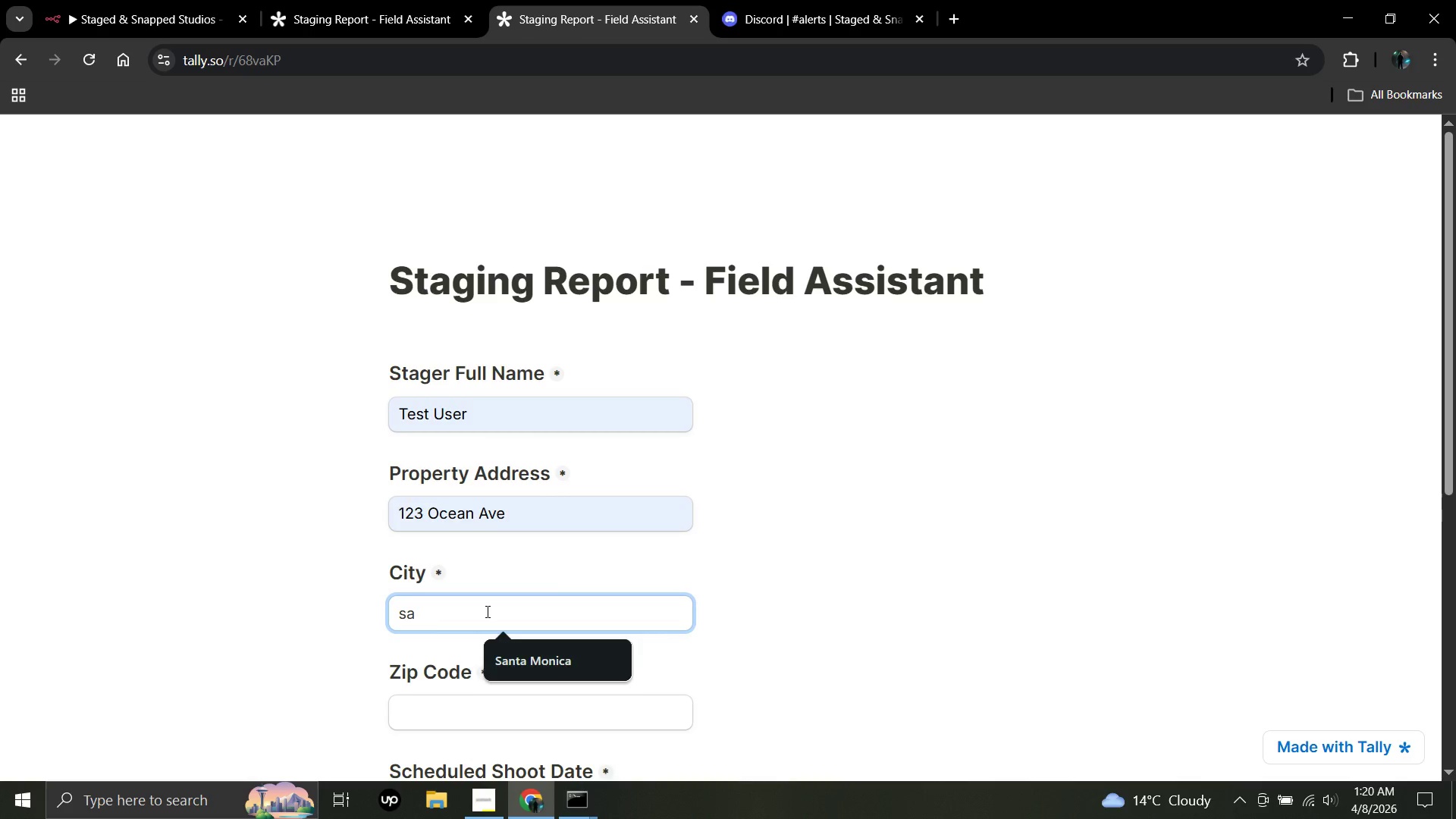 
key(ArrowDown)
 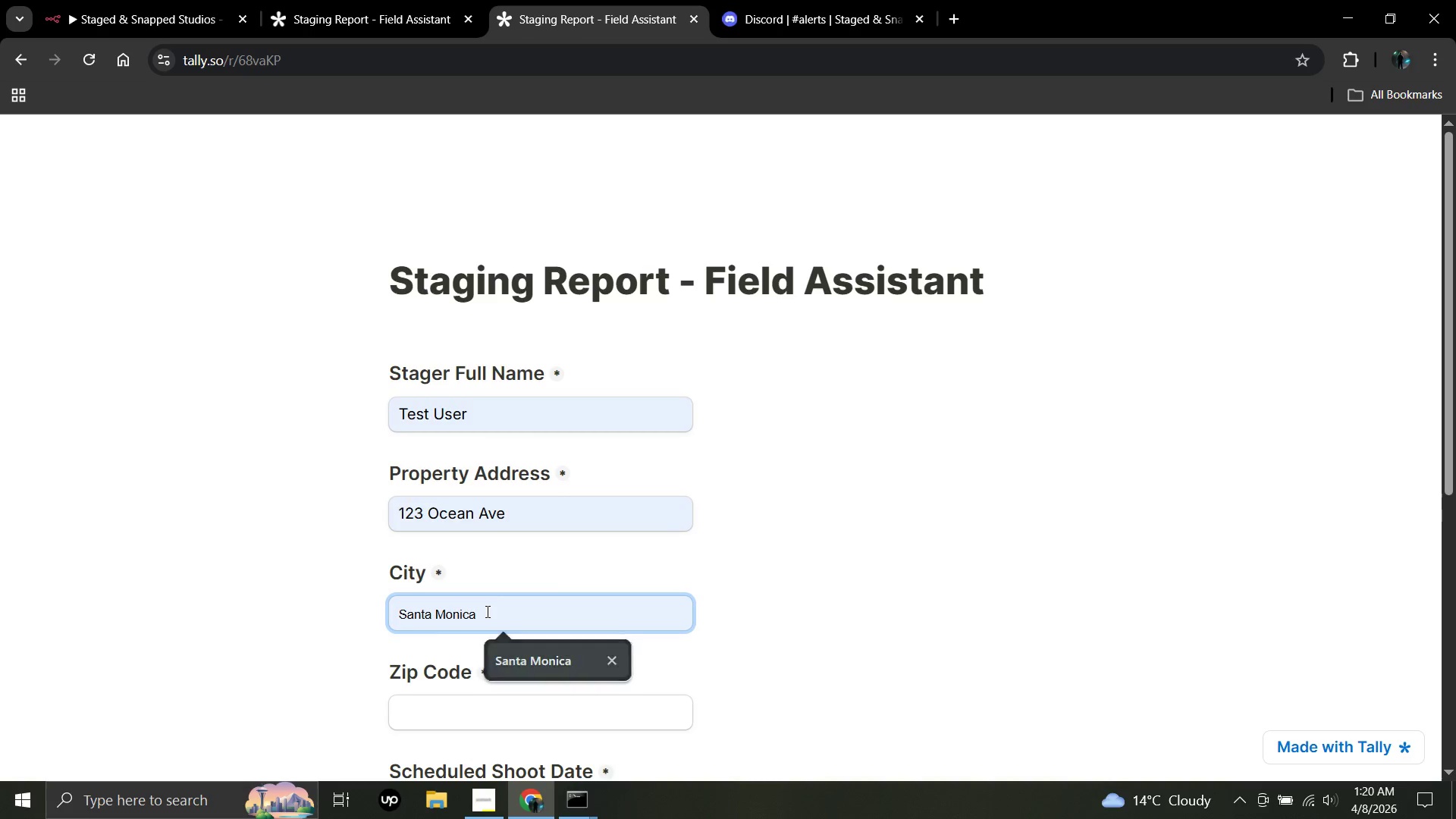 
key(Enter)
 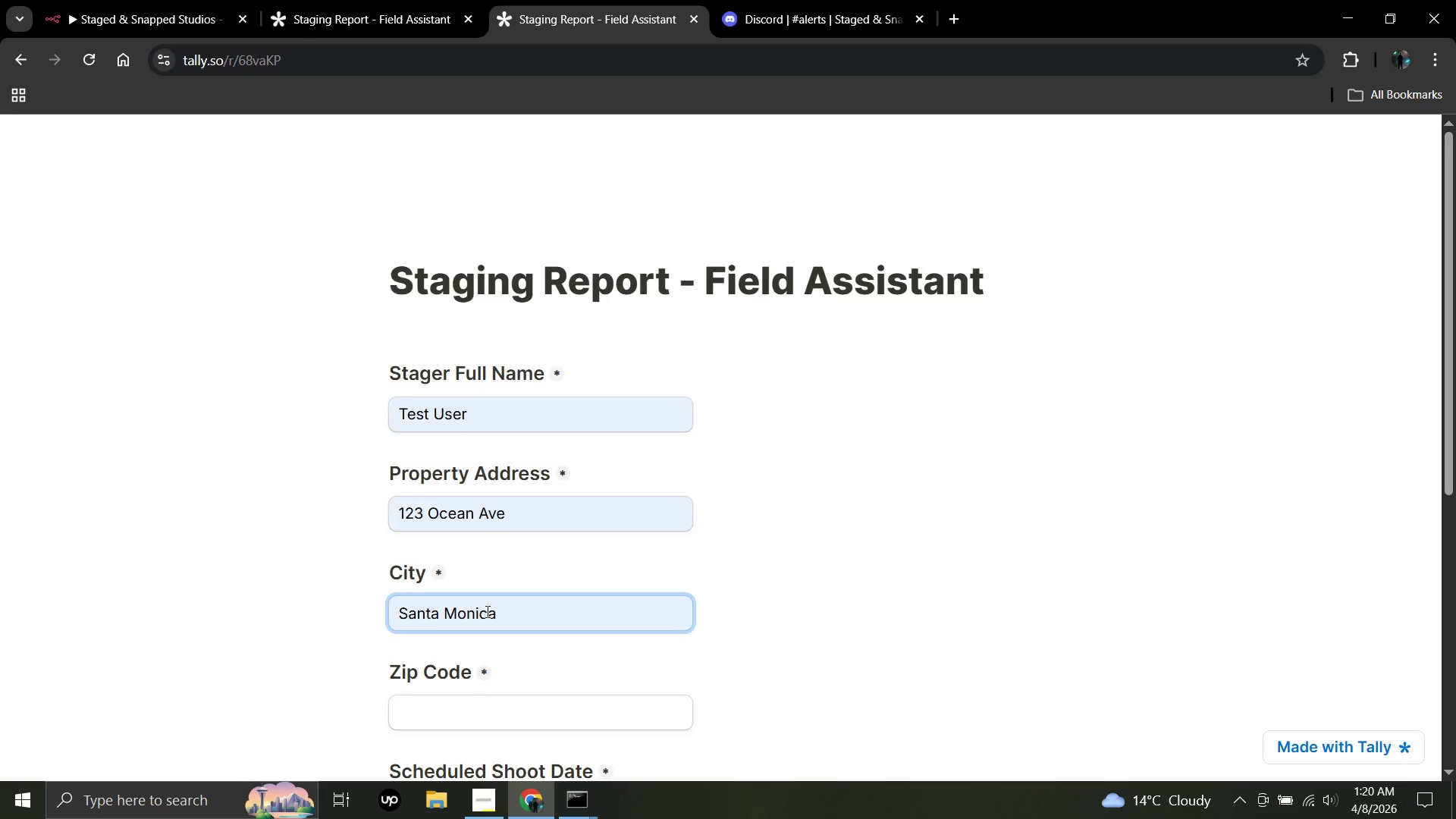 
scroll: coordinate [486, 611], scroll_direction: down, amount: 3.0
 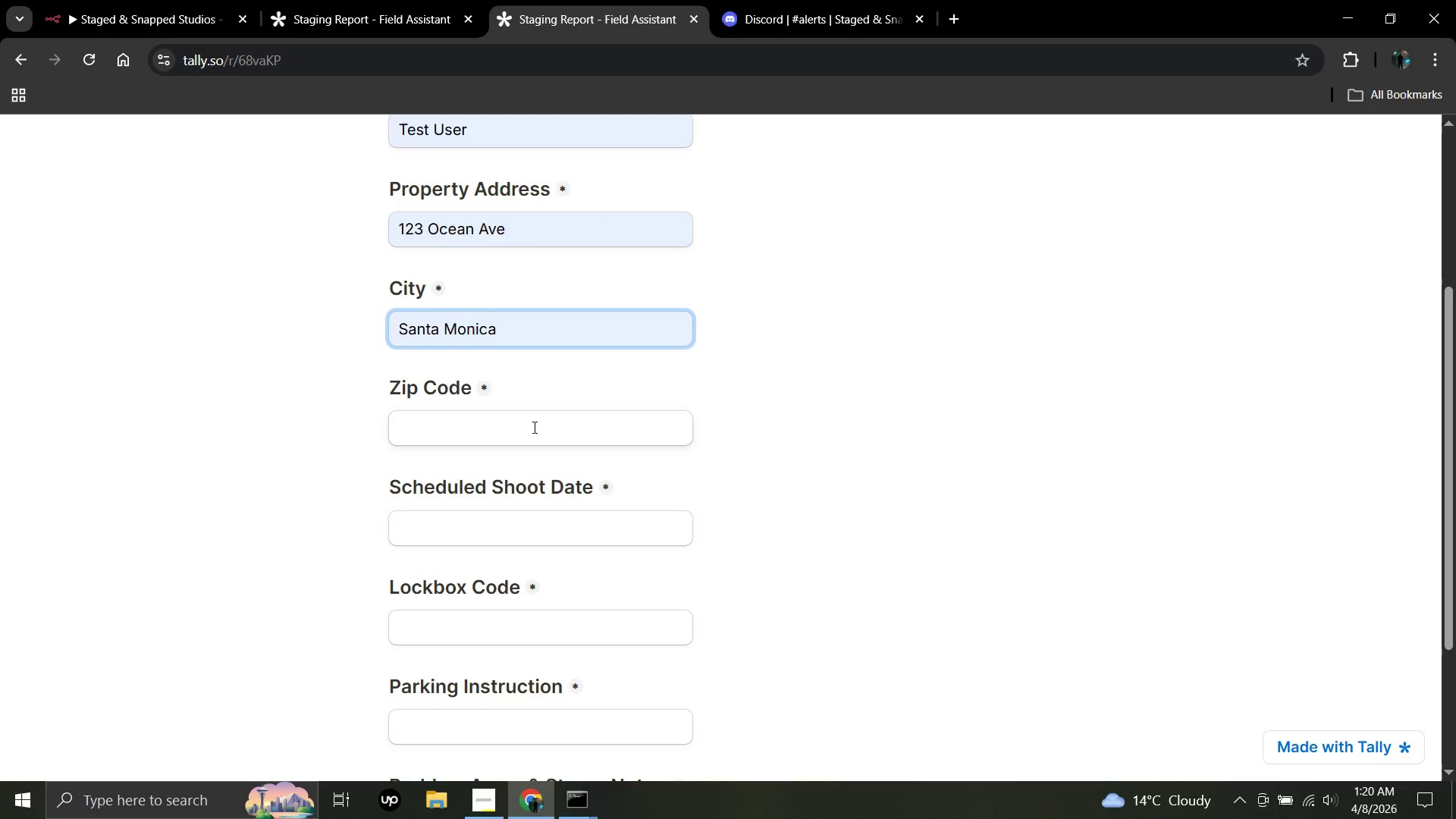 
left_click([533, 426])
 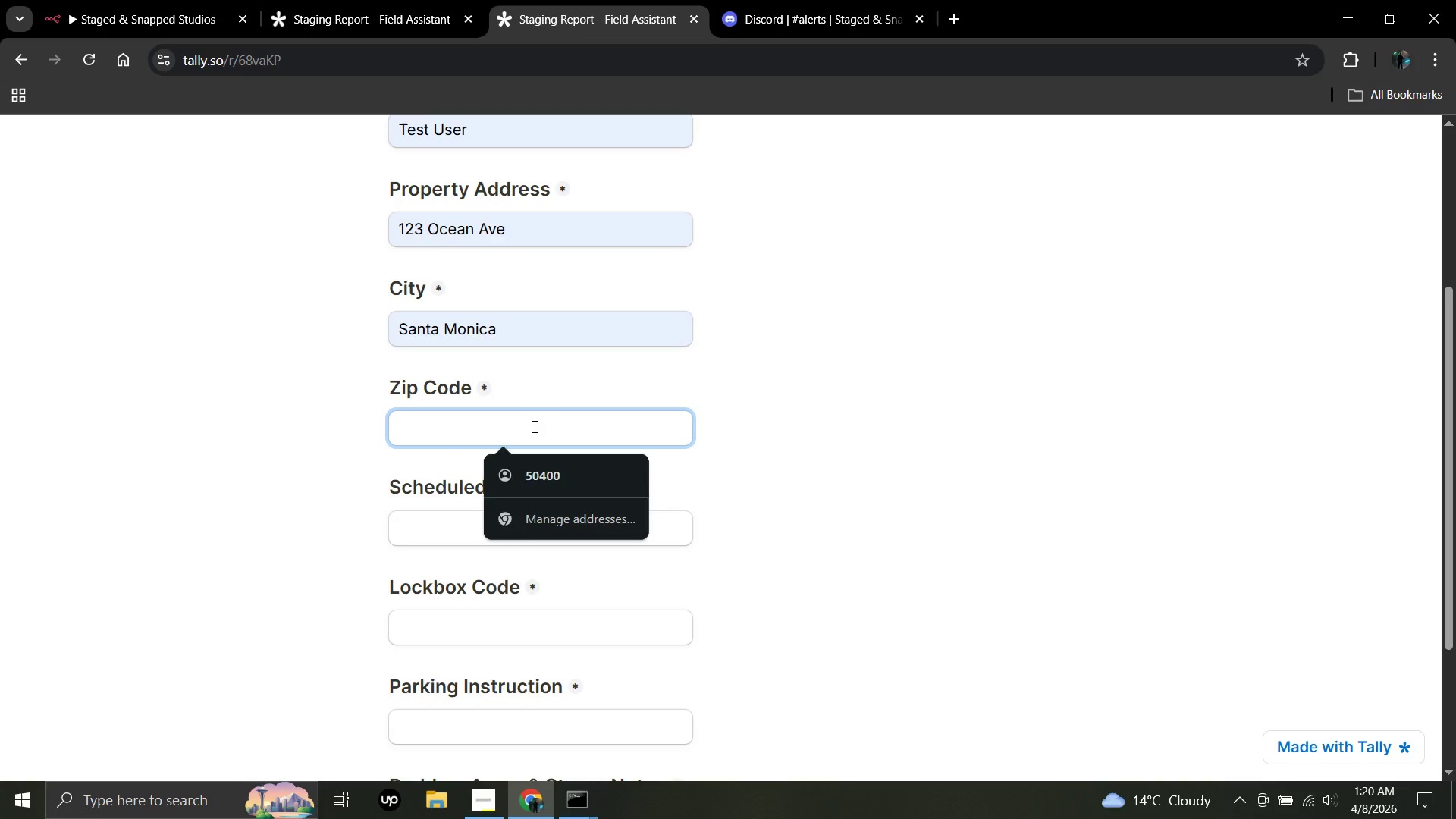 
key(Numpad9)
 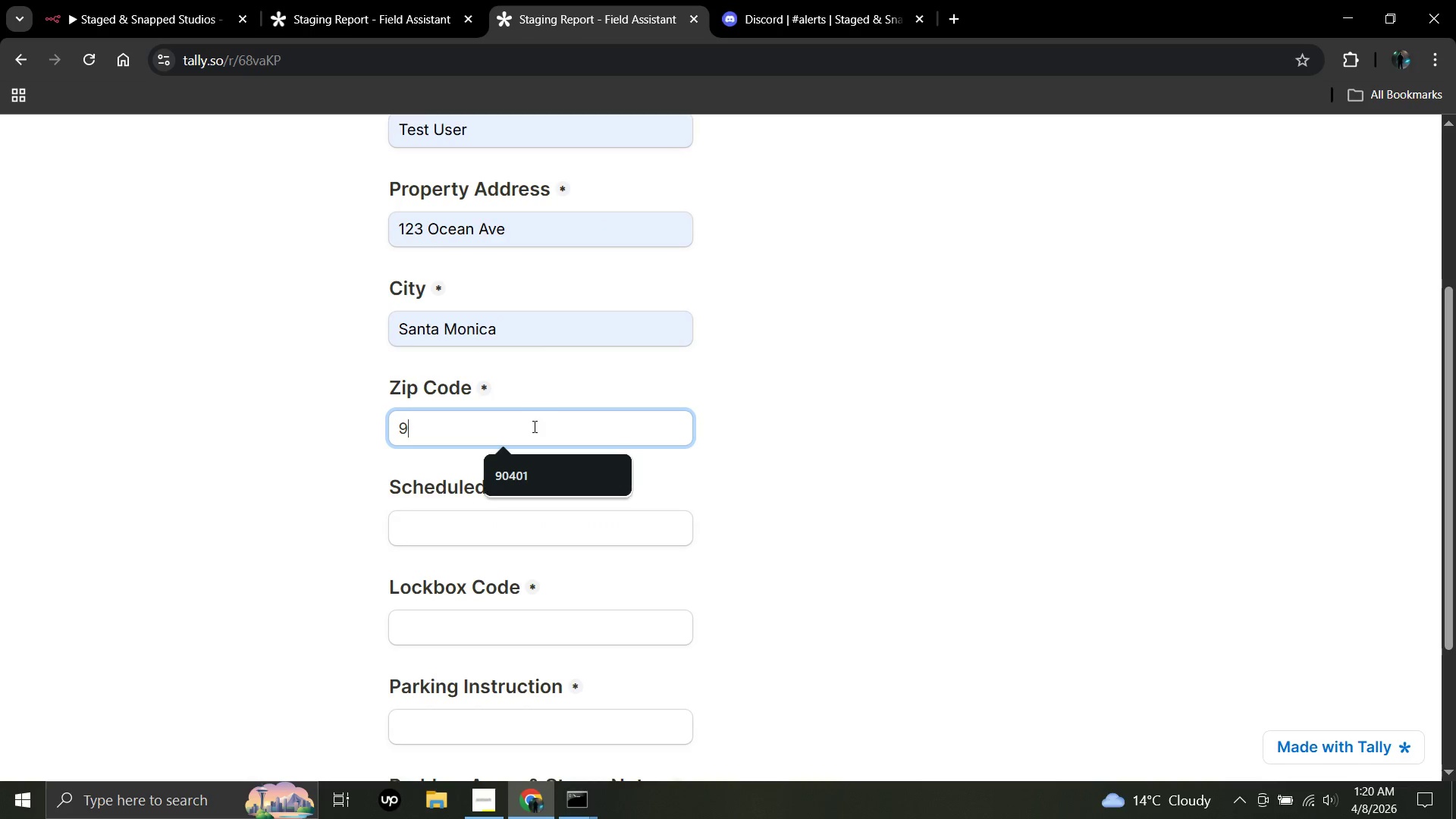 
key(Numpad0)
 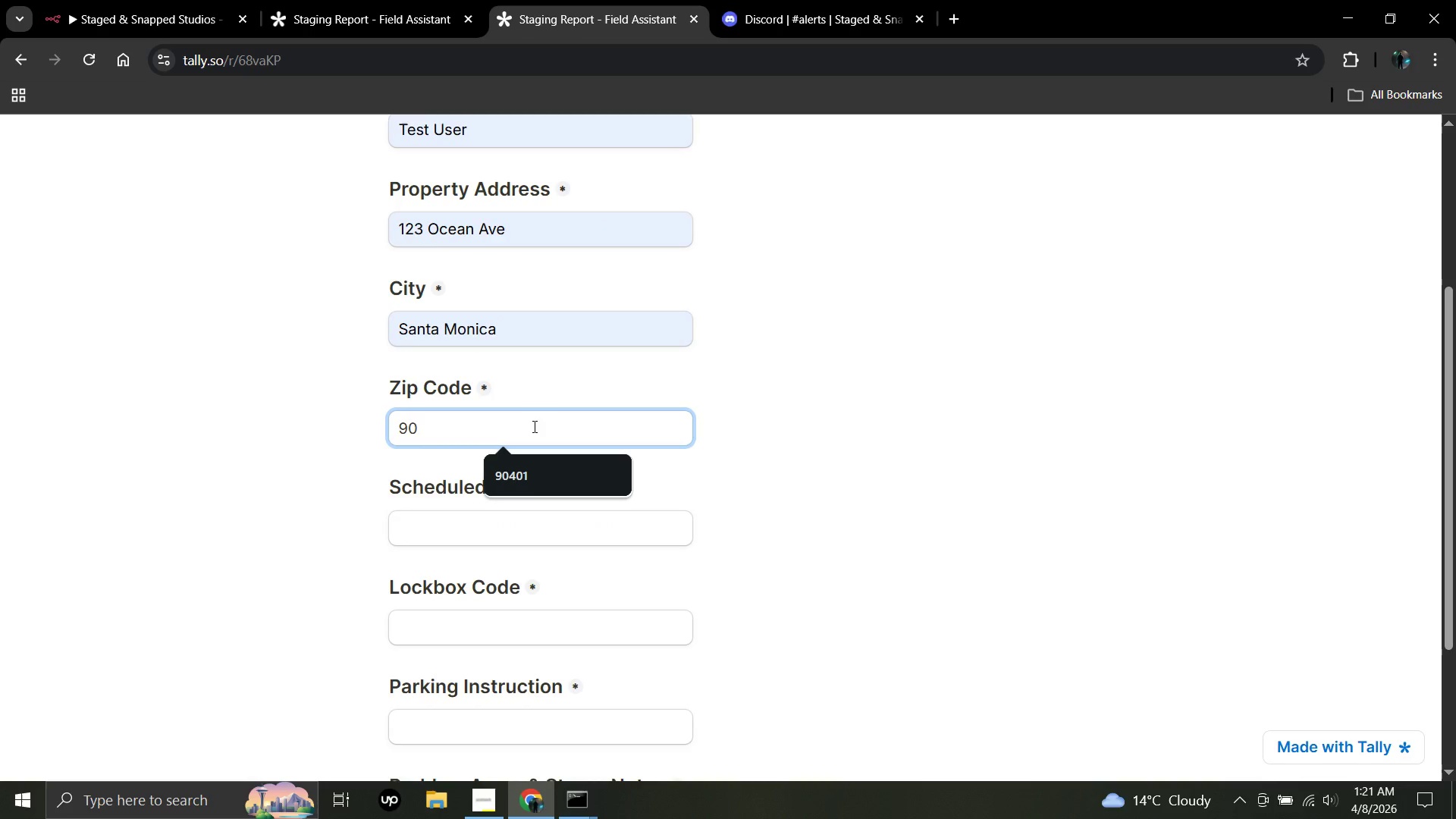 
key(ArrowDown)
 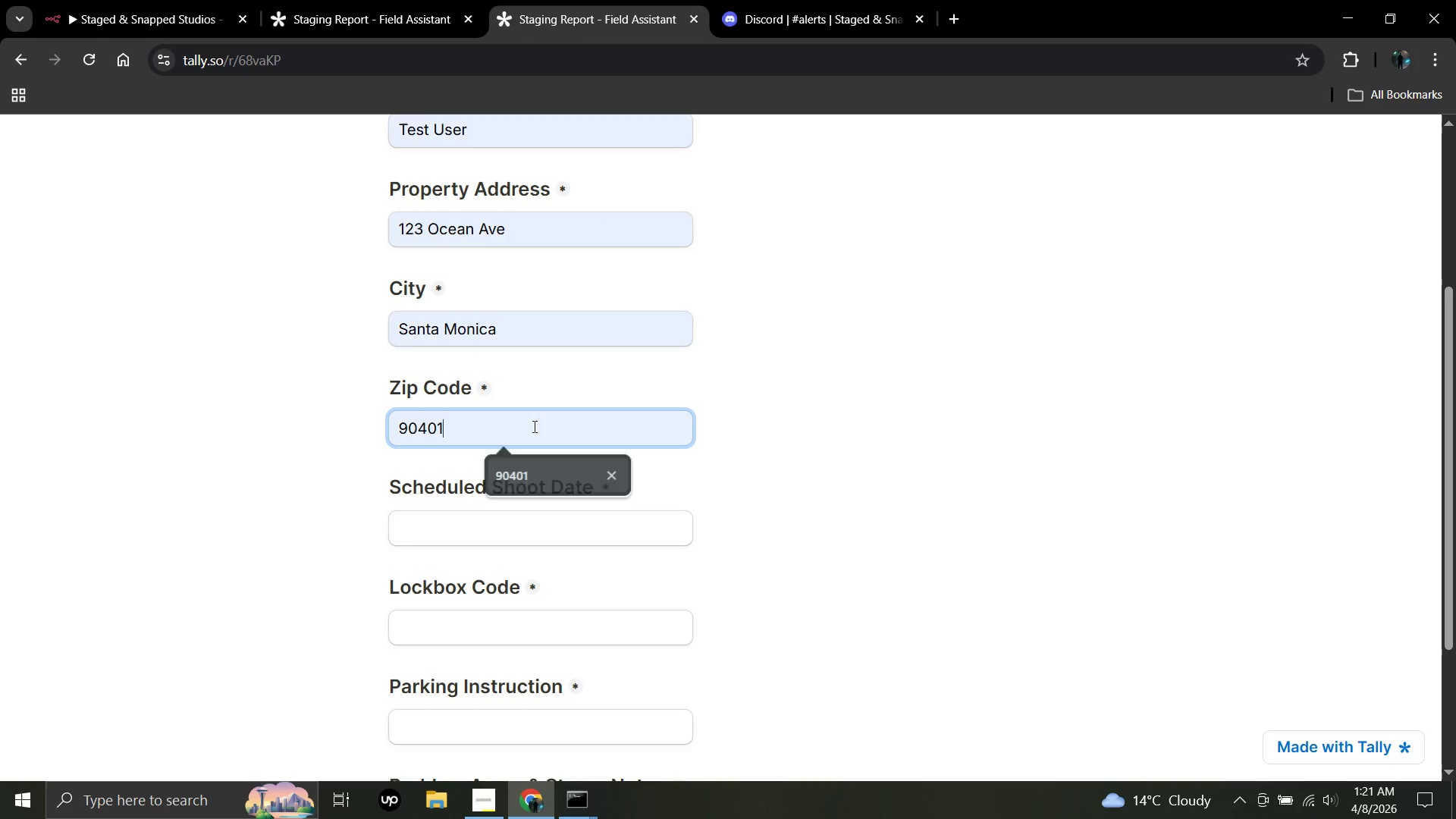 
key(Enter)
 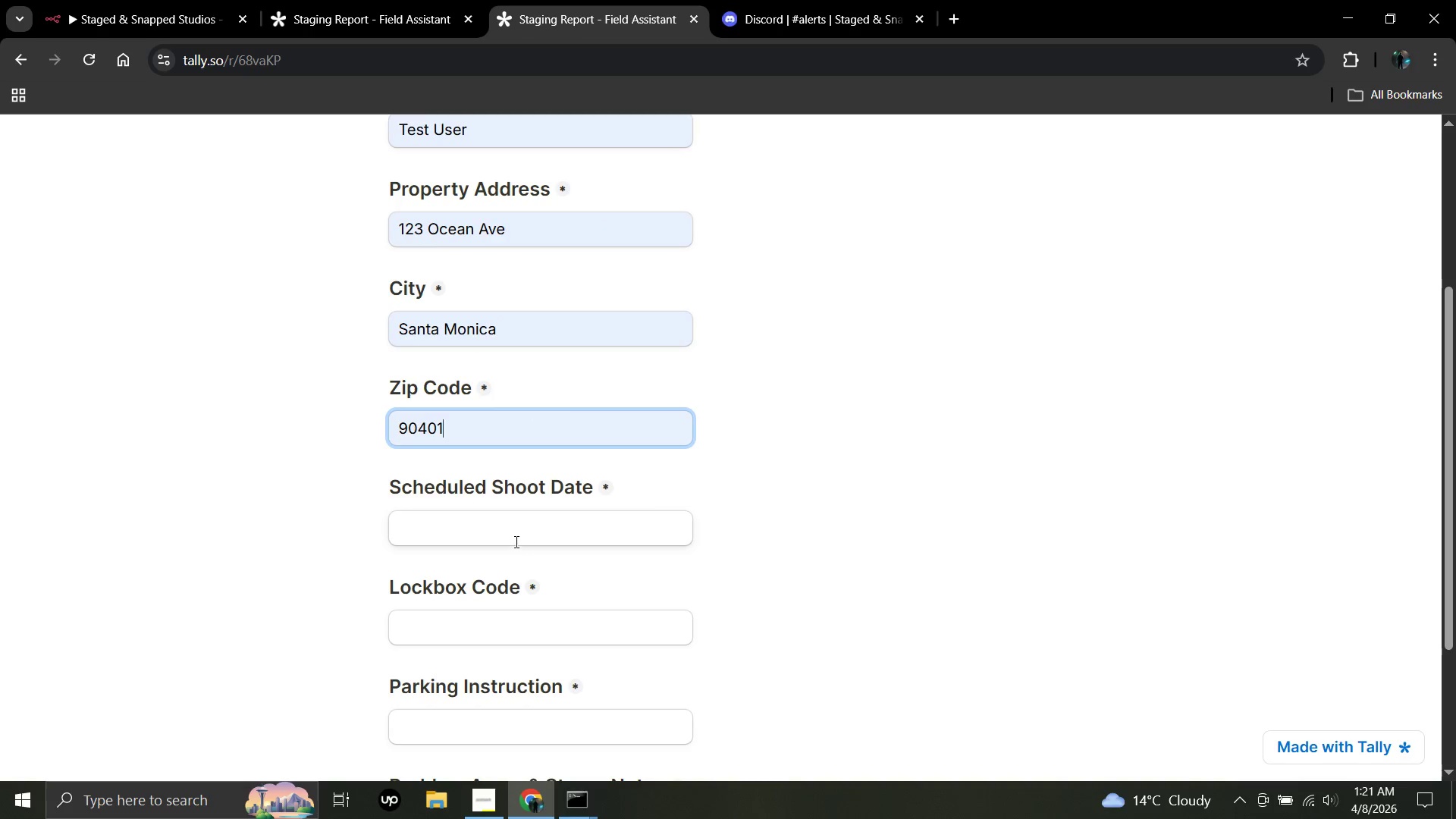 
left_click([513, 527])
 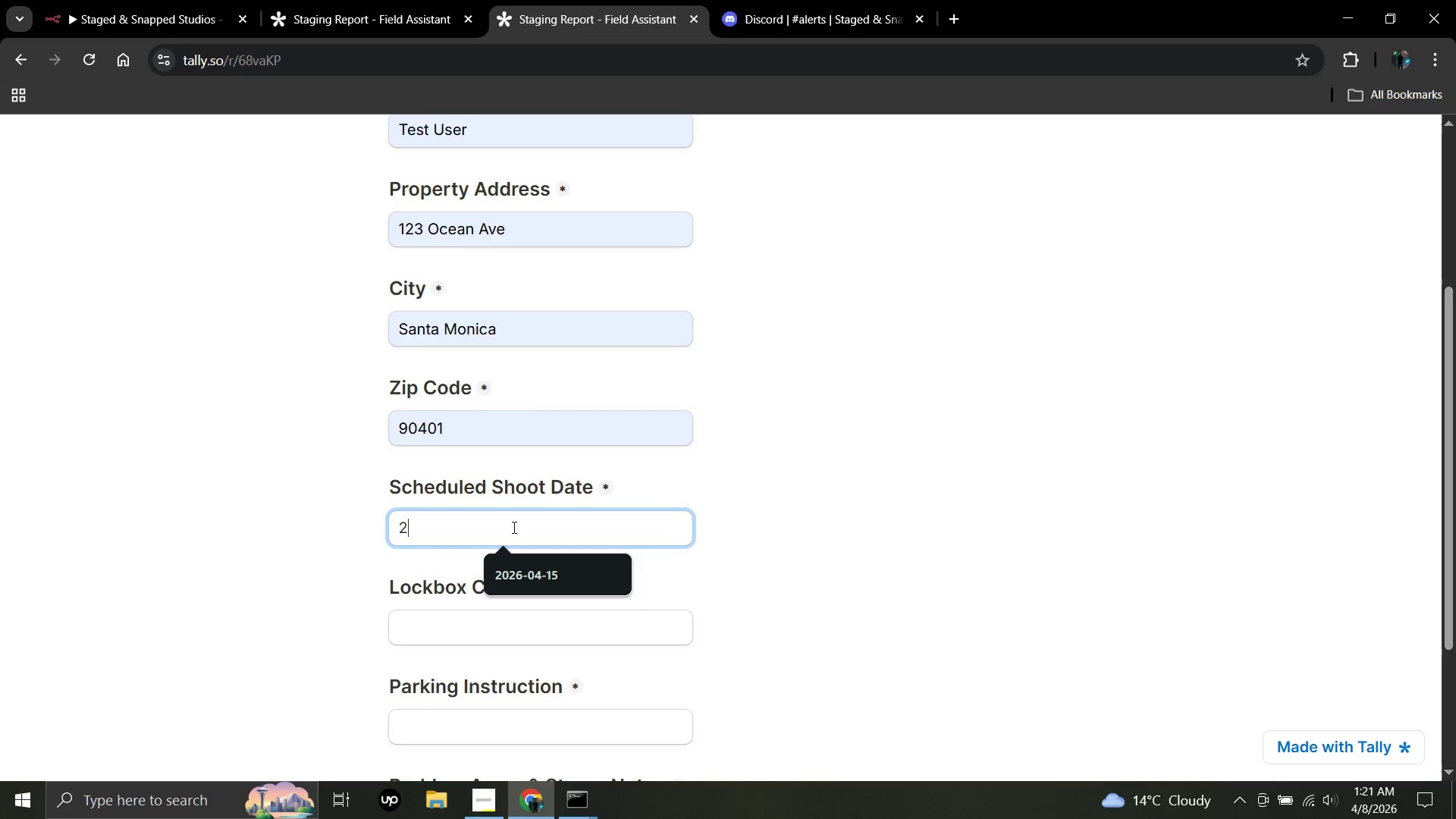 
key(2)
 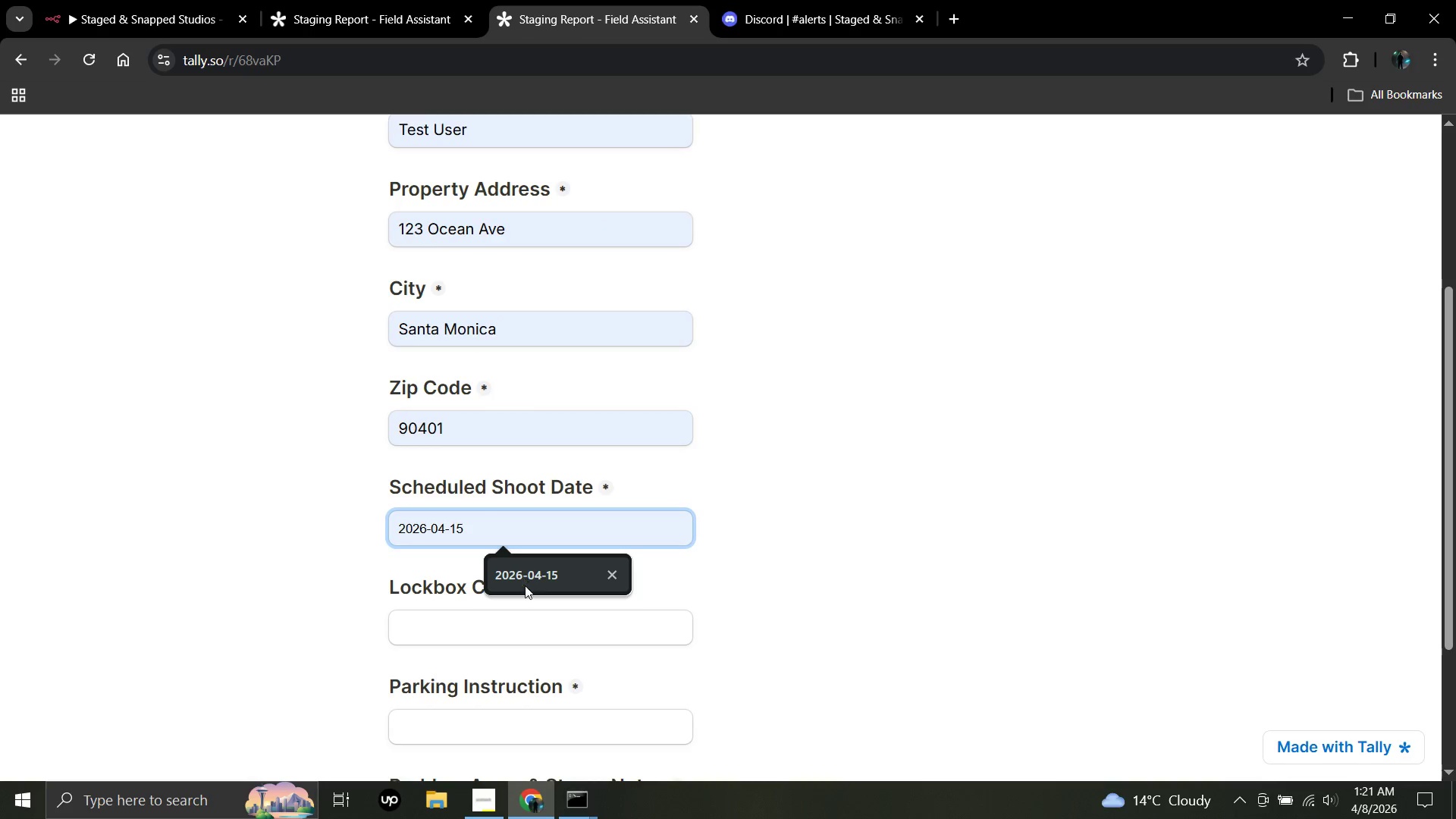 
left_click([525, 585])
 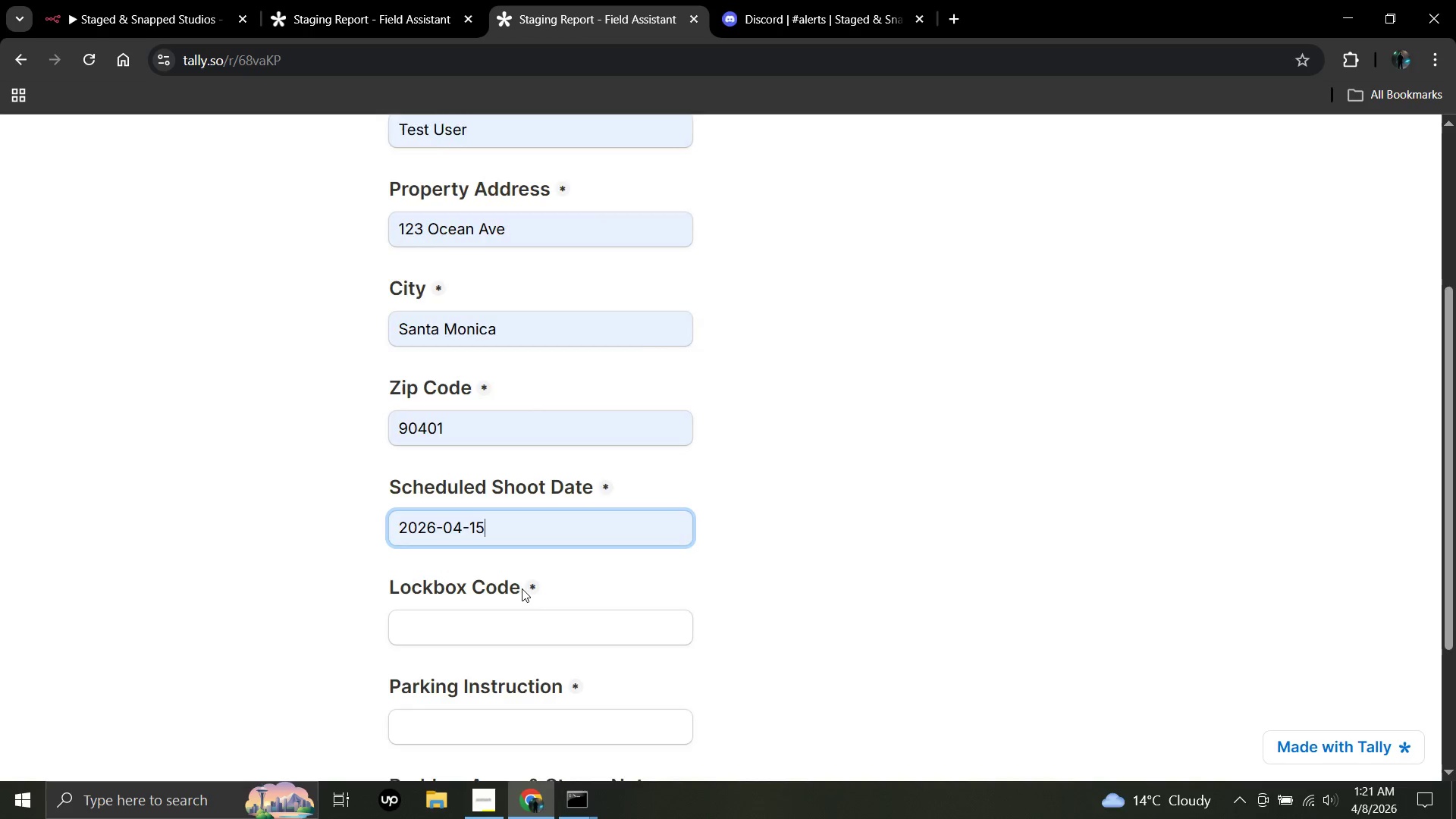 
scroll: coordinate [522, 588], scroll_direction: down, amount: 1.0
 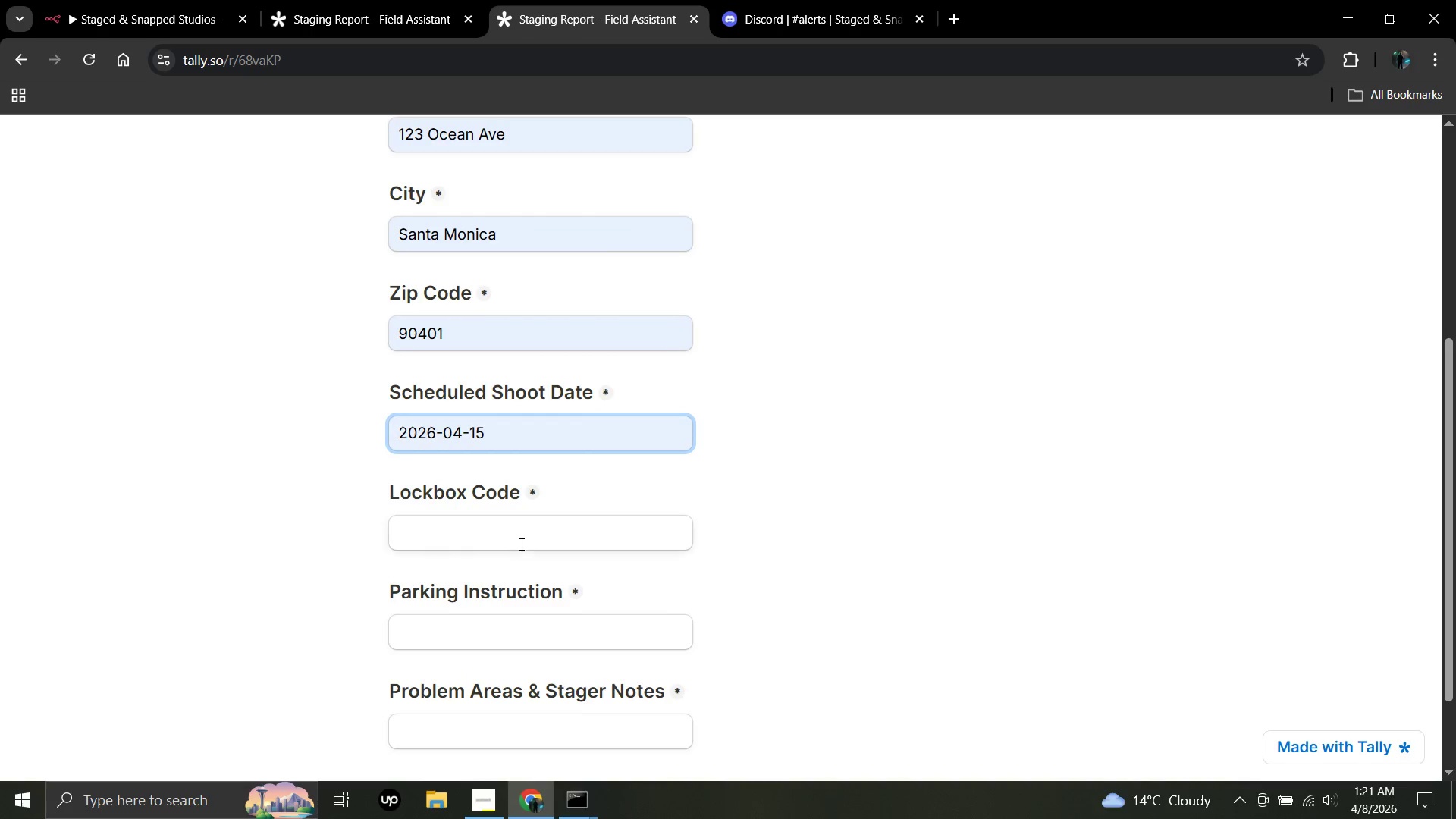 
left_click([520, 544])
 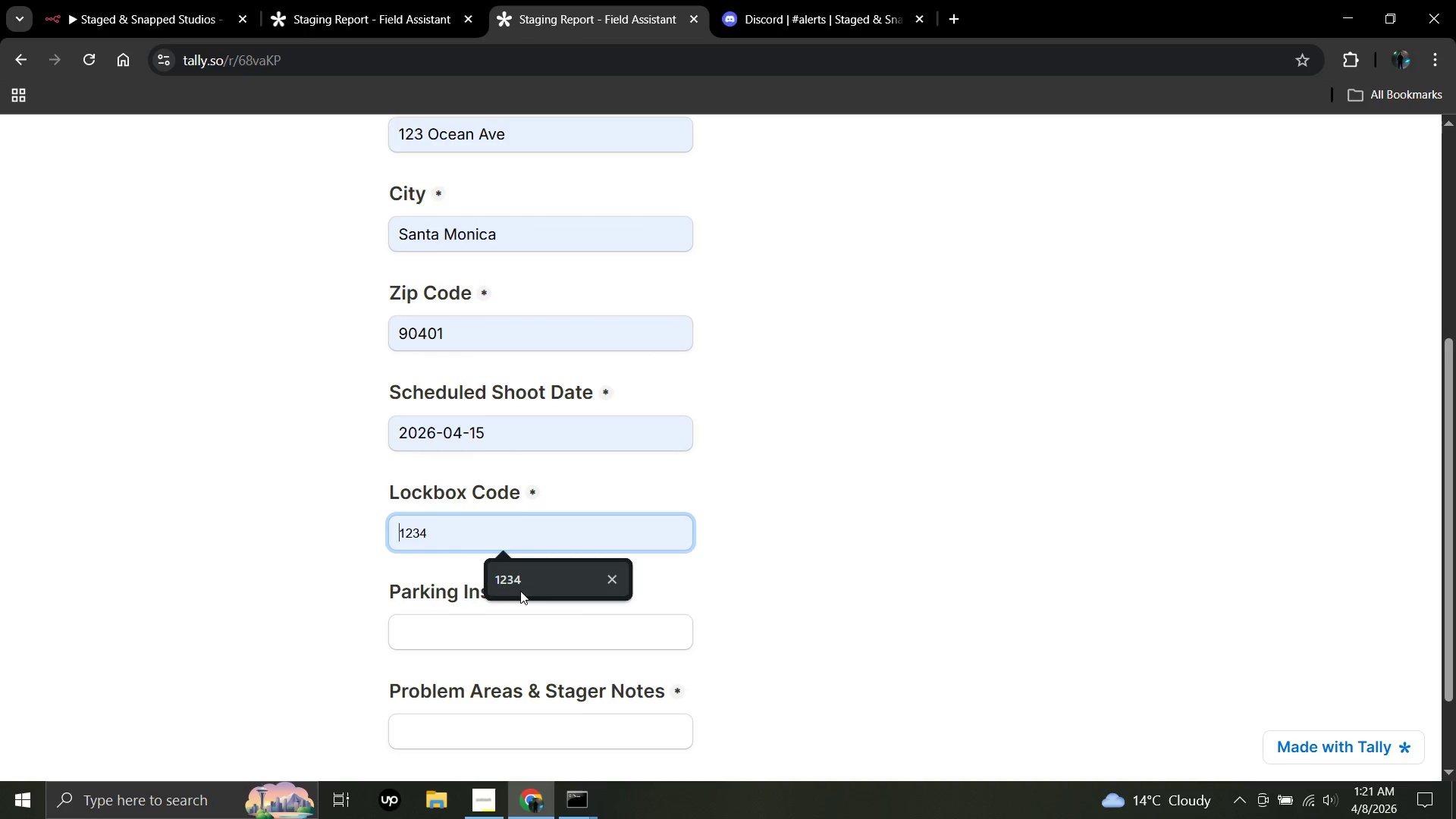 
left_click([520, 591])
 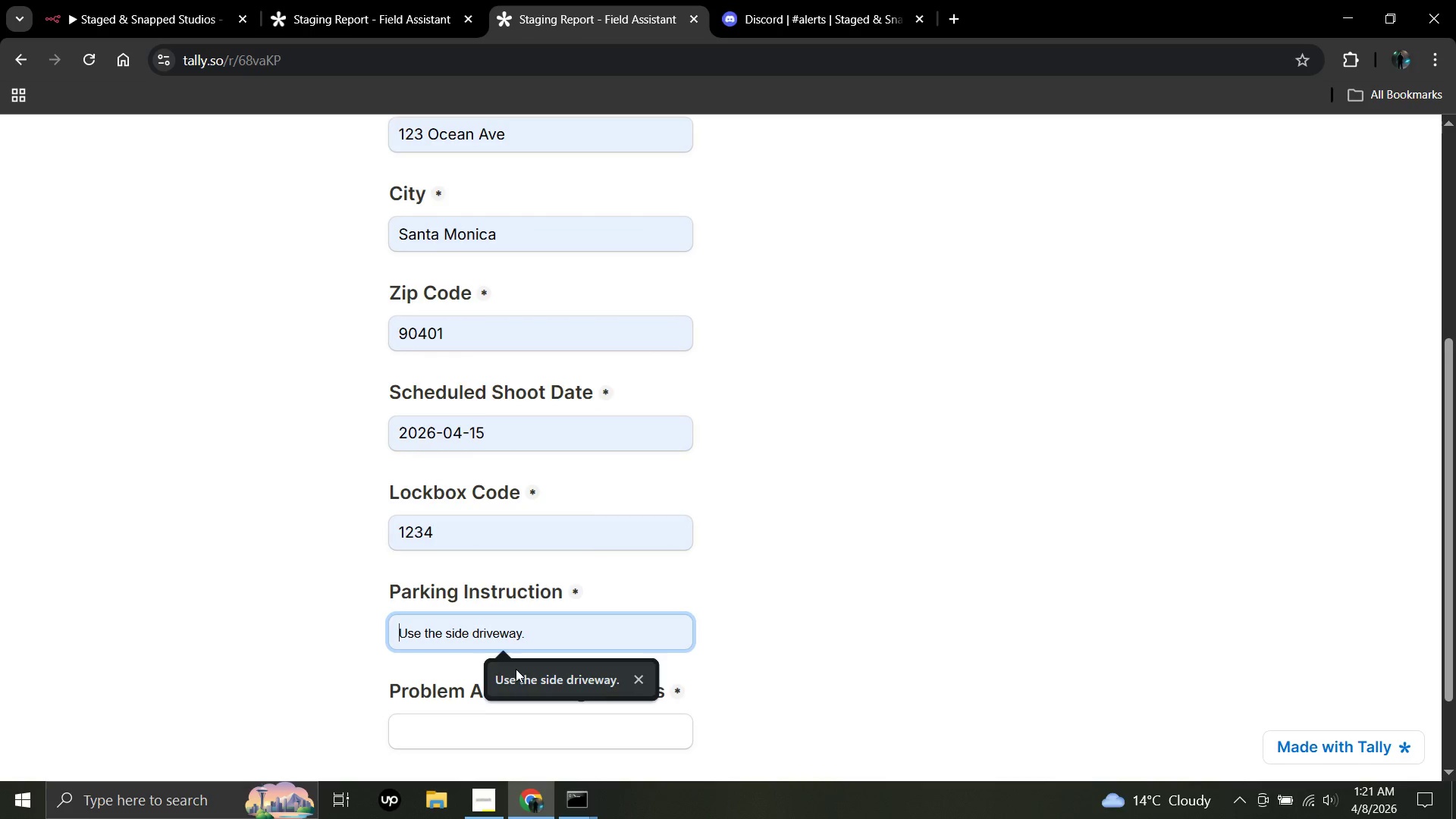 
scroll: coordinate [515, 669], scroll_direction: down, amount: 2.0
 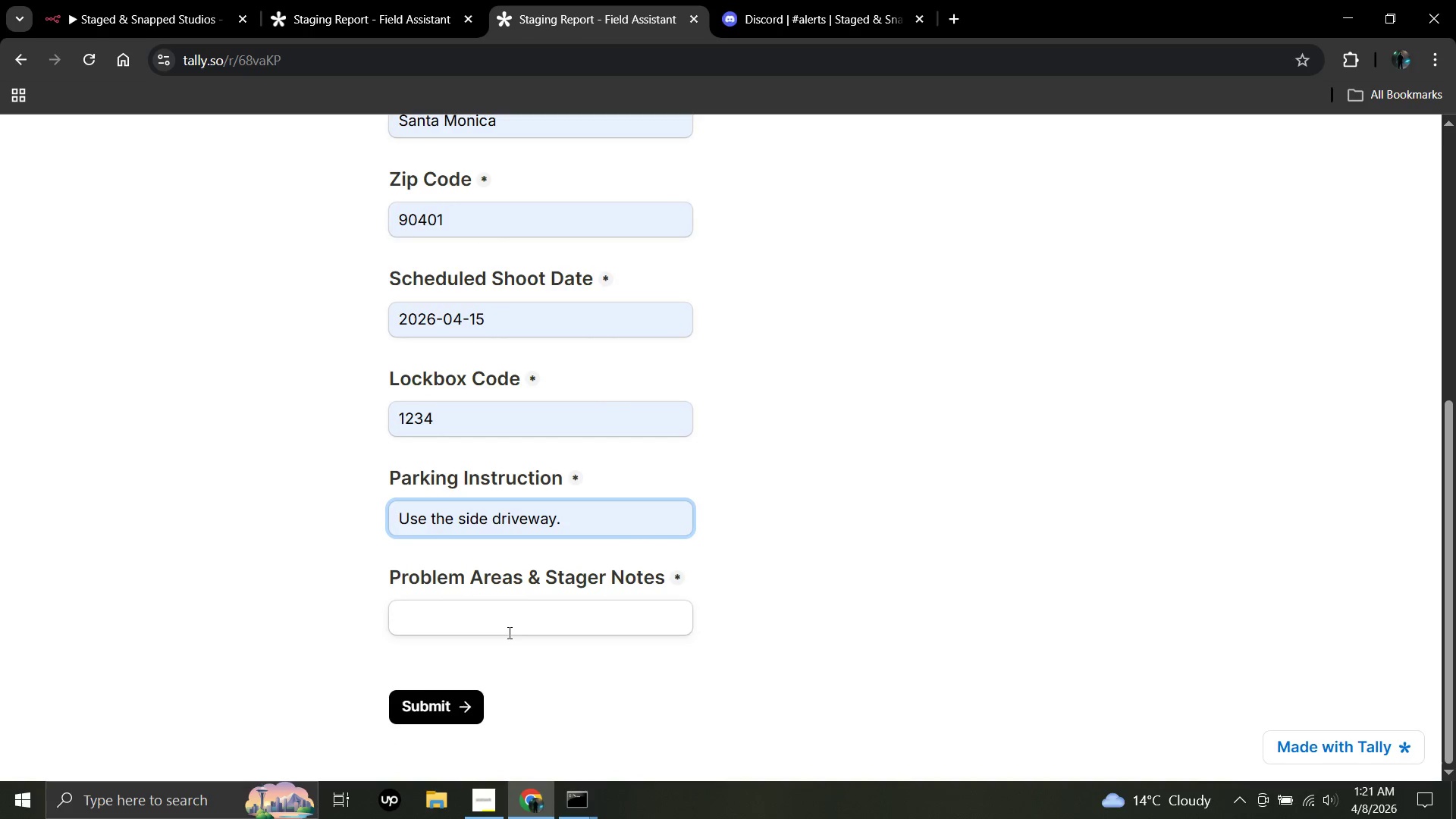 
left_click([508, 630])
 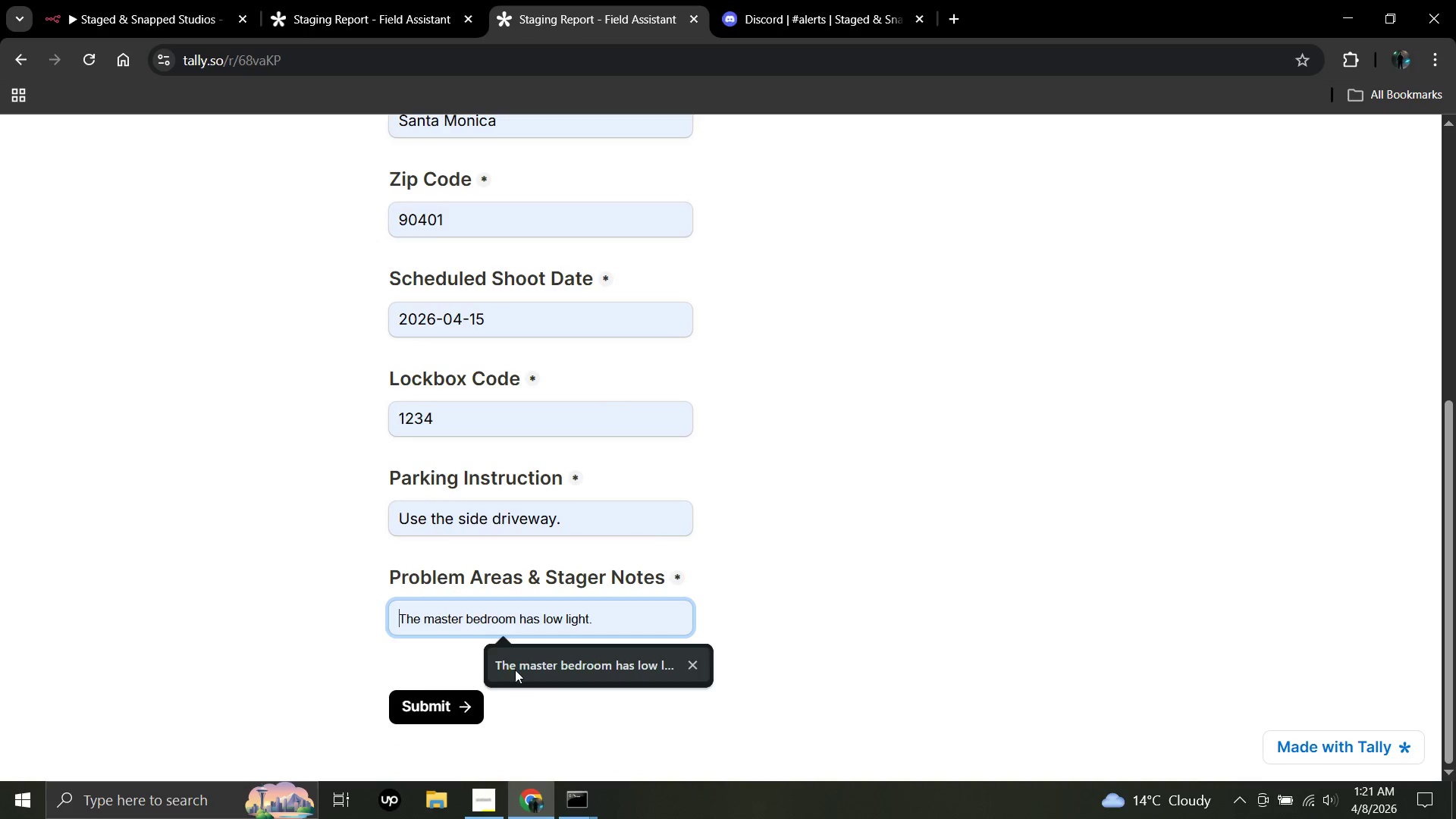 
left_click([515, 670])
 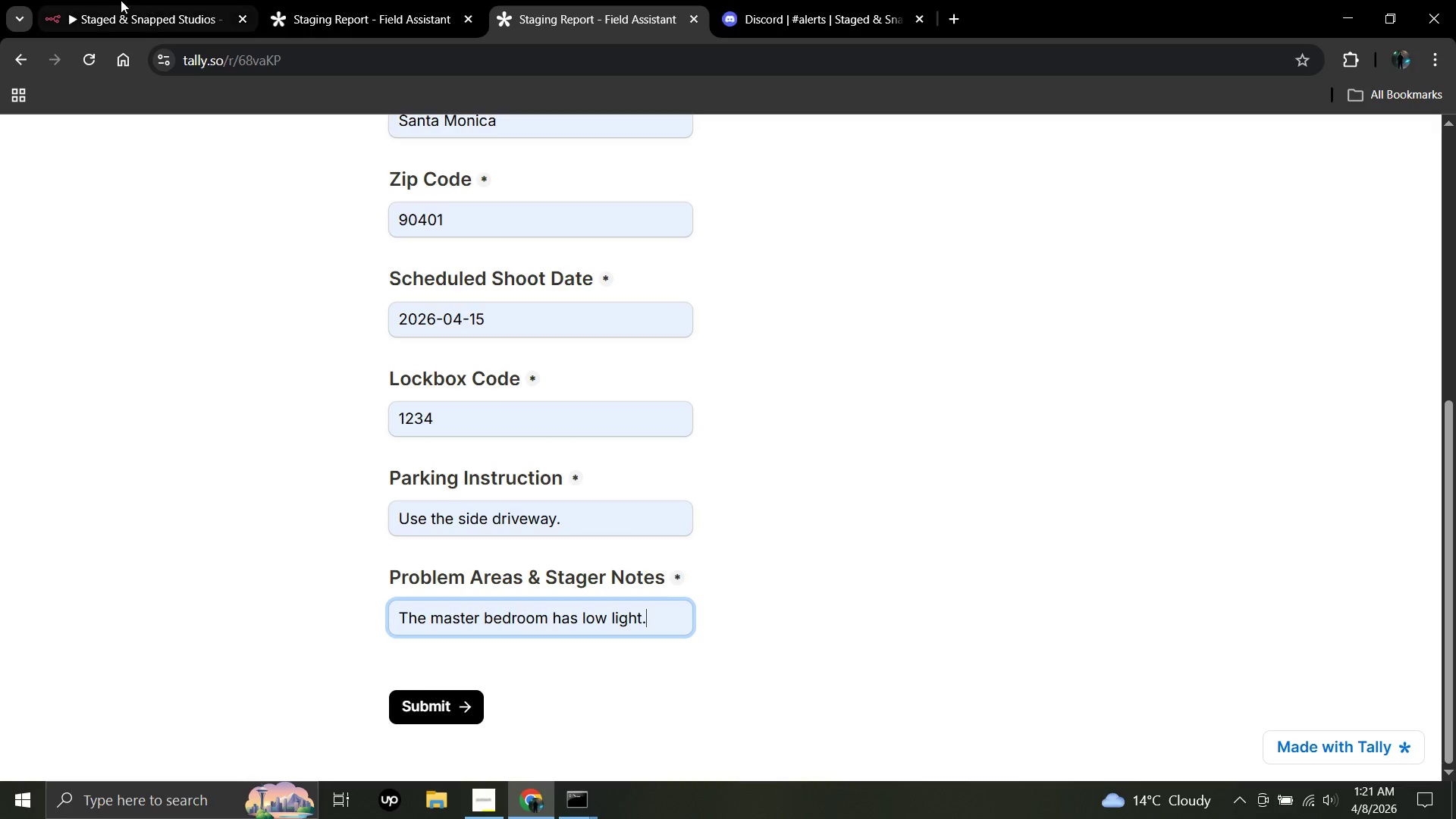 
left_click([118, 0])
 